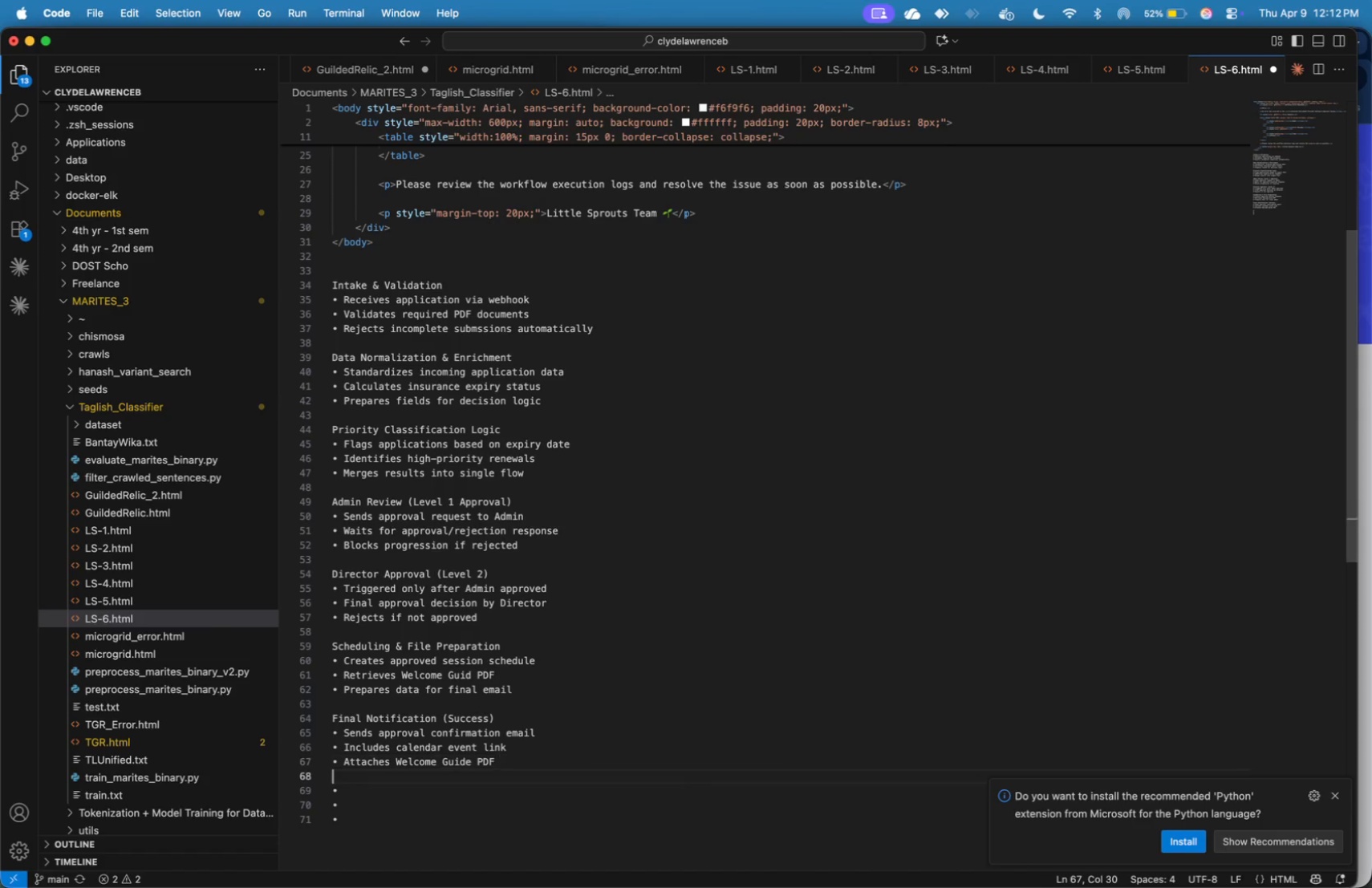 
key(ArrowRight)
 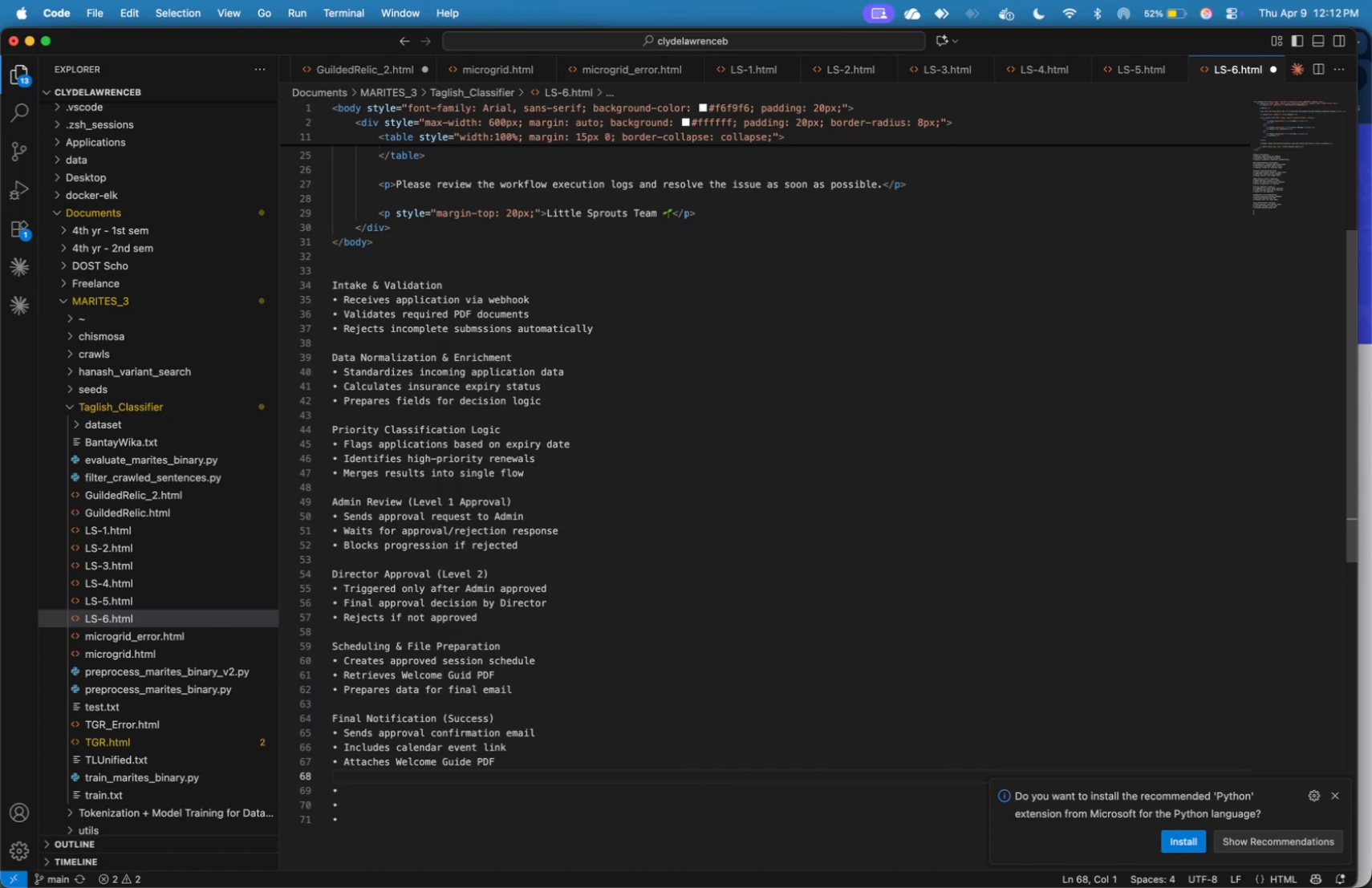 
key(Enter)
 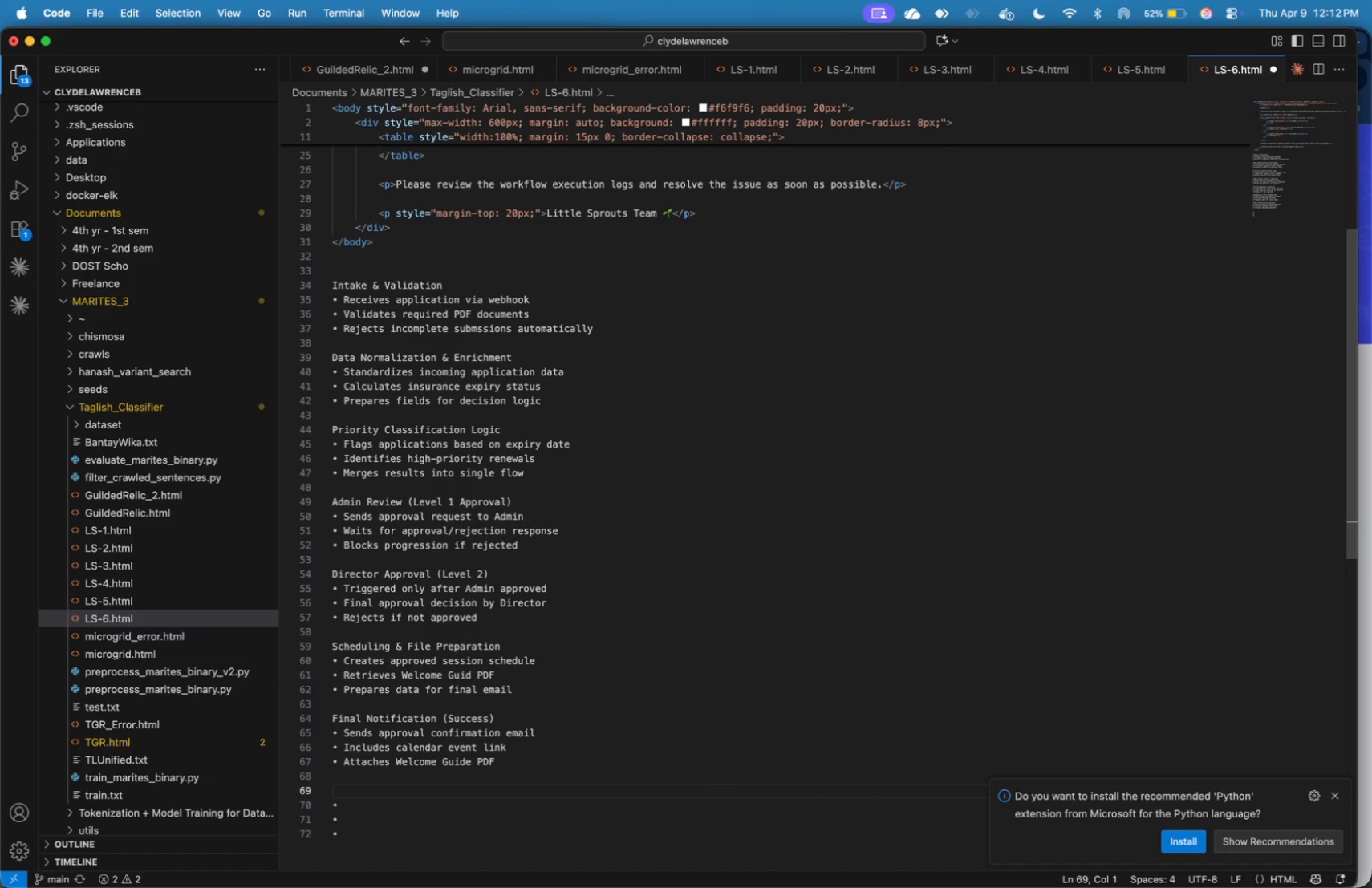 
type(Global Error Handling)
 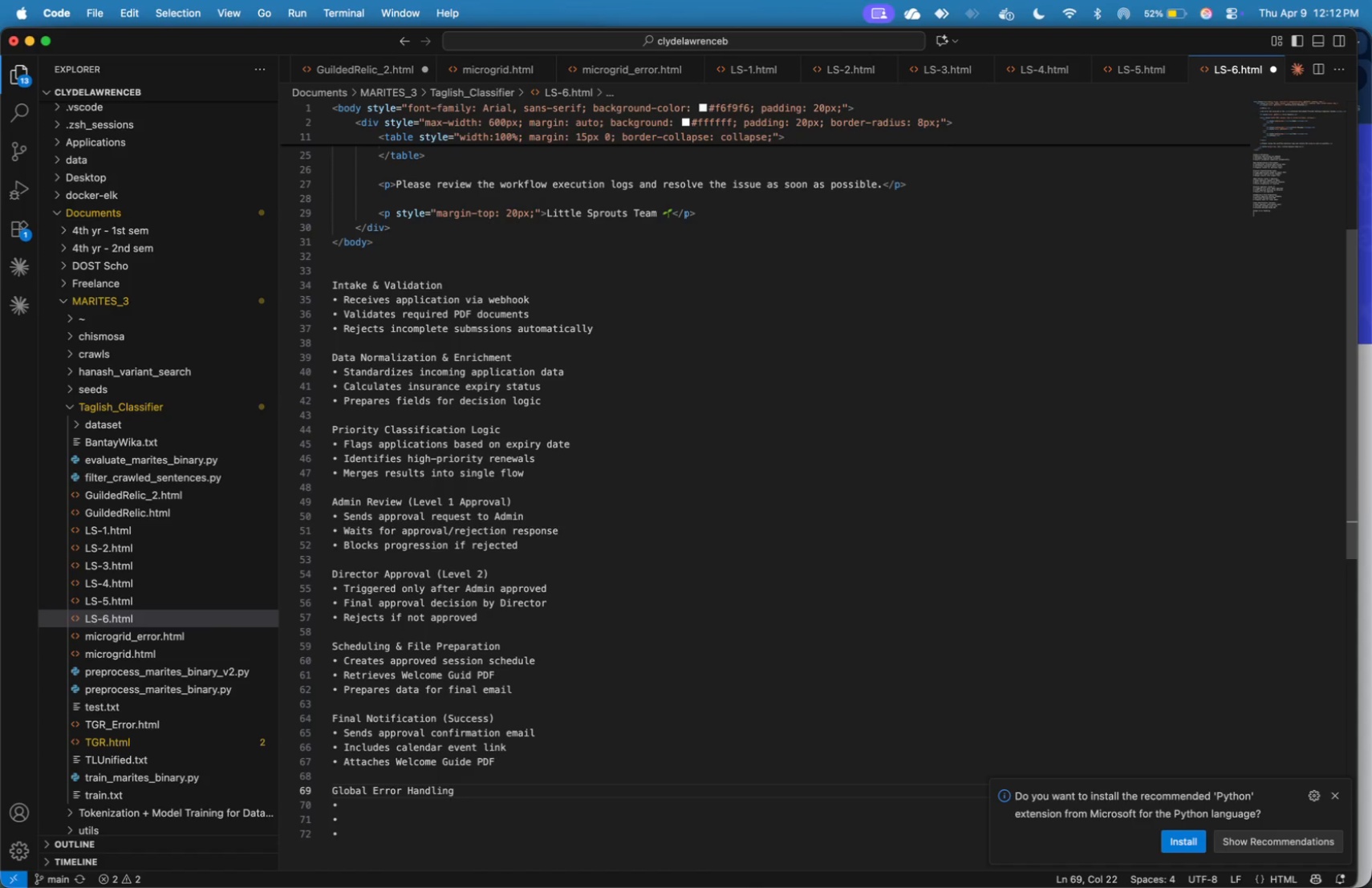 
key(ArrowRight)
 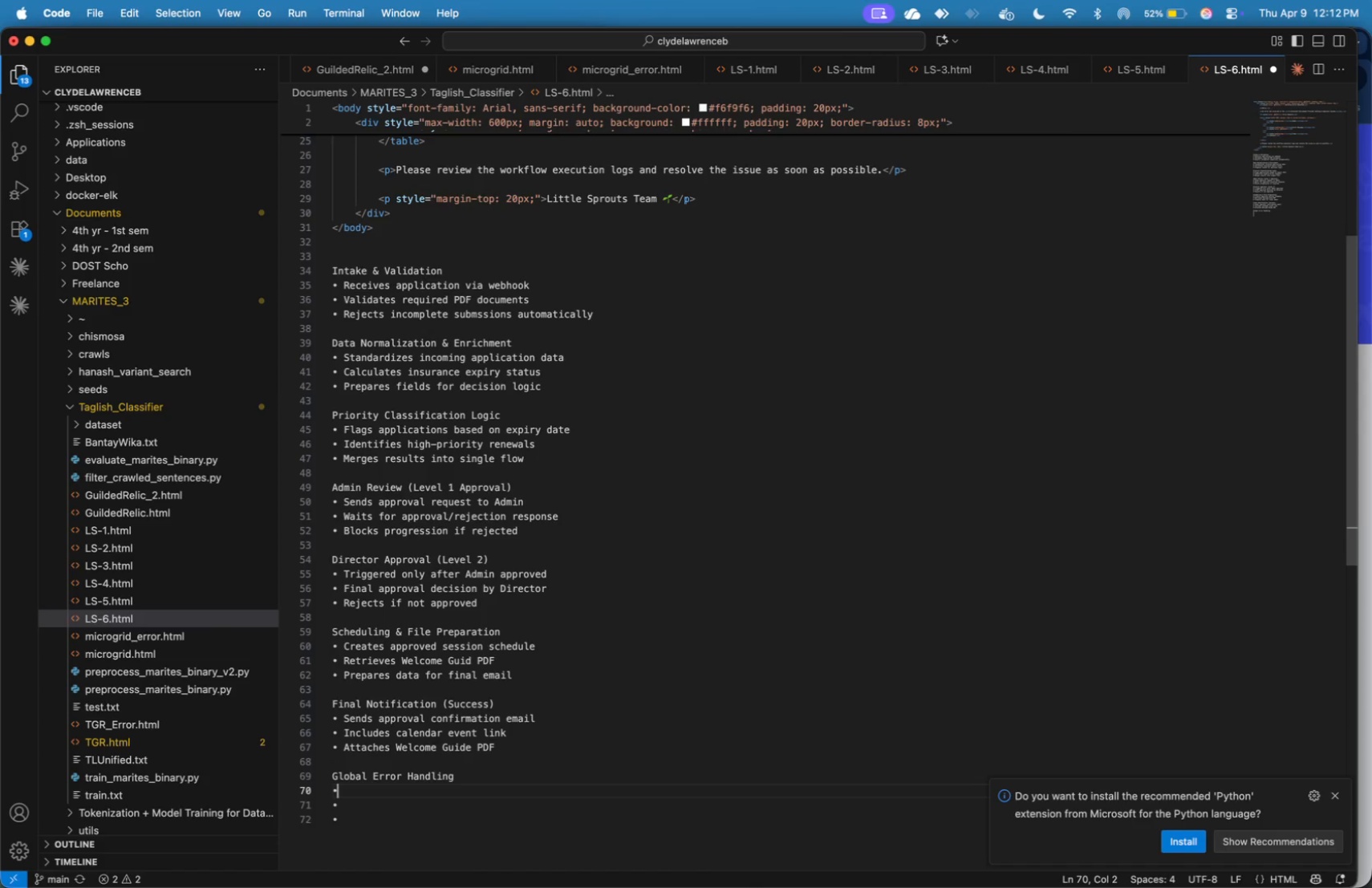 
key(ArrowRight)
 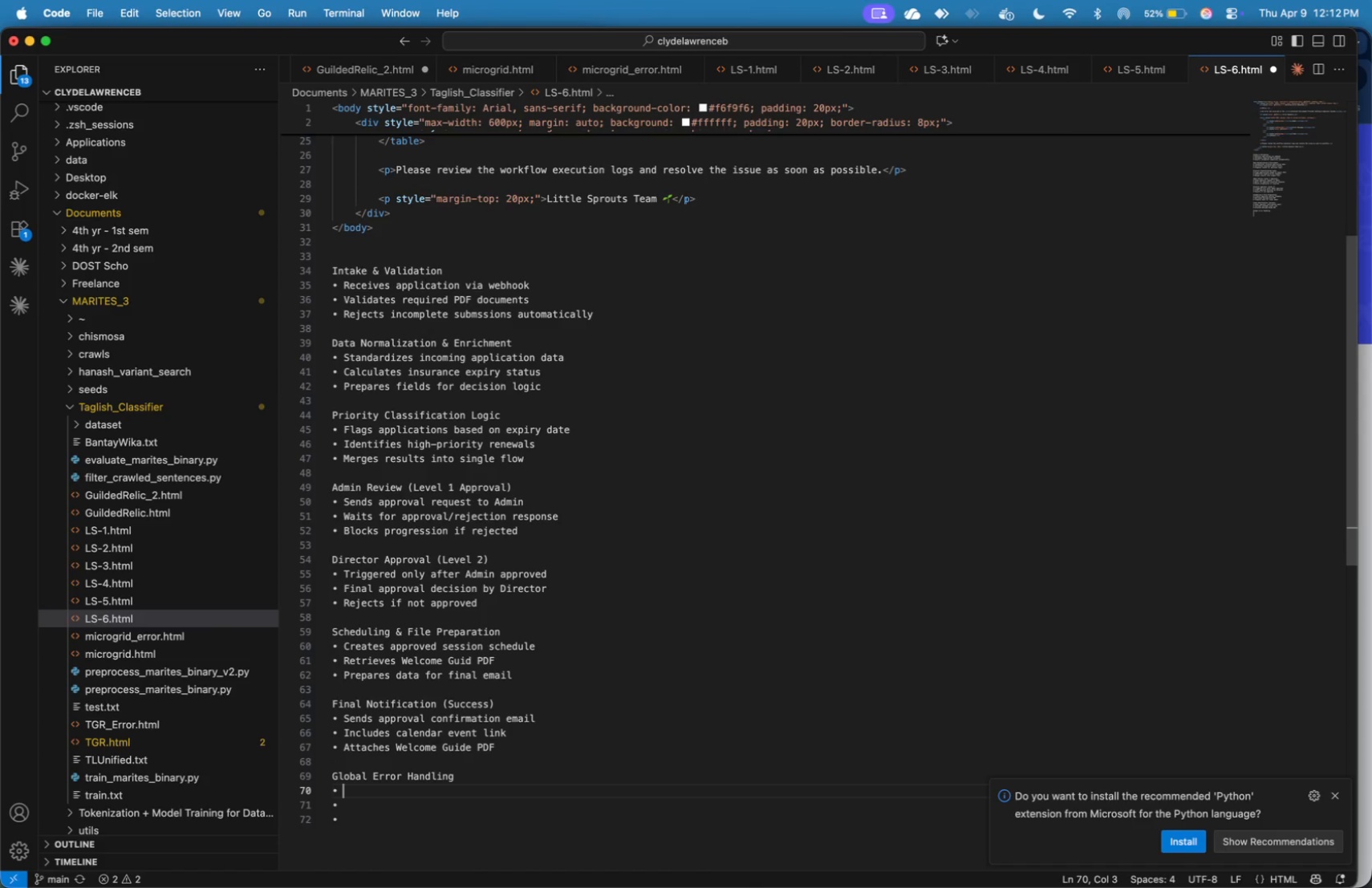 
type( Captures workflow failre)
key(Backspace)
key(Backspace)
type(ures globally)
 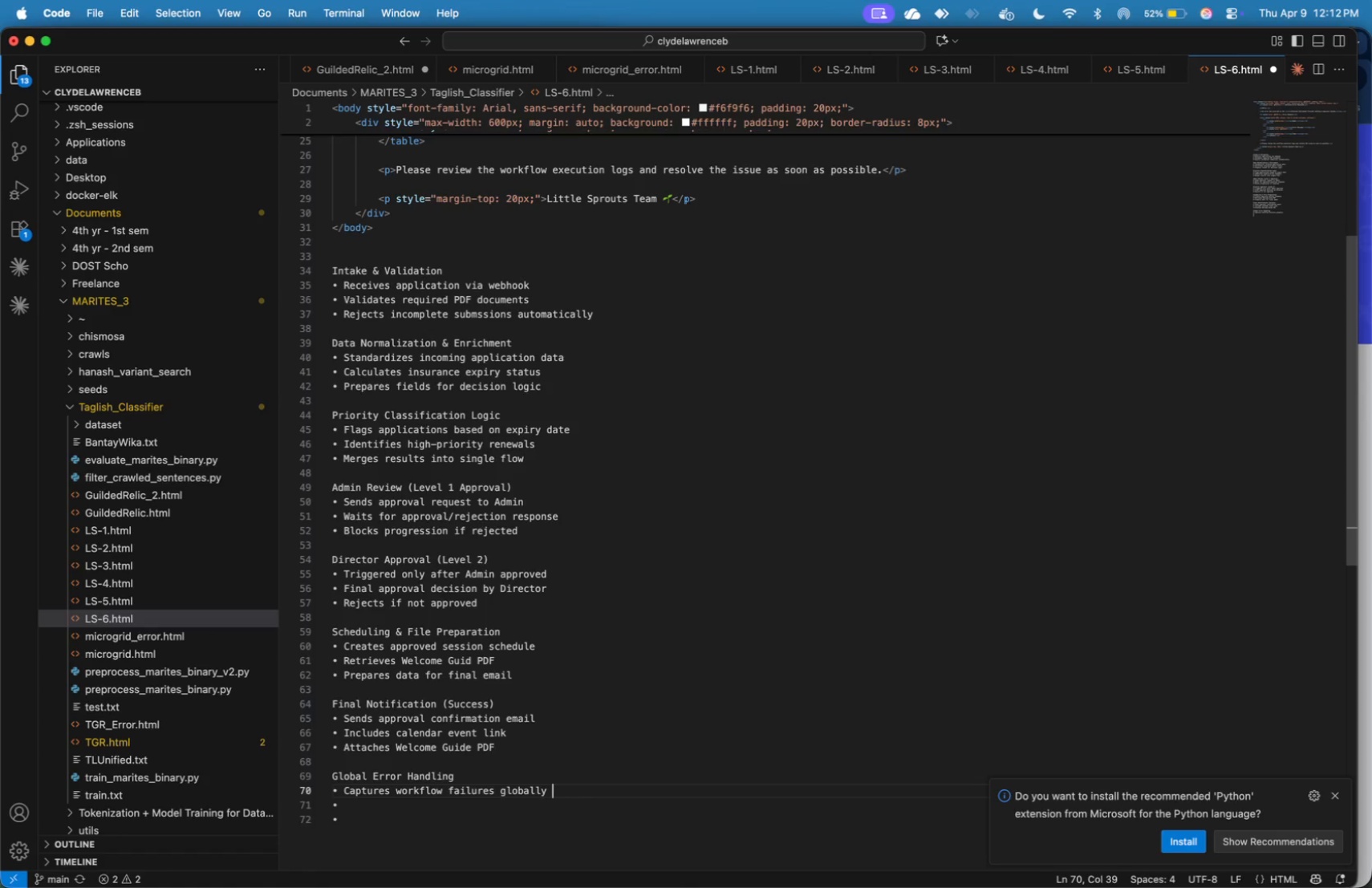 
 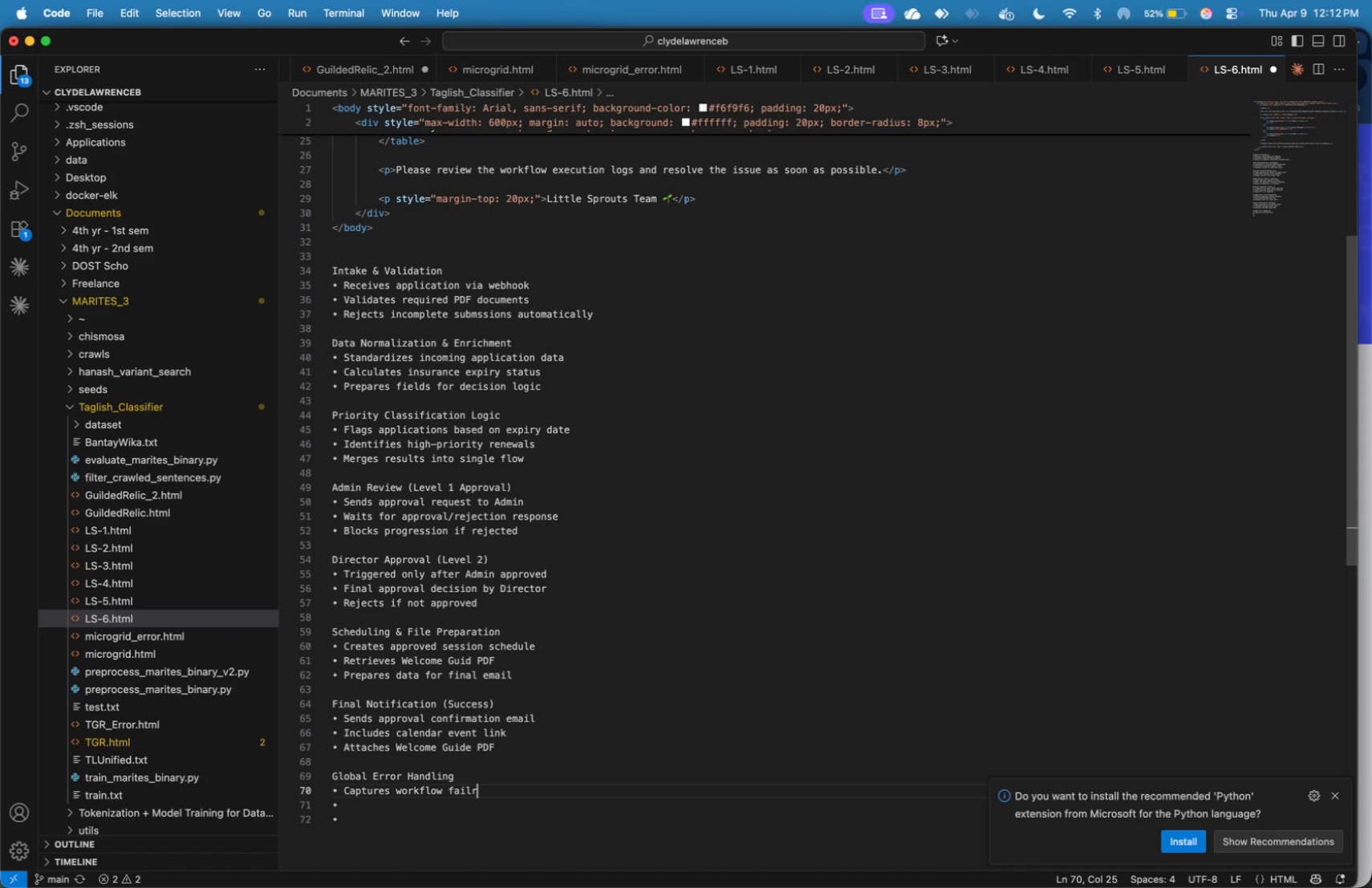 
key(ArrowRight)
 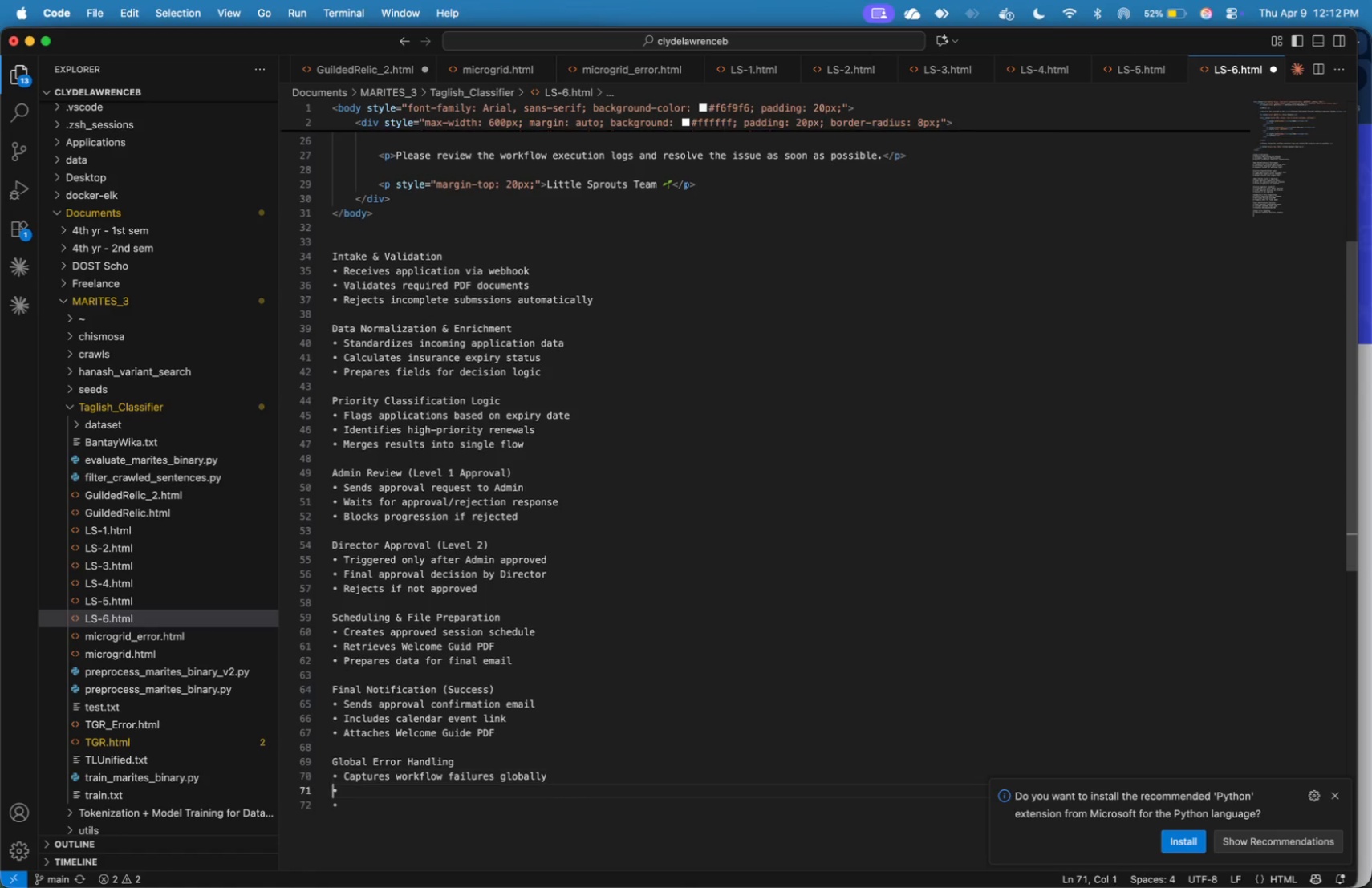 
key(ArrowRight)
 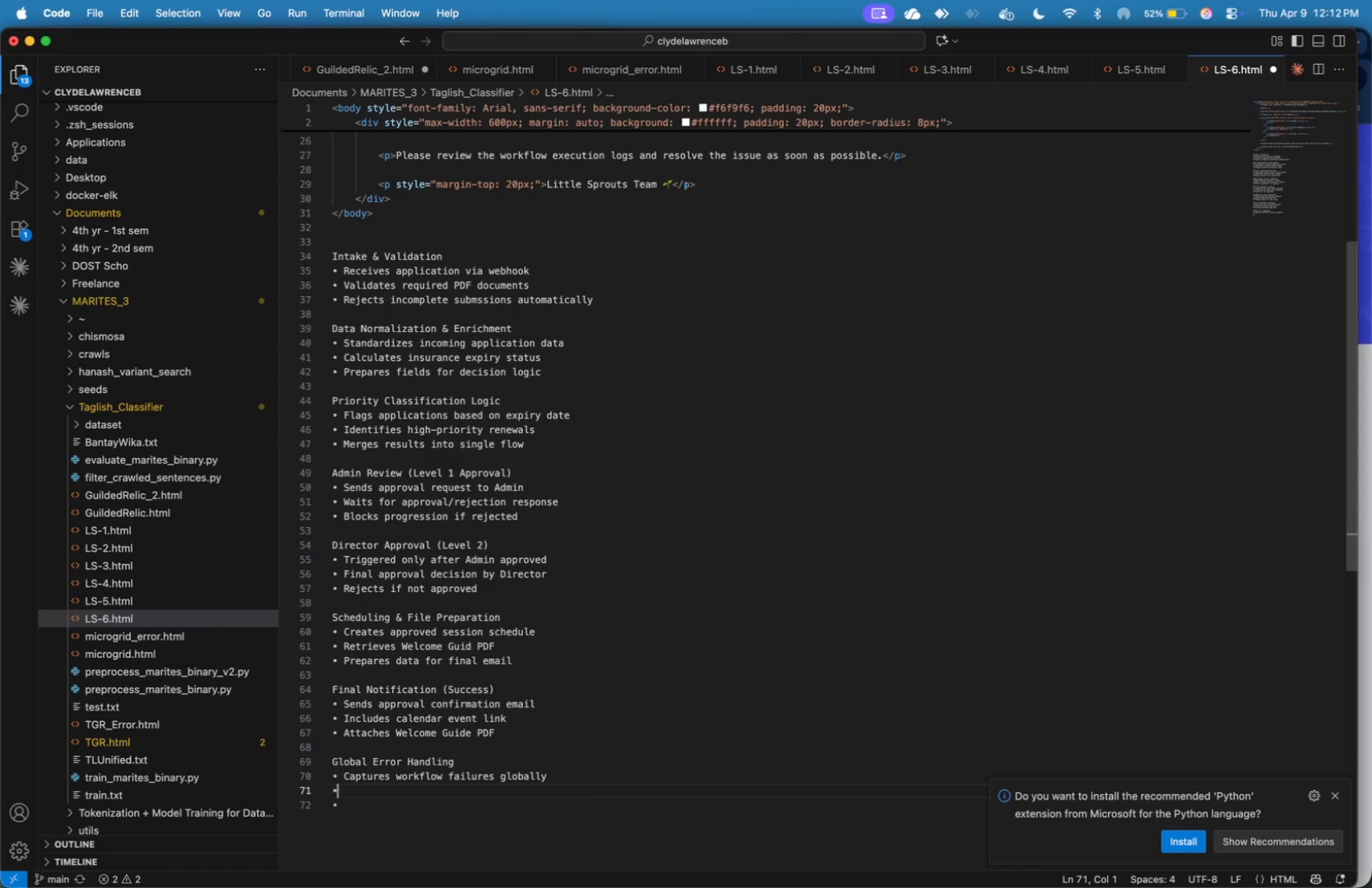 
key(ArrowRight)
 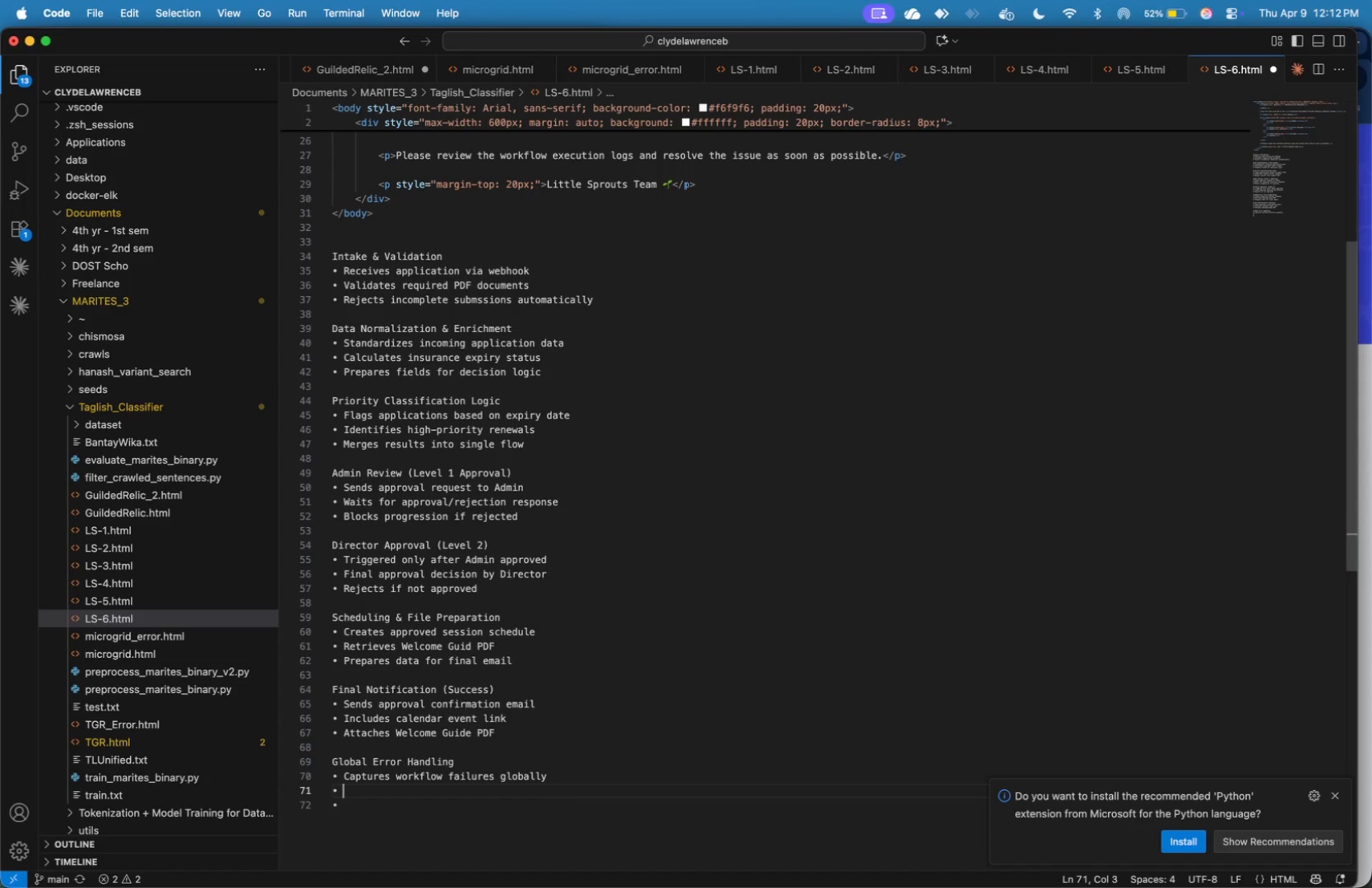 
key(ArrowRight)
 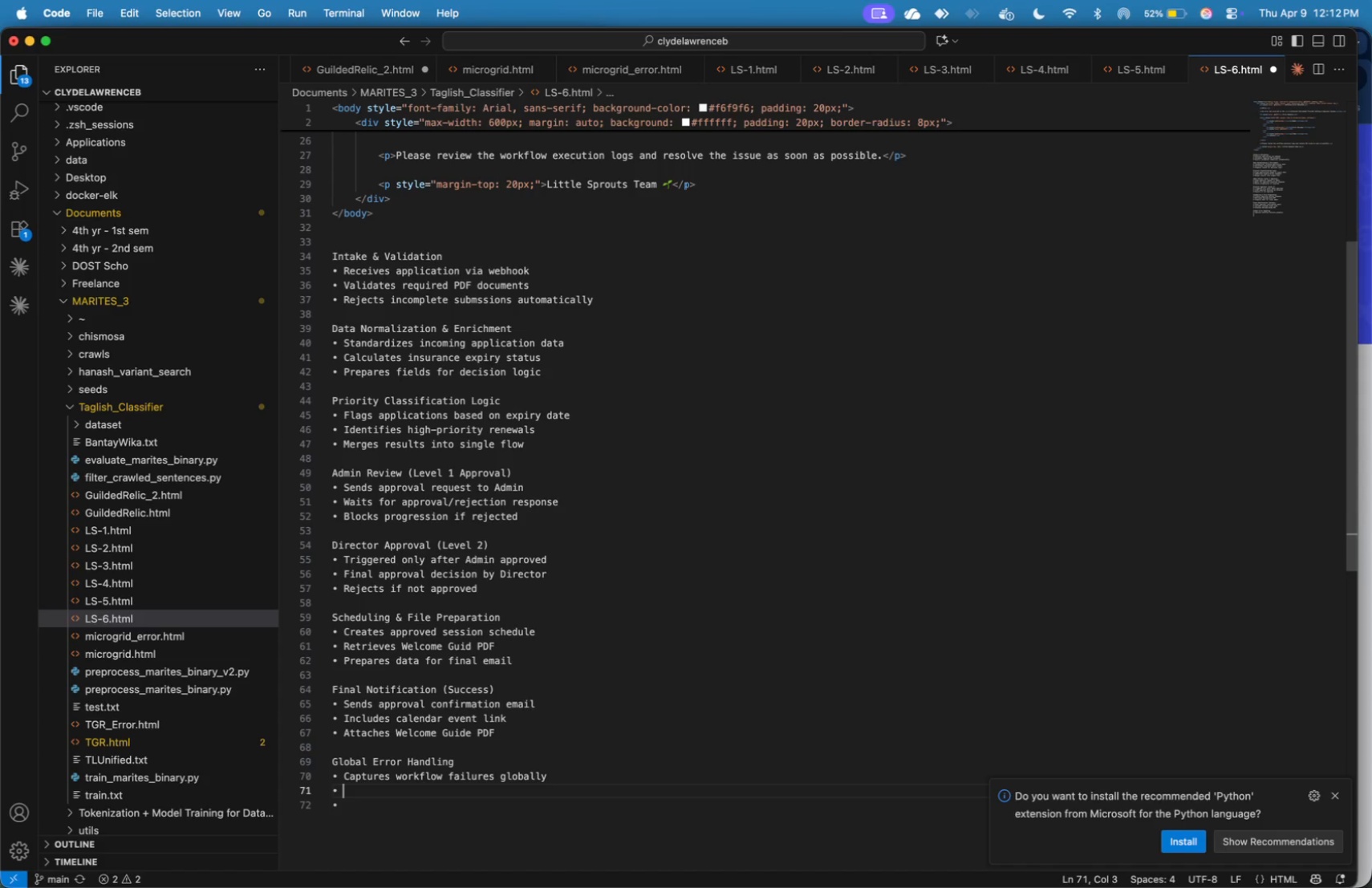 
type(Sends error details to owner)
 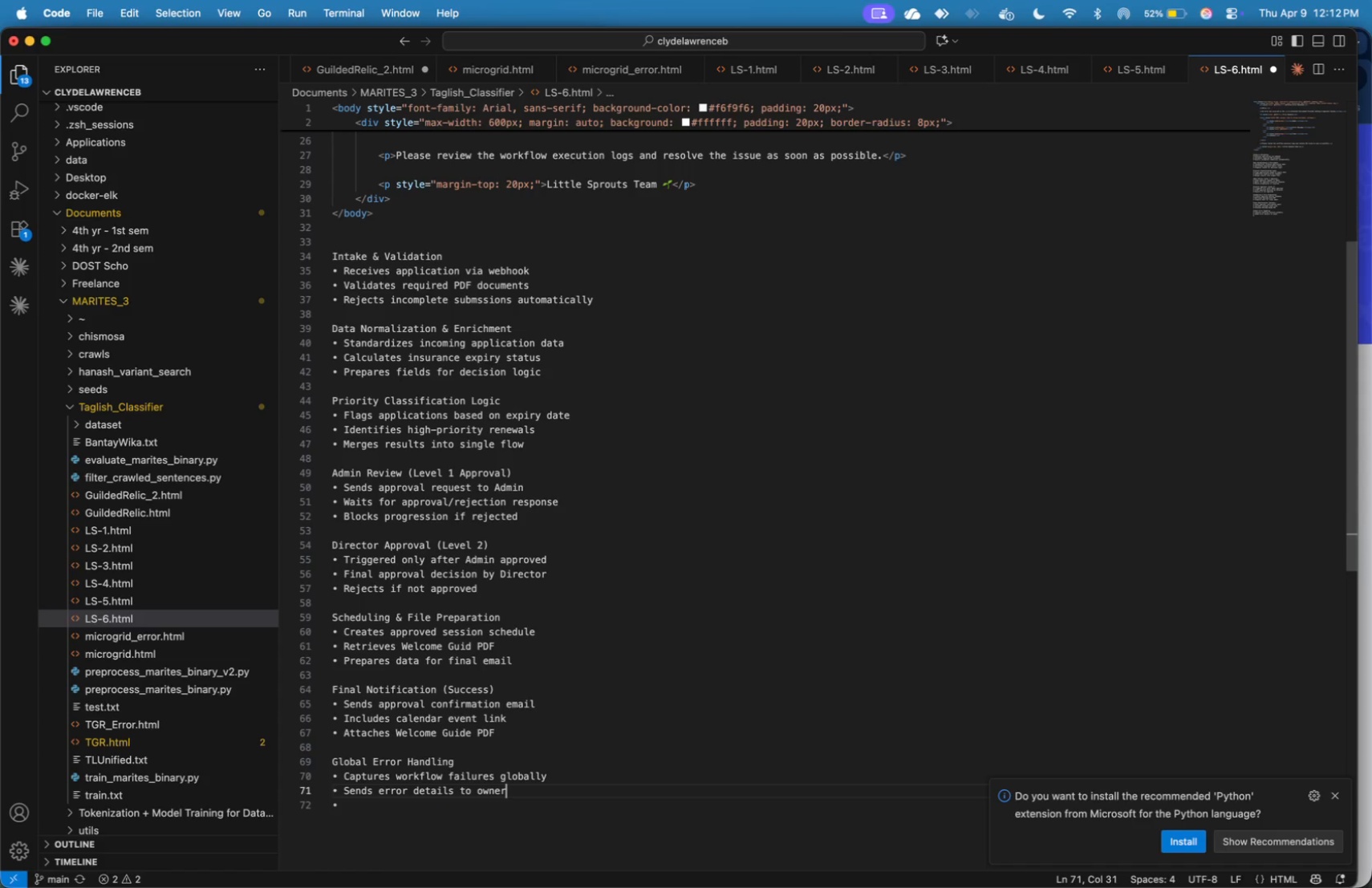 
key(ArrowDown)
 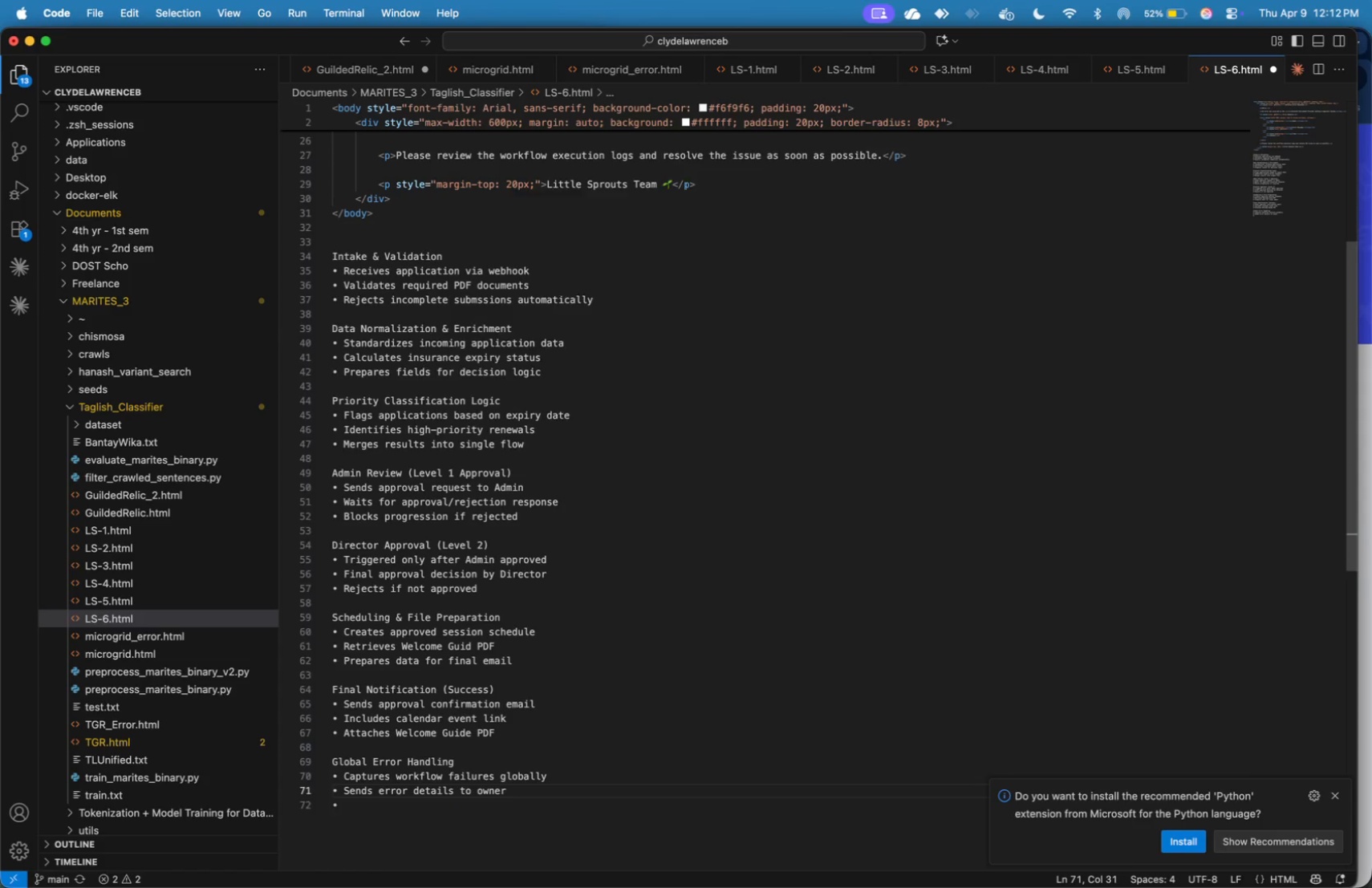 
key(ArrowUp)
 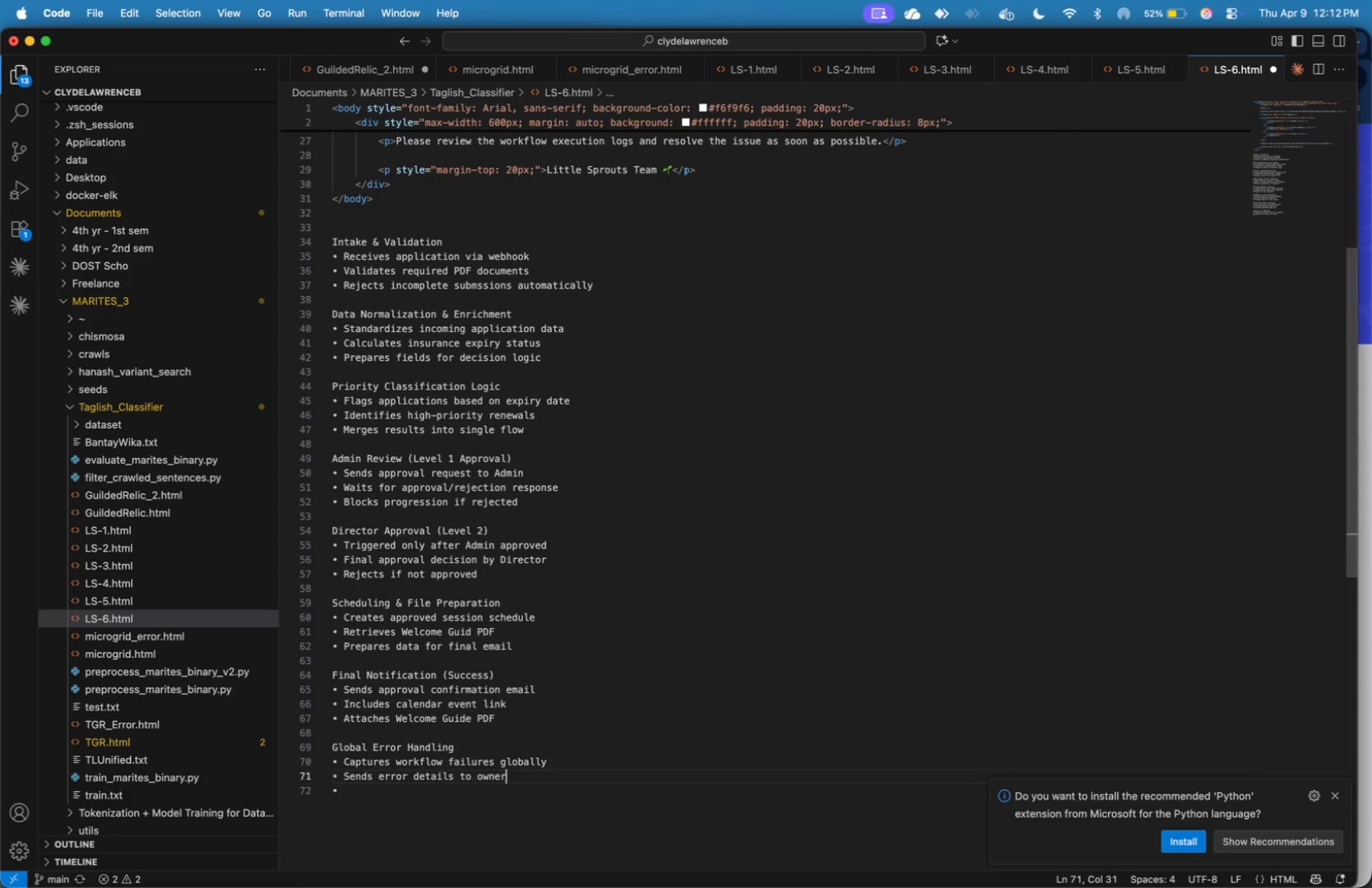 
key(ArrowDown)
 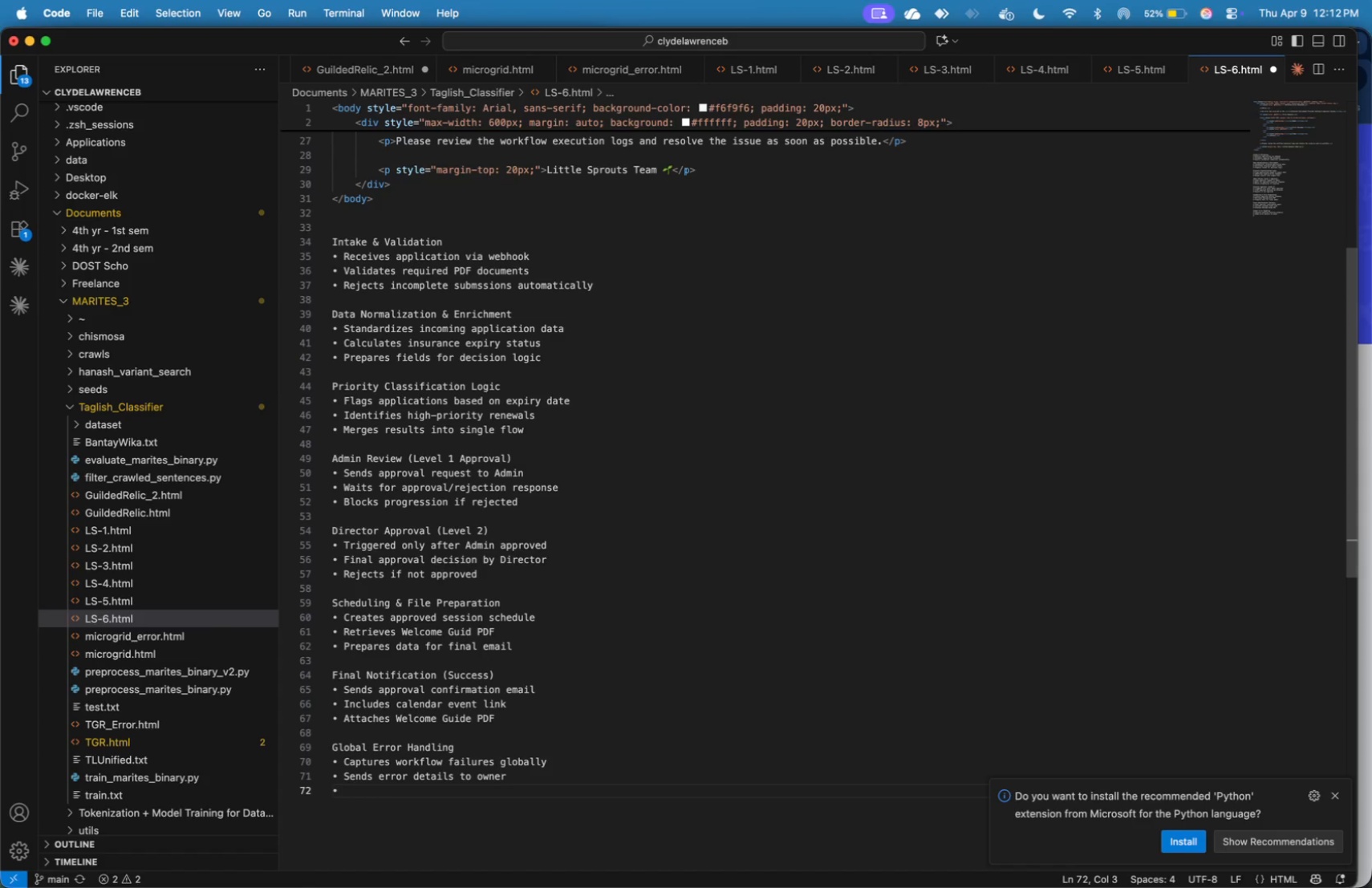 
type( )
key(Backspace)
type(Enables quick debuigg)
key(Backspace)
key(Backspace)
key(Backspace)
type(gging and monitoring)
 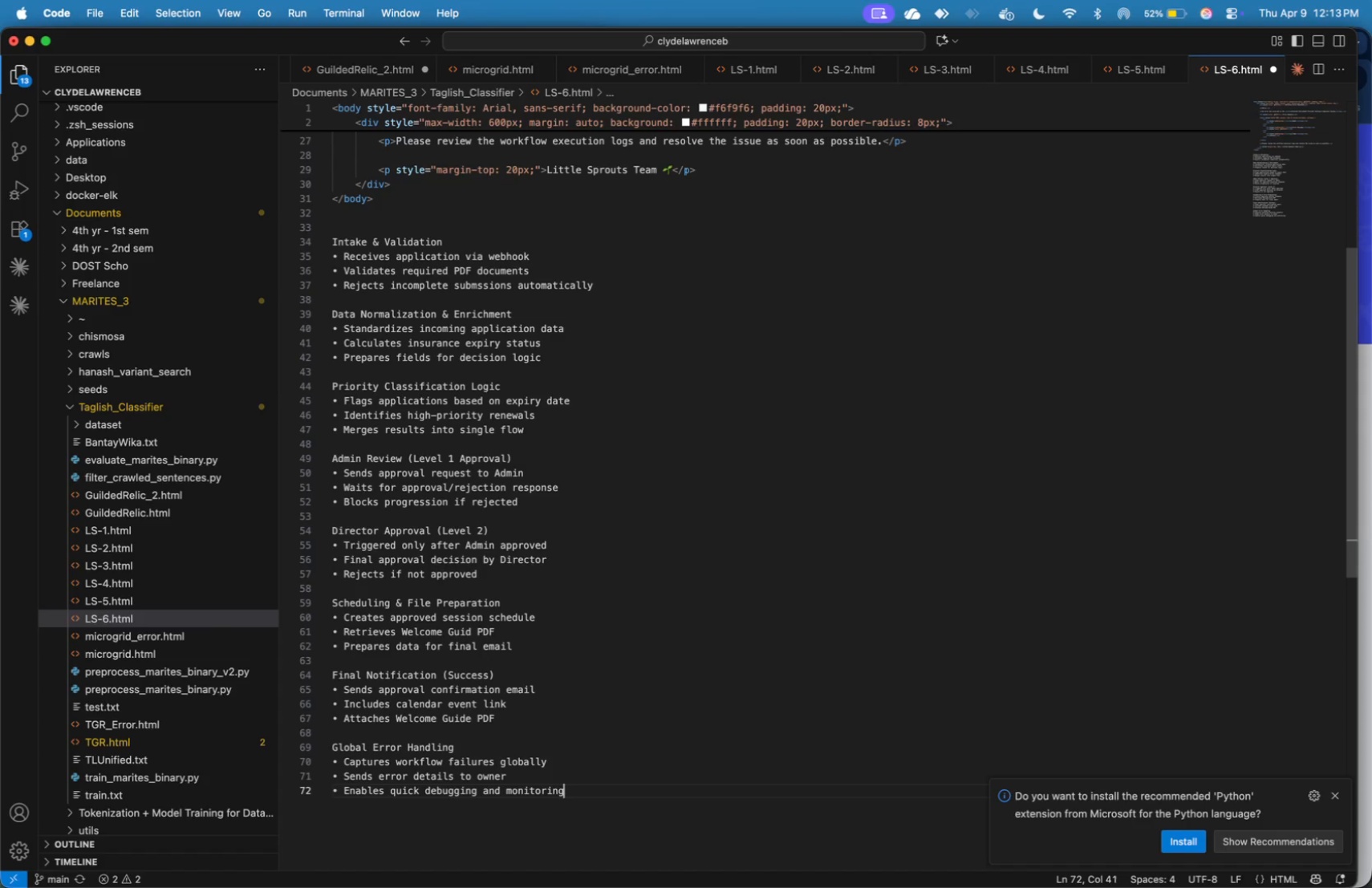 
left_click_drag(start_coordinate=[619, 289], to_coordinate=[333, 249])
 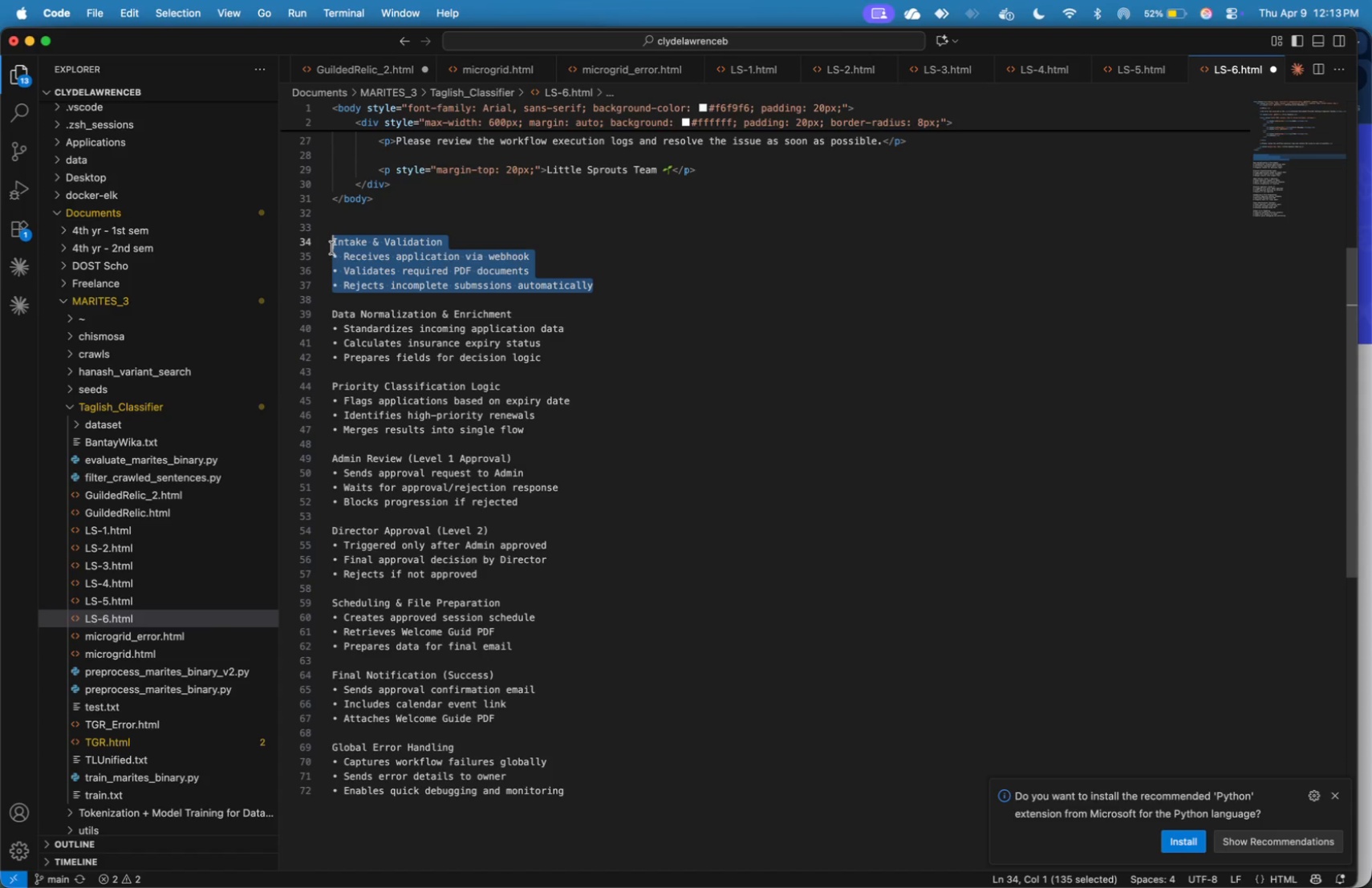 
key(Meta+X)
 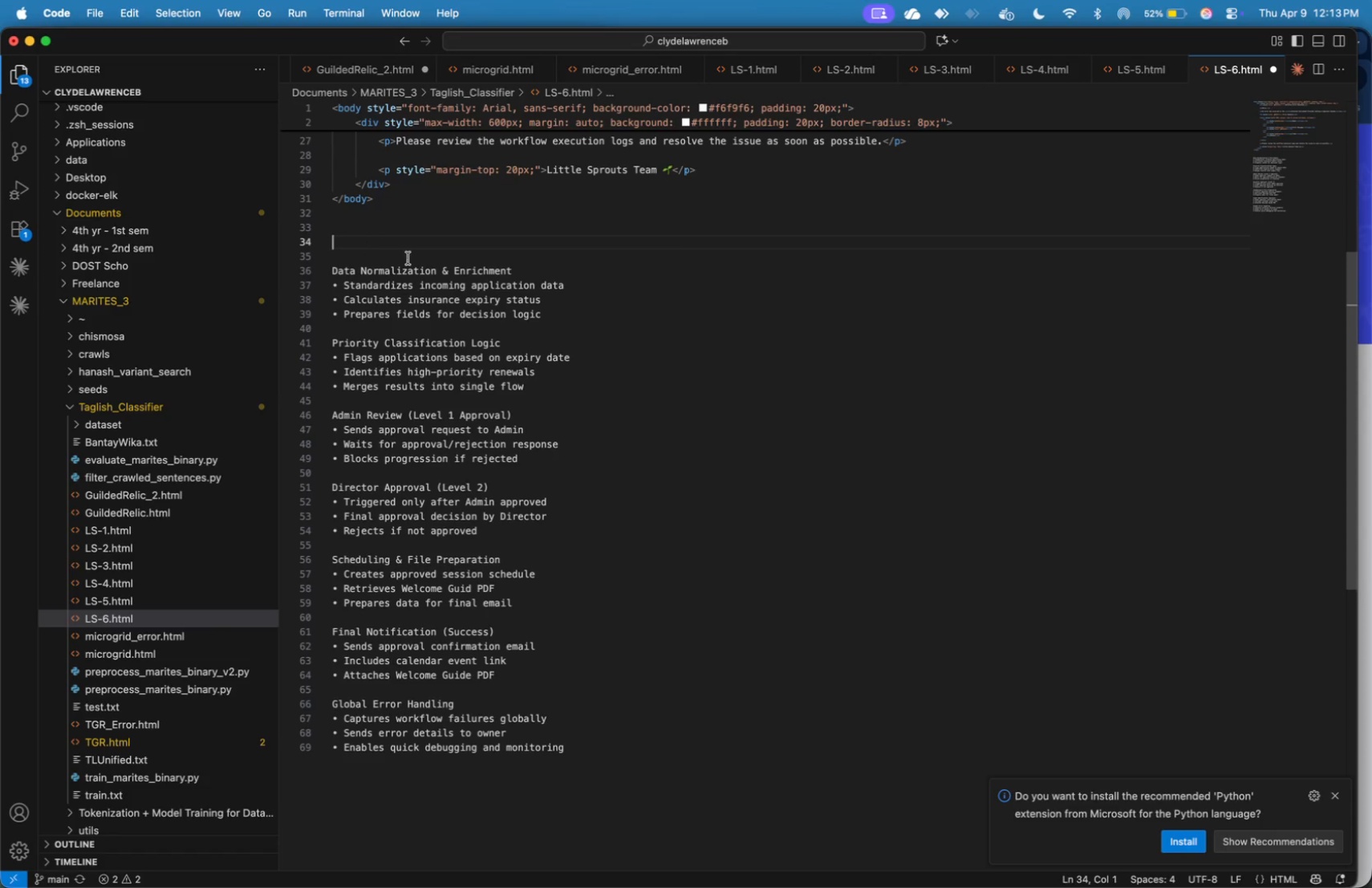 
key(Meta+Tab)
 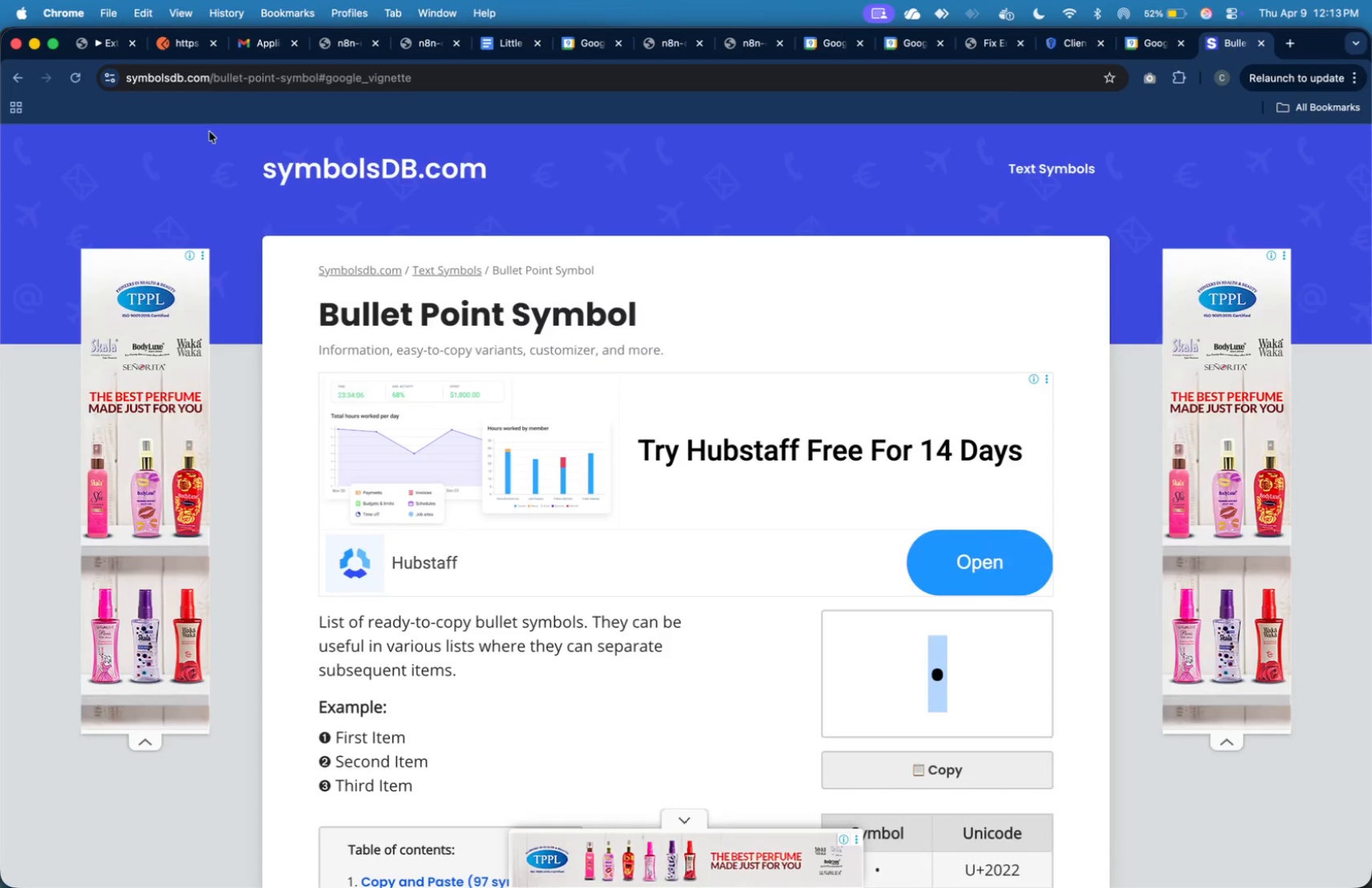 
left_click([111, 41])
 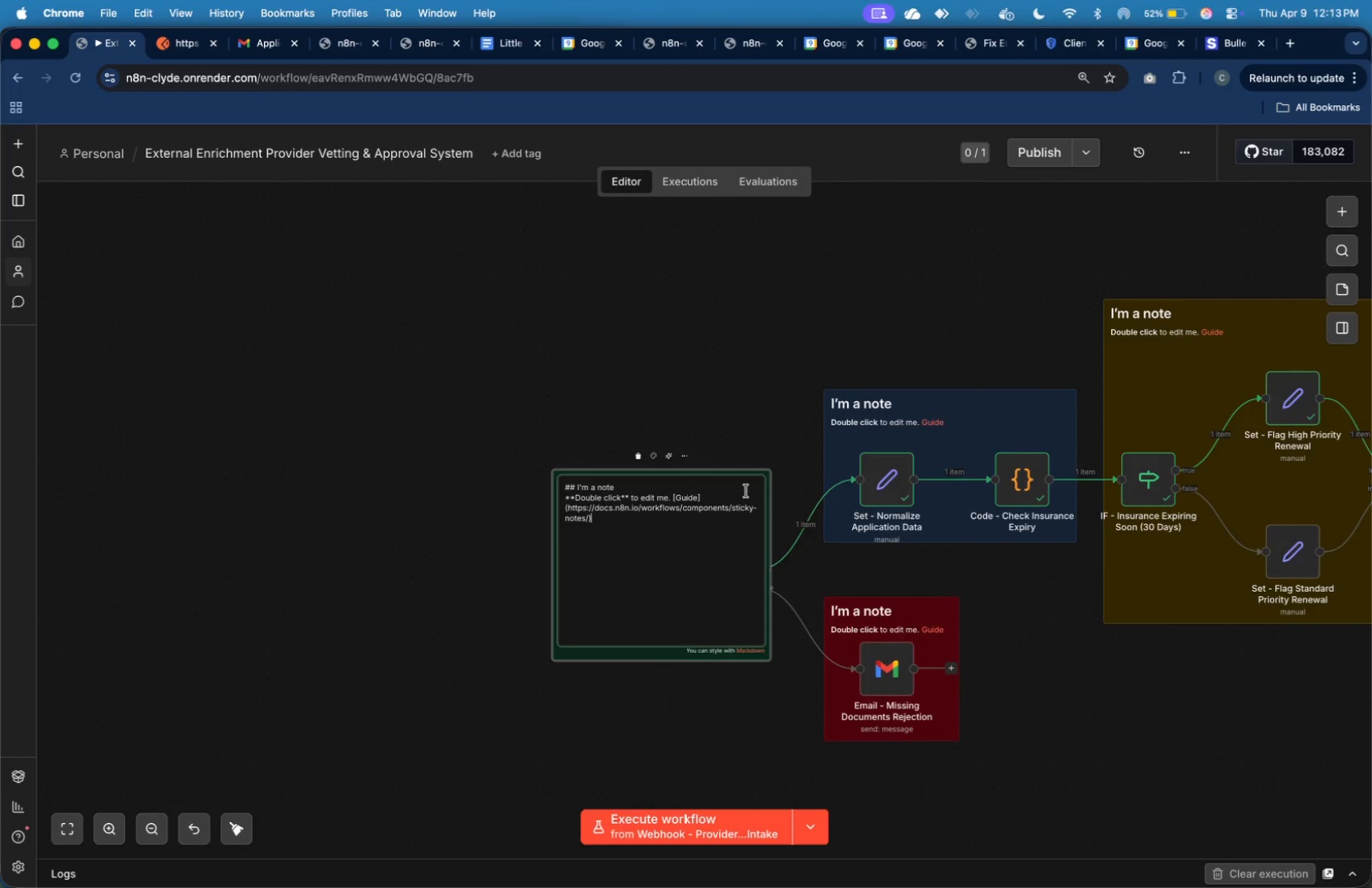 
left_click_drag(start_coordinate=[657, 529], to_coordinate=[578, 490])
 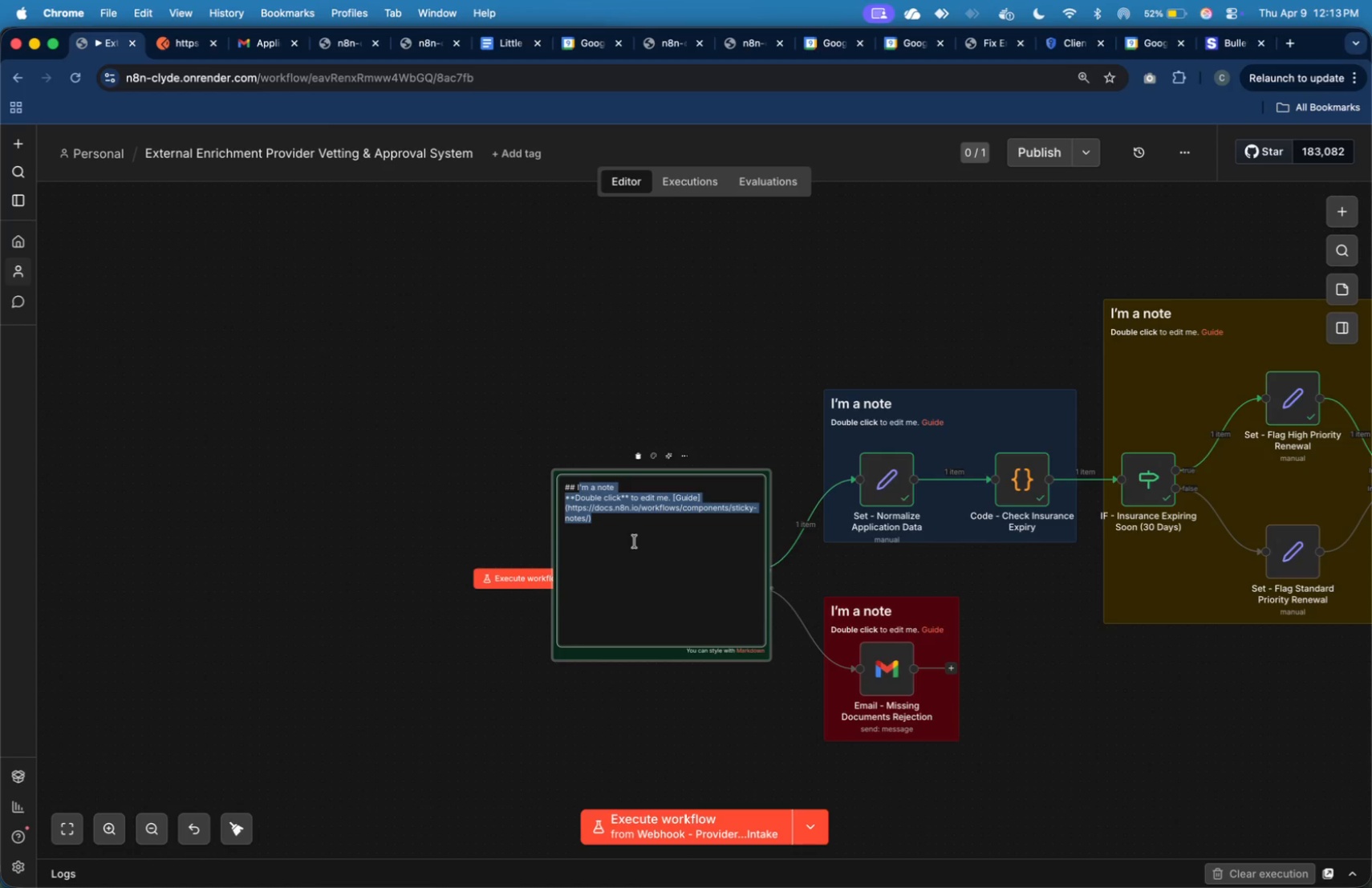 
key(Backspace)
 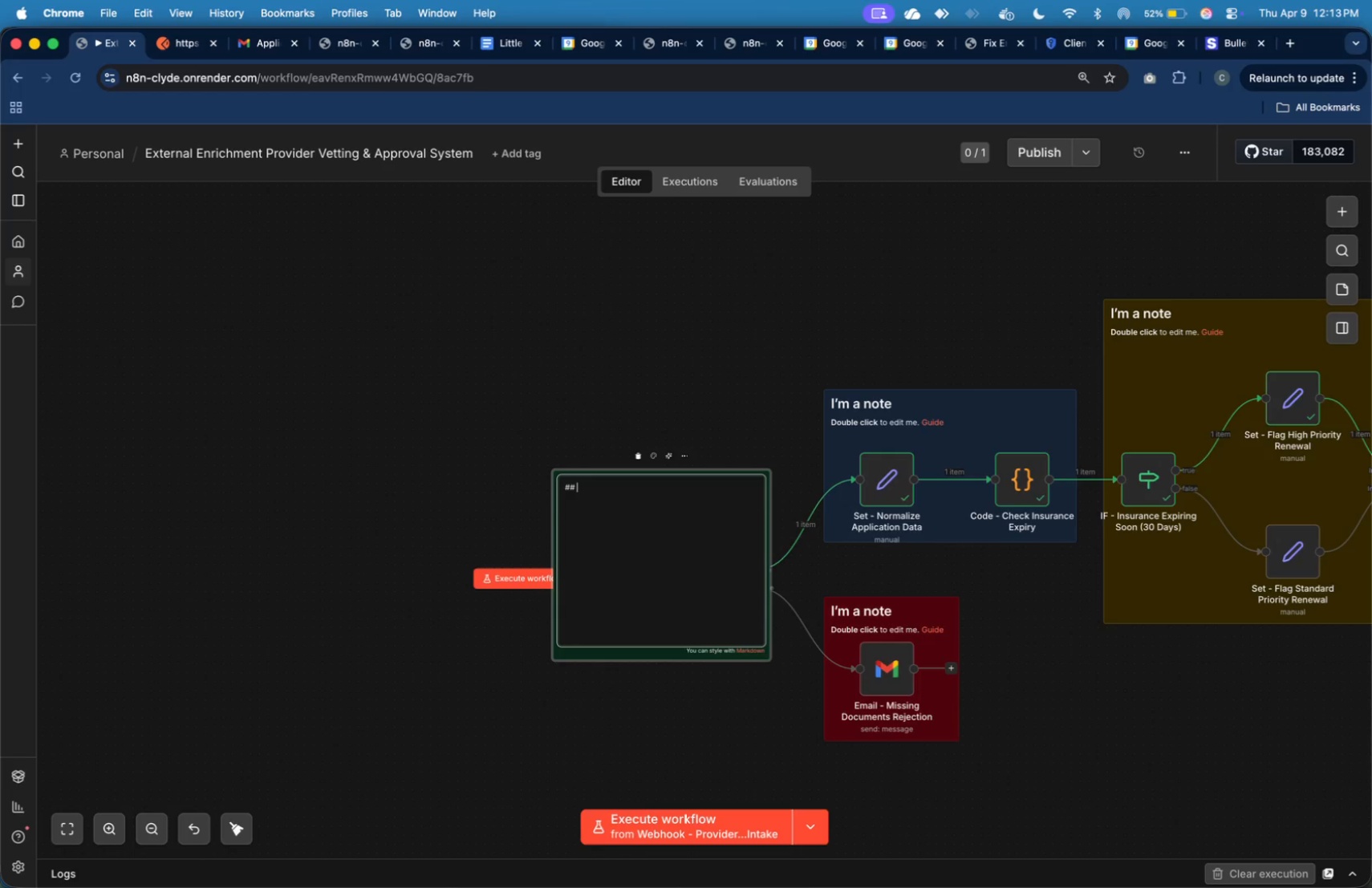 
key(Backspace)
 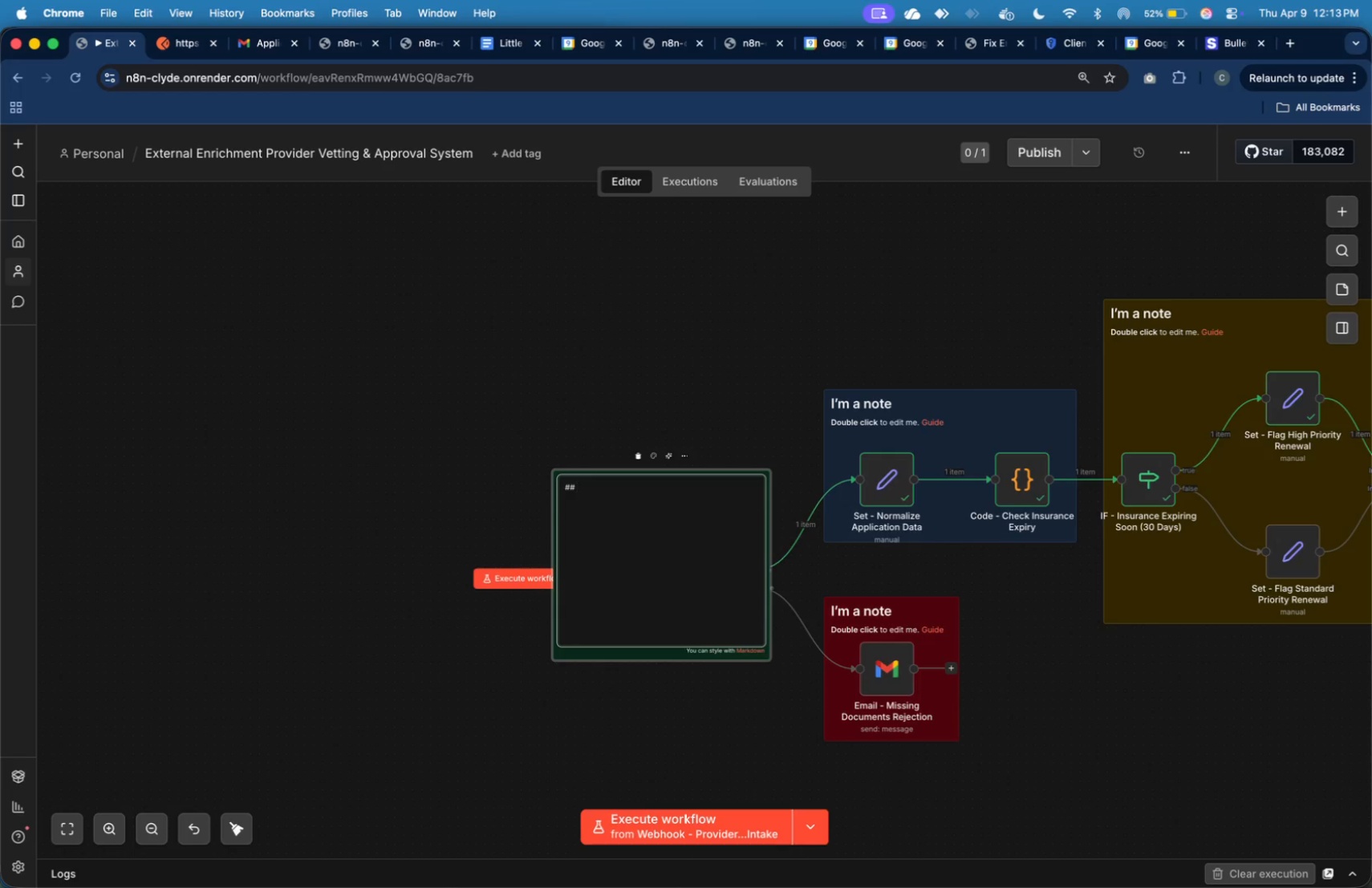 
key(Meta+V)
 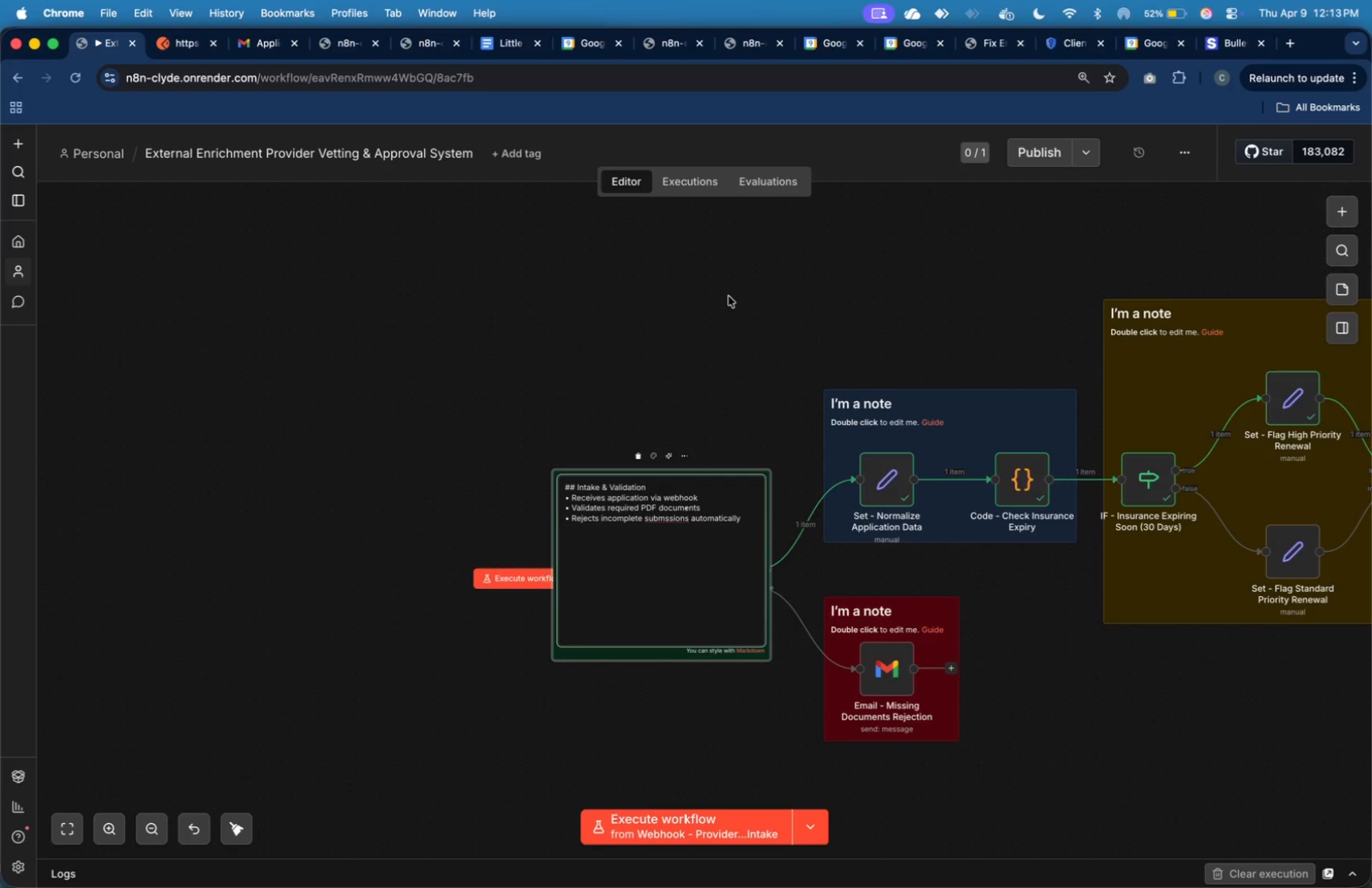 
left_click([738, 286])
 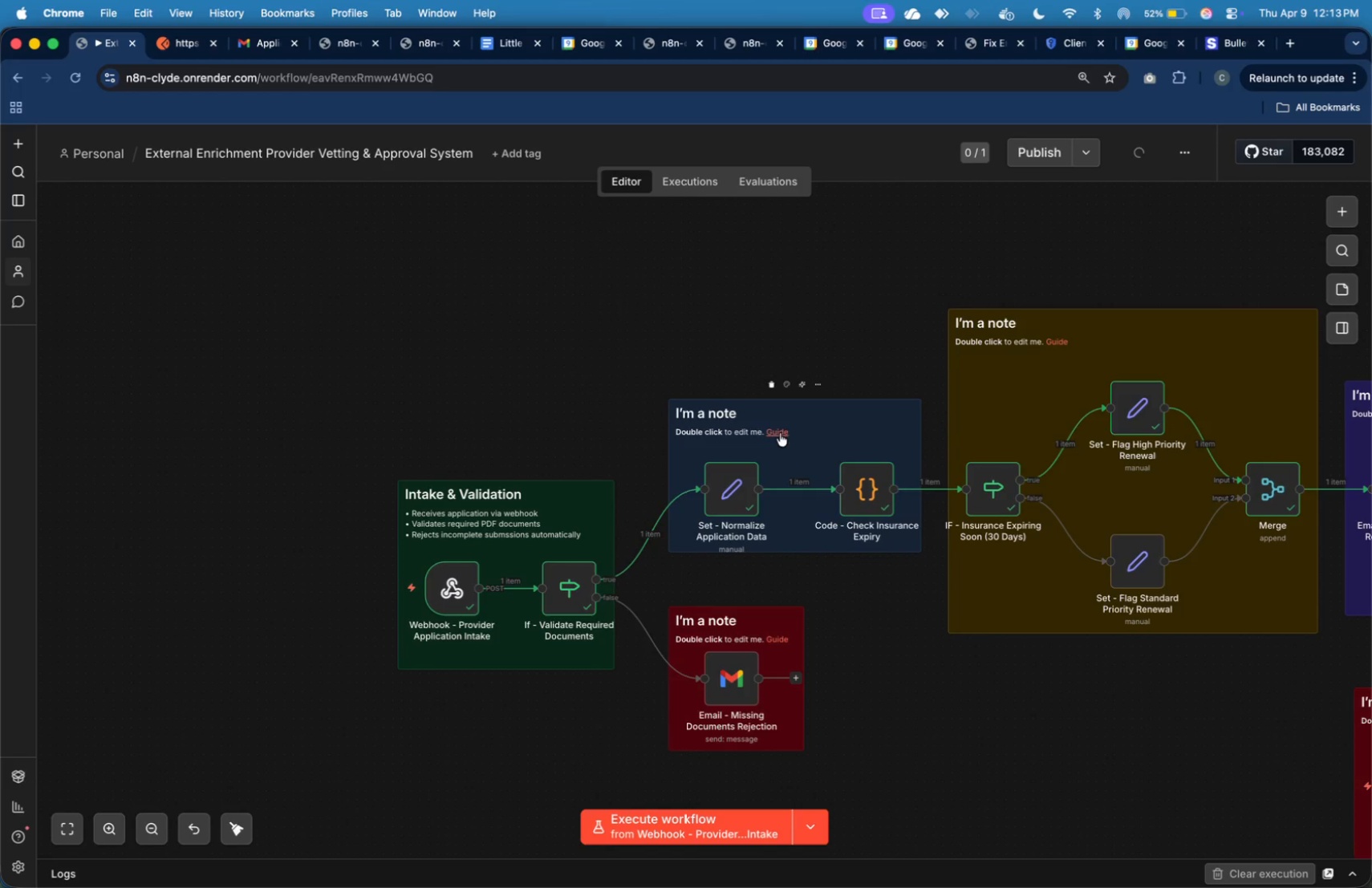 
double_click([826, 430])
 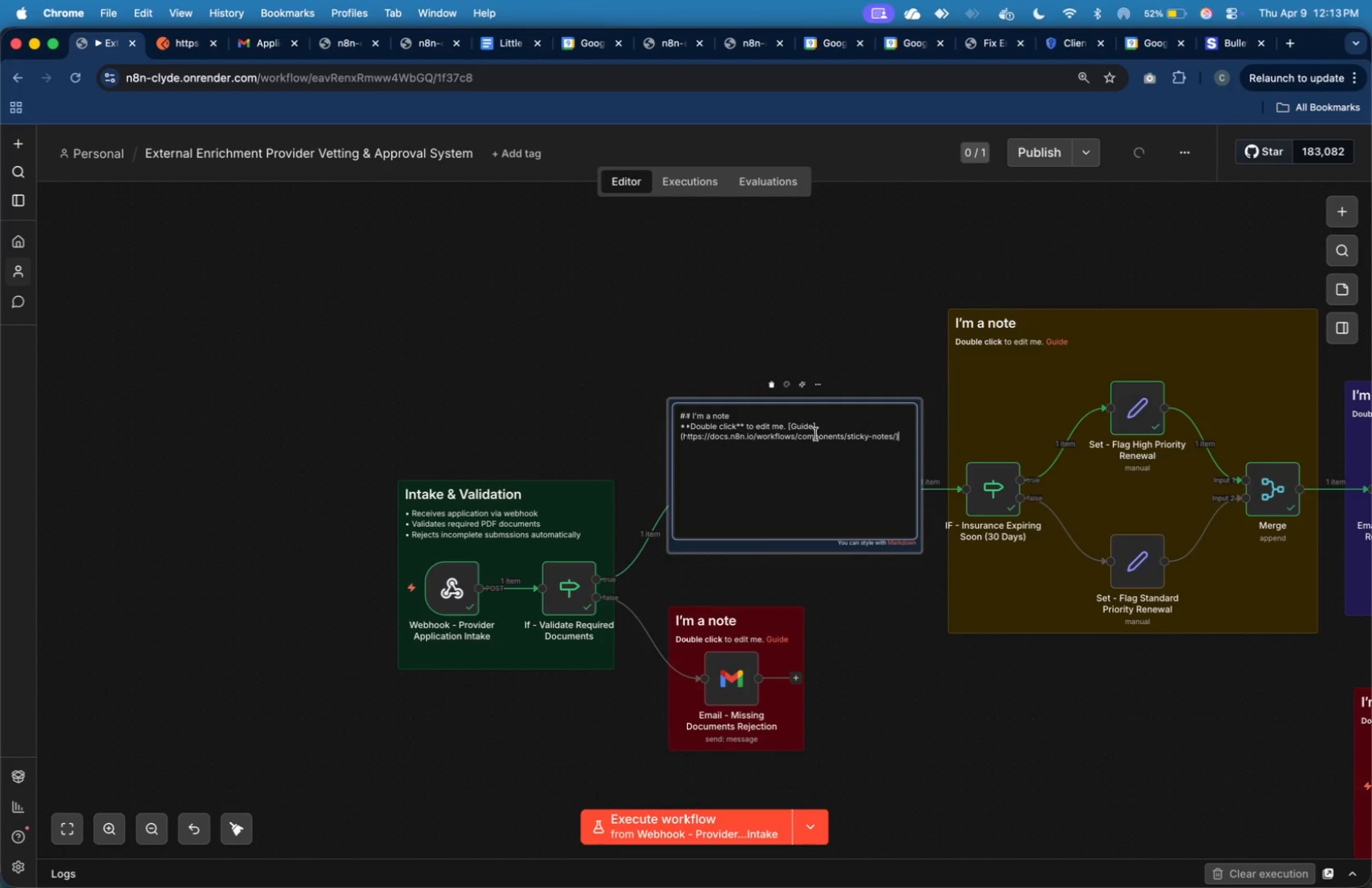 
key(Meta+CommandLeft)
 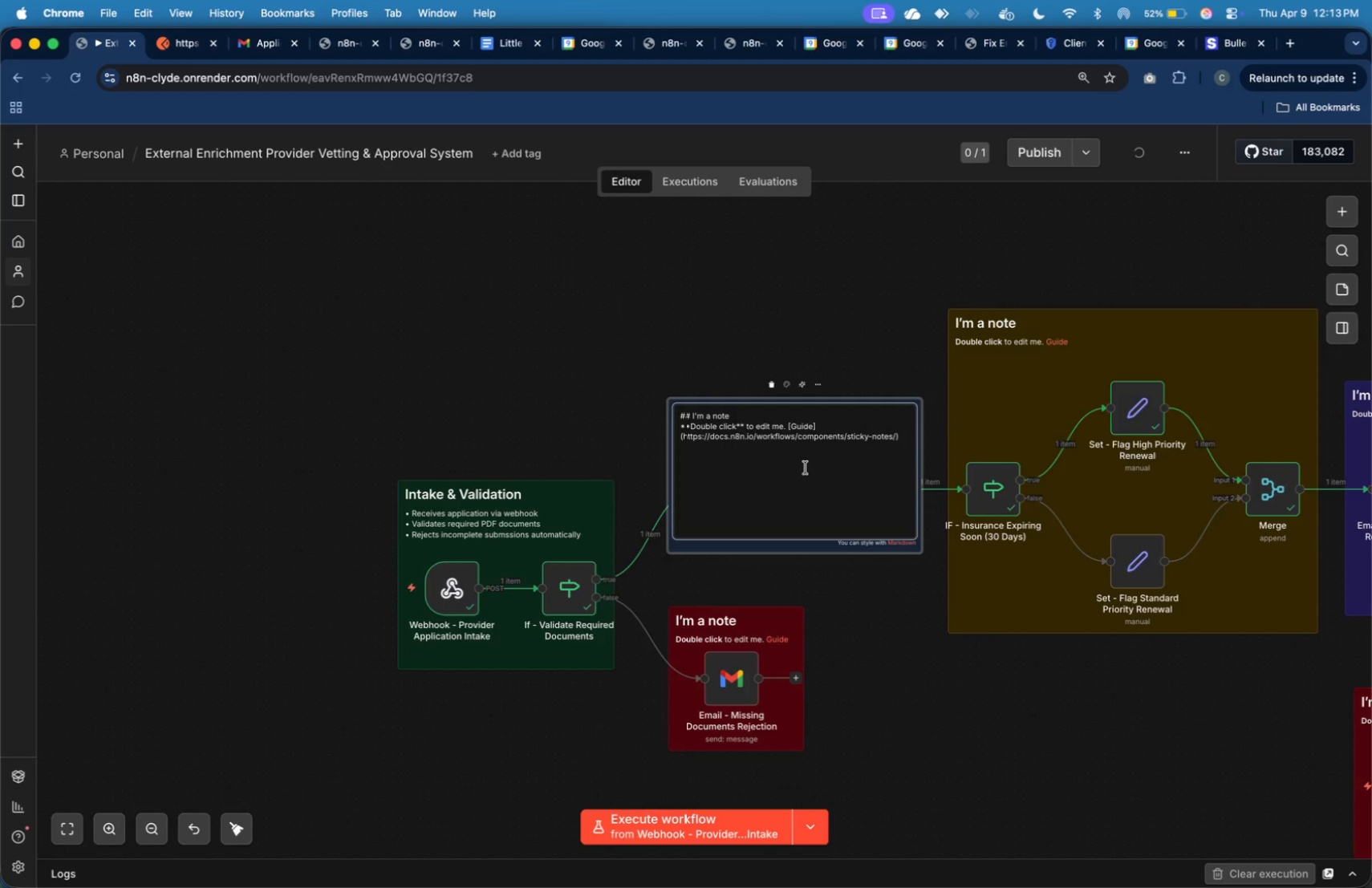 
key(Meta+Tab)
 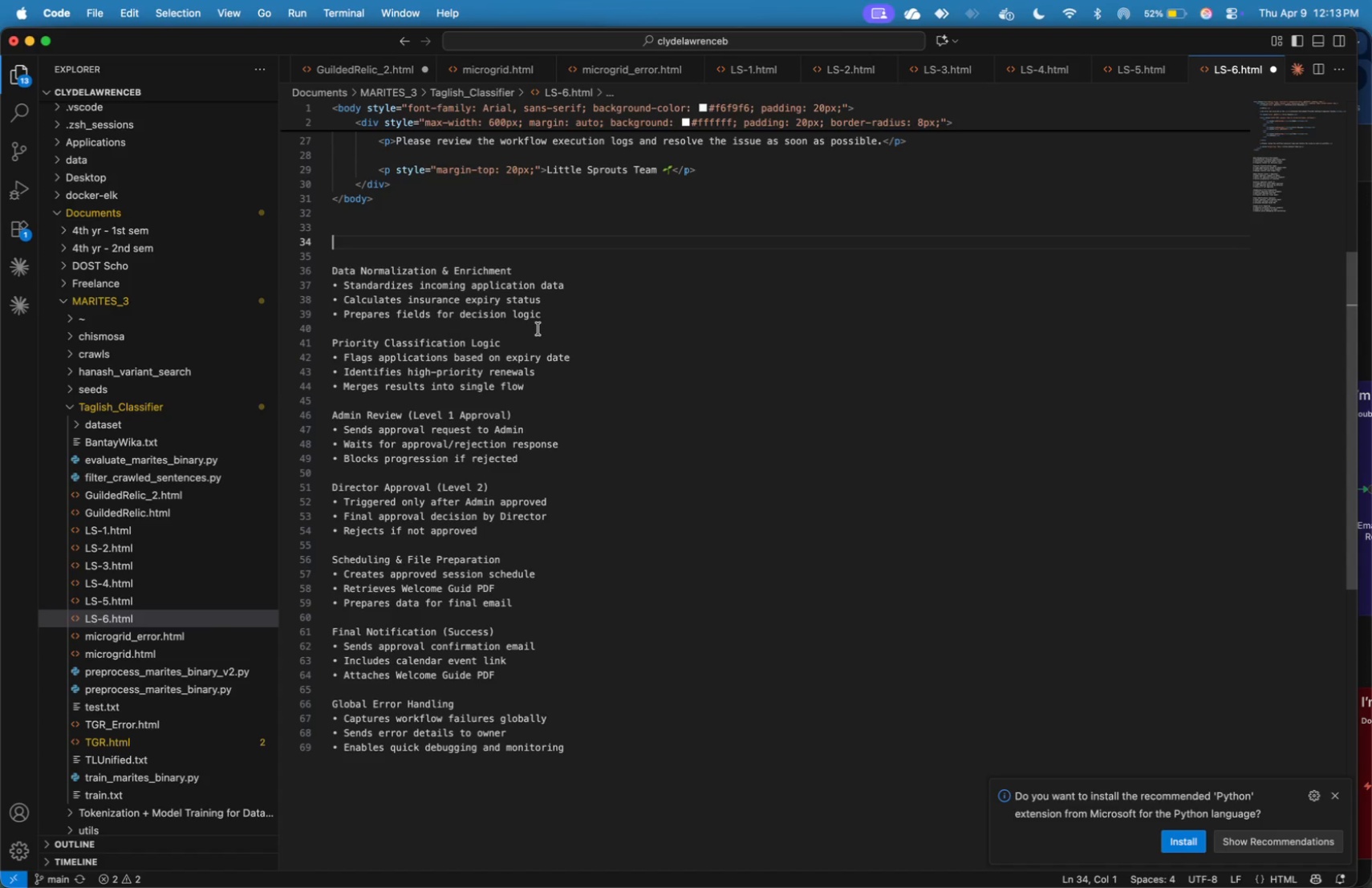 
left_click_drag(start_coordinate=[546, 321], to_coordinate=[334, 274])
 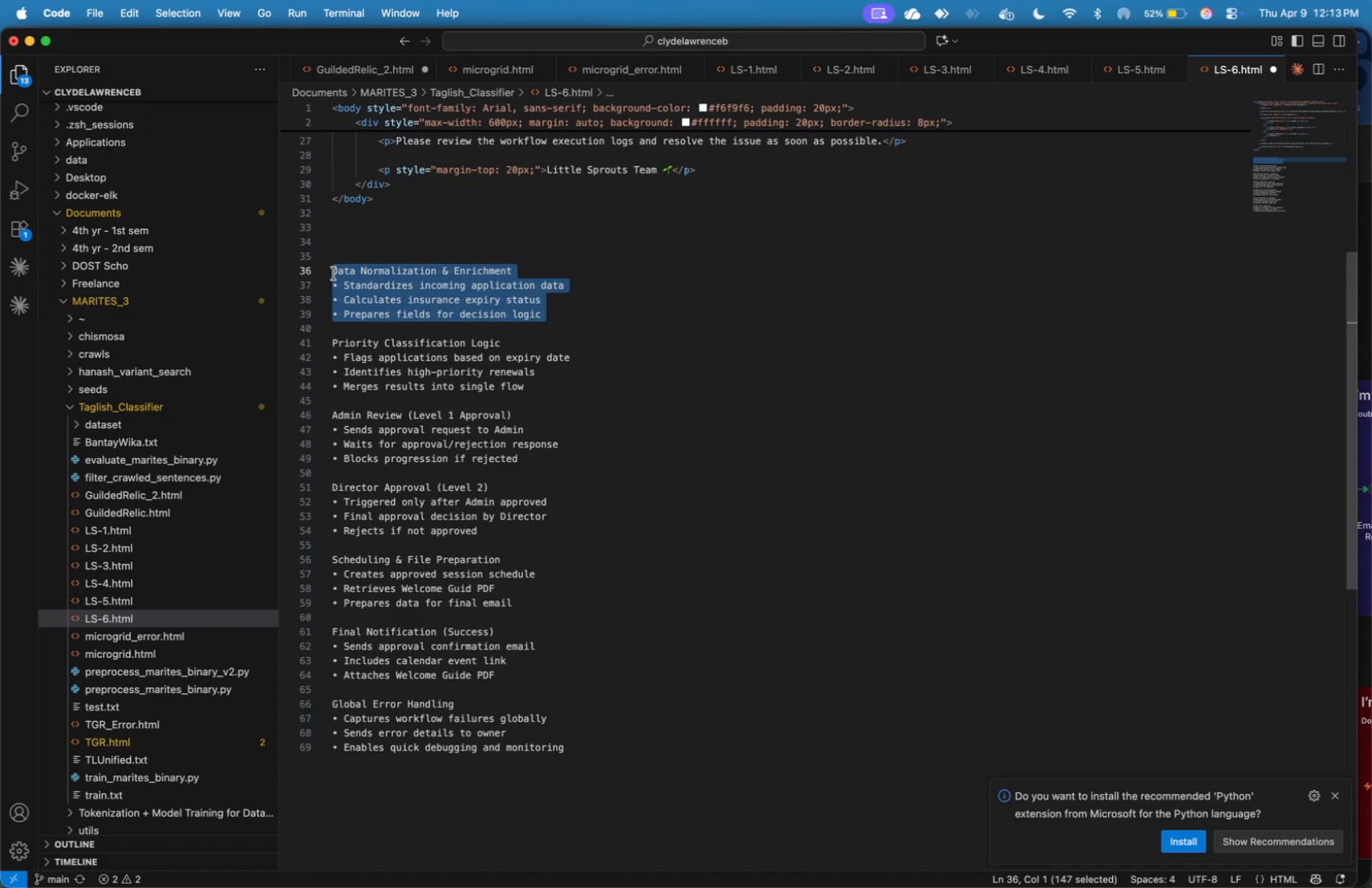 
key(Meta+X)
 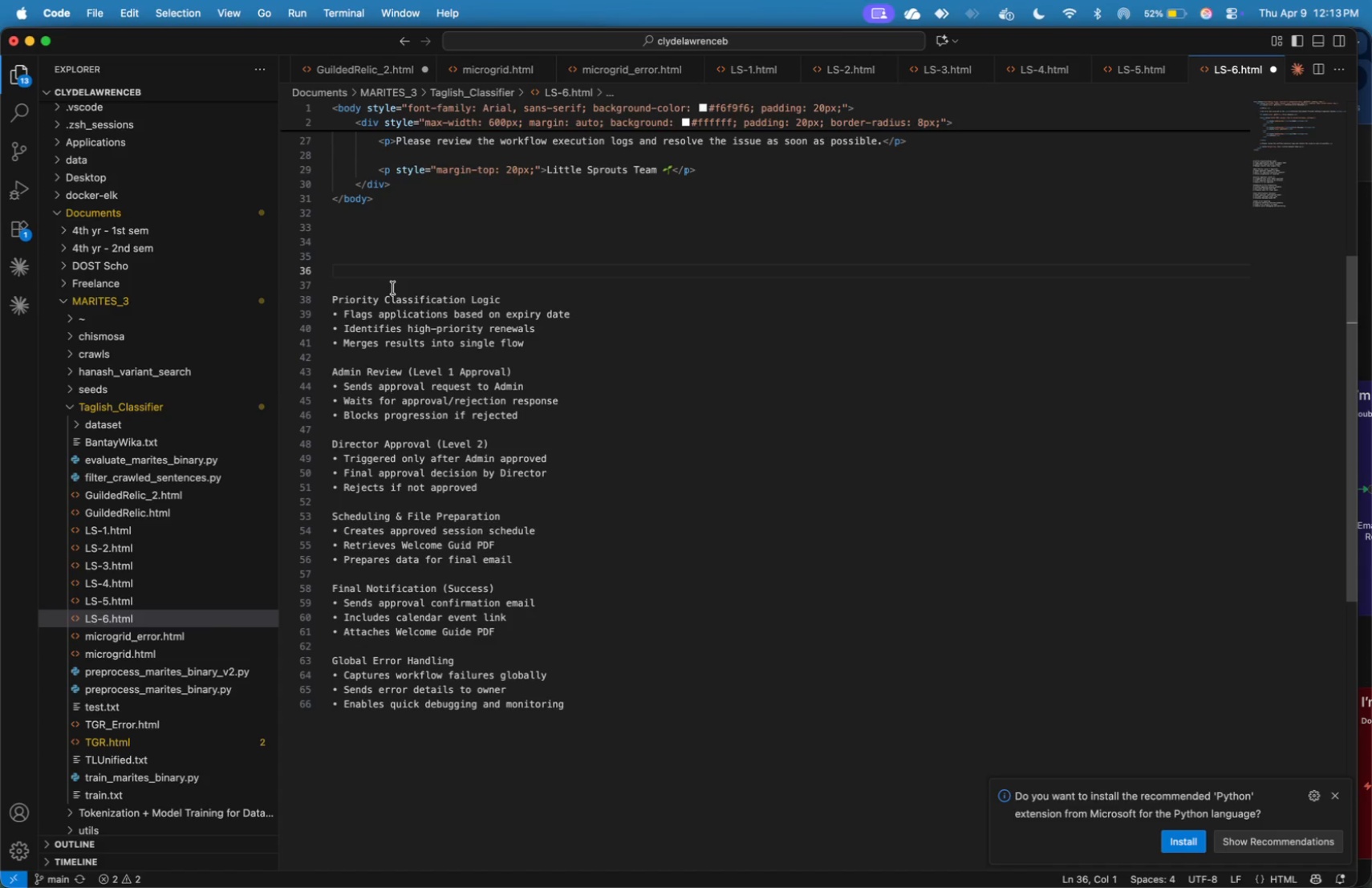 
key(Backspace)
 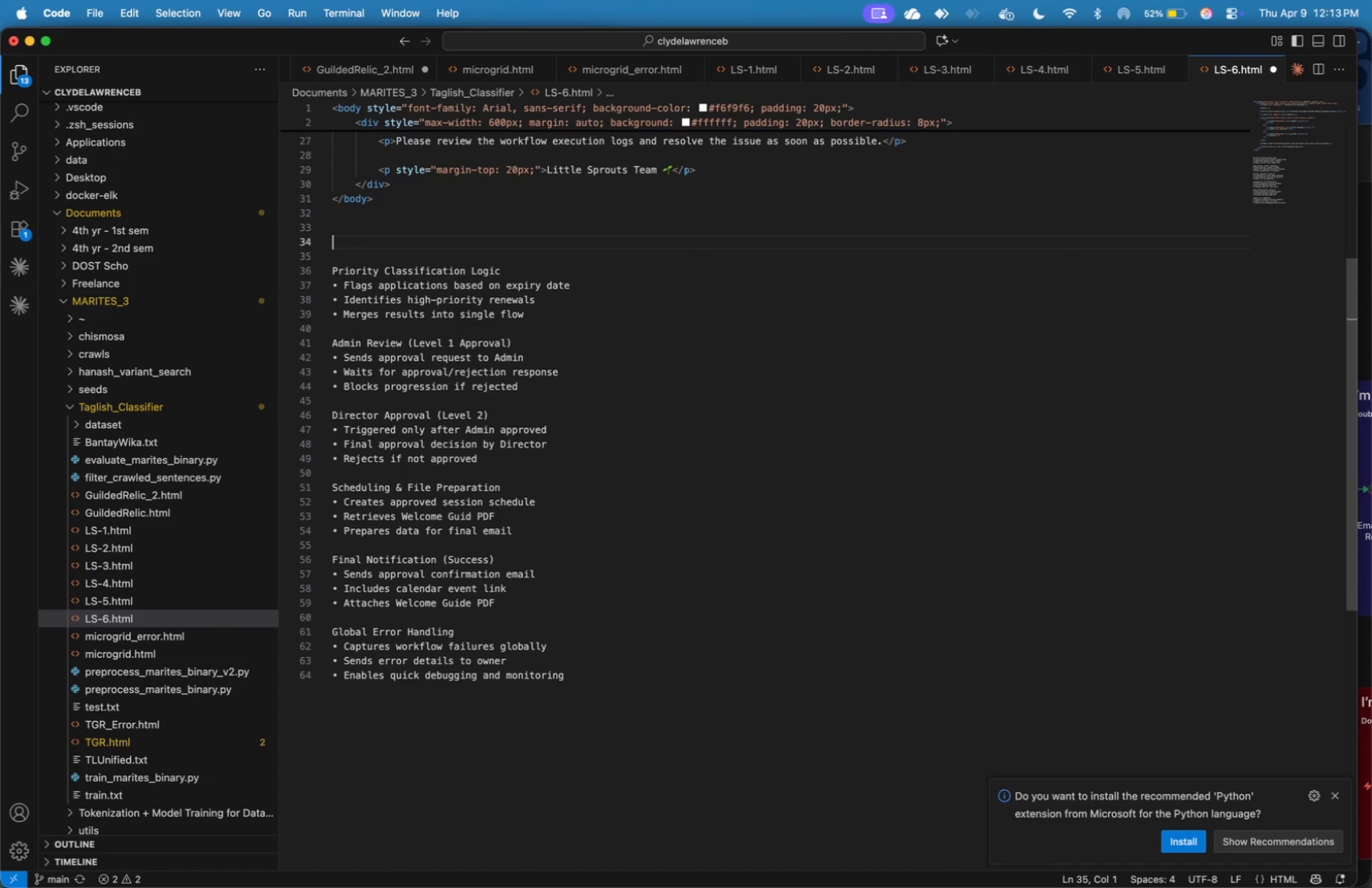 
key(Backspace)
 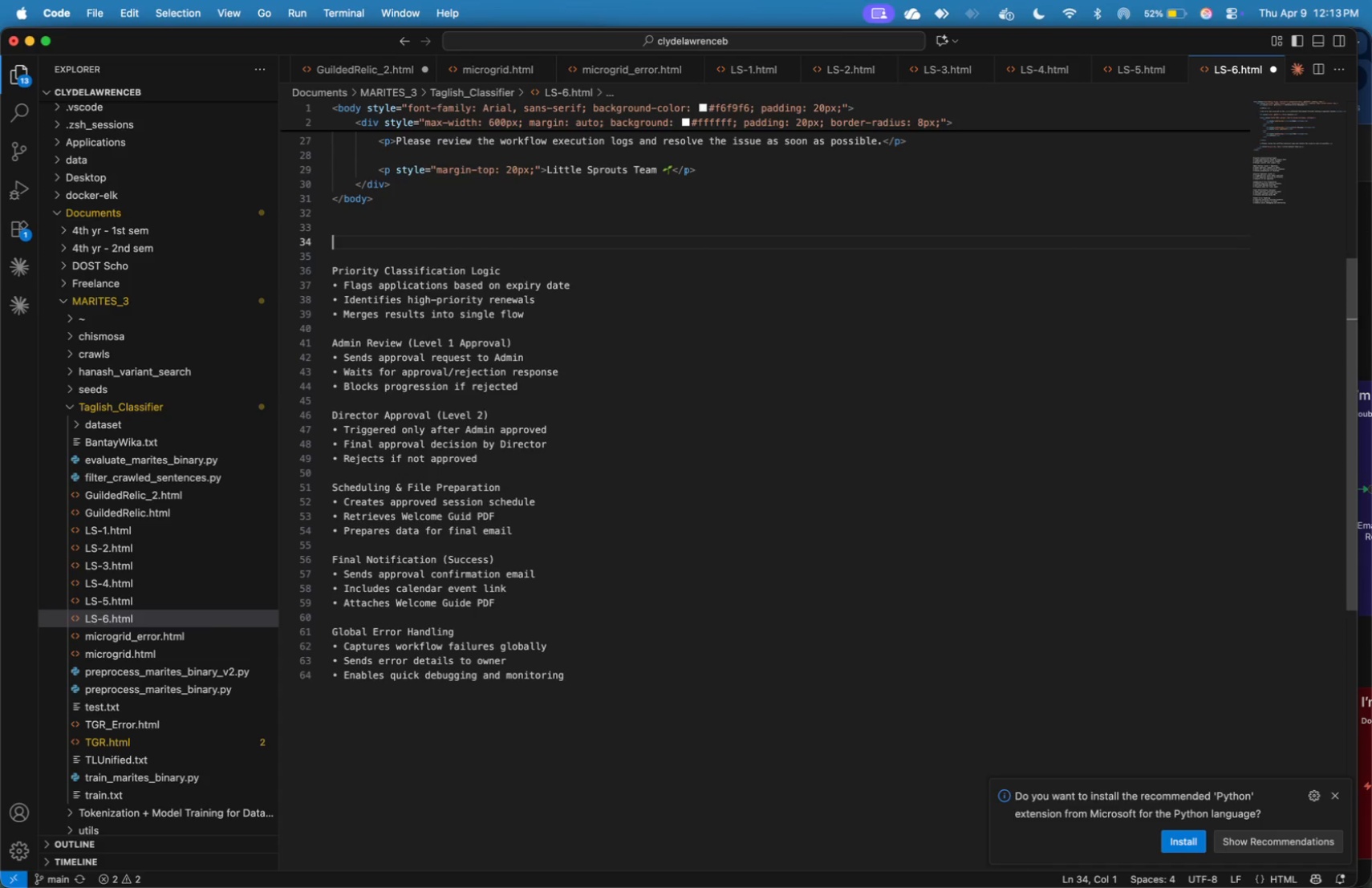 
key(Backspace)
 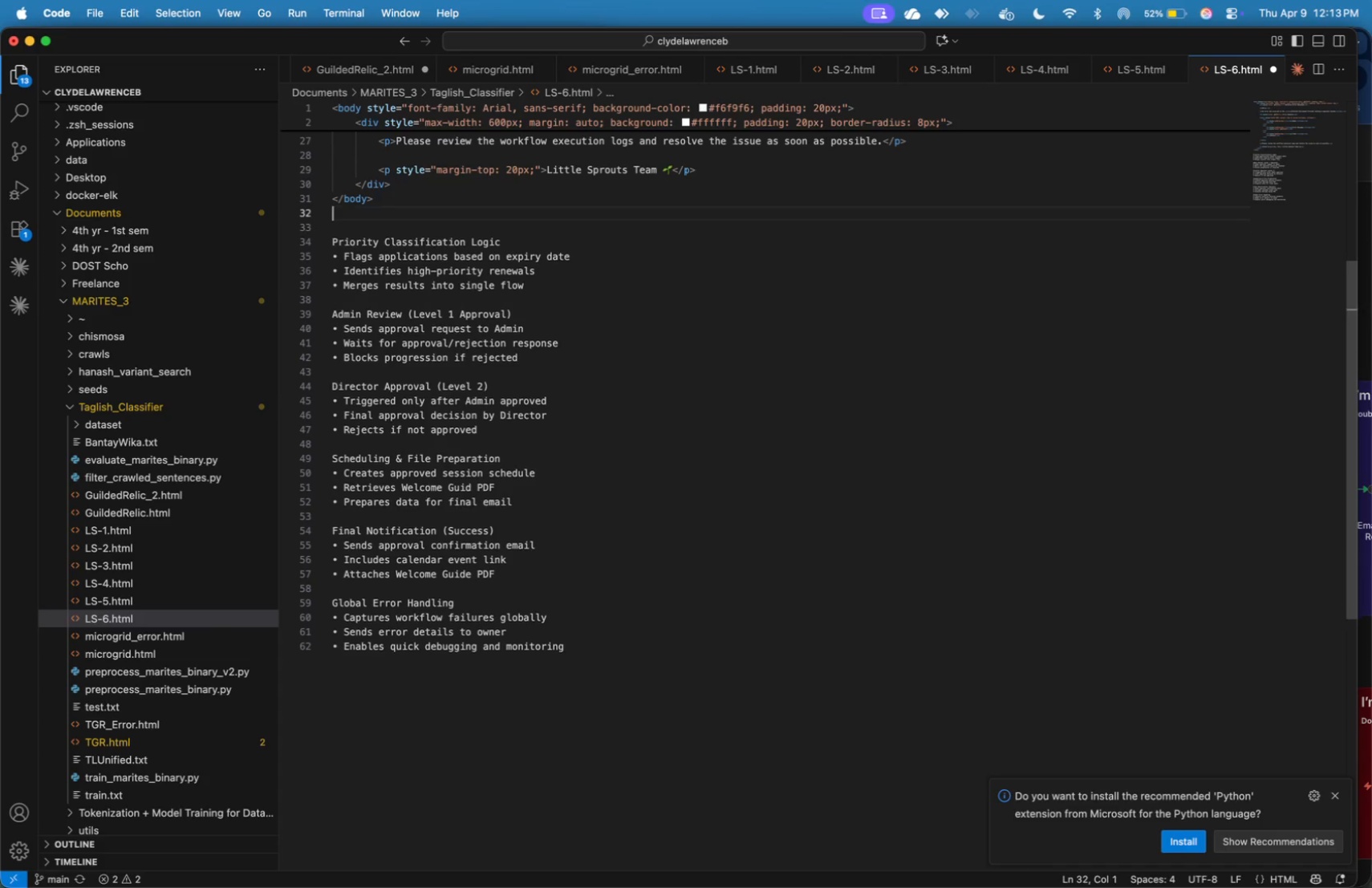 
key(Backspace)
 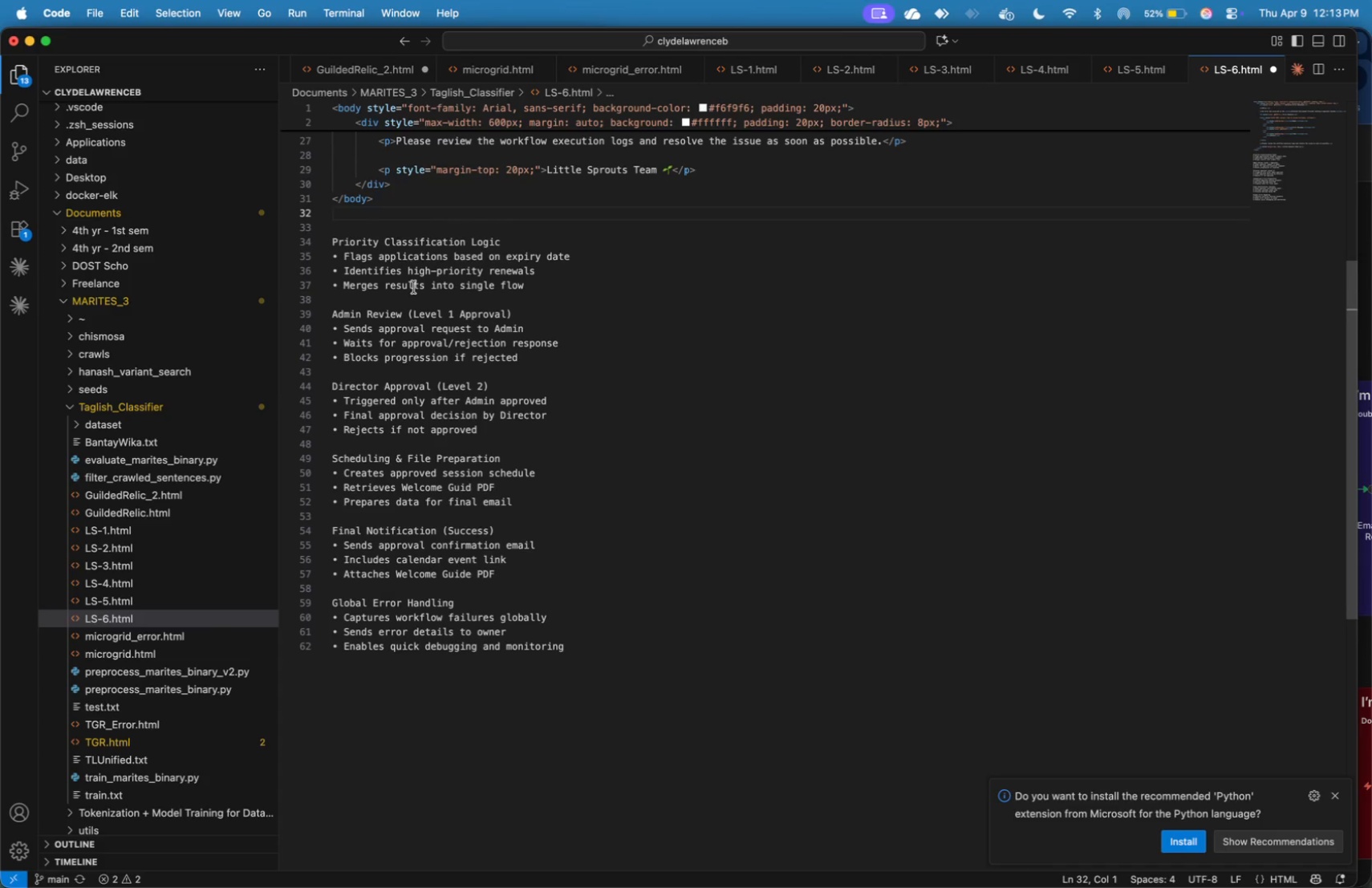 
key(Meta+CommandLeft)
 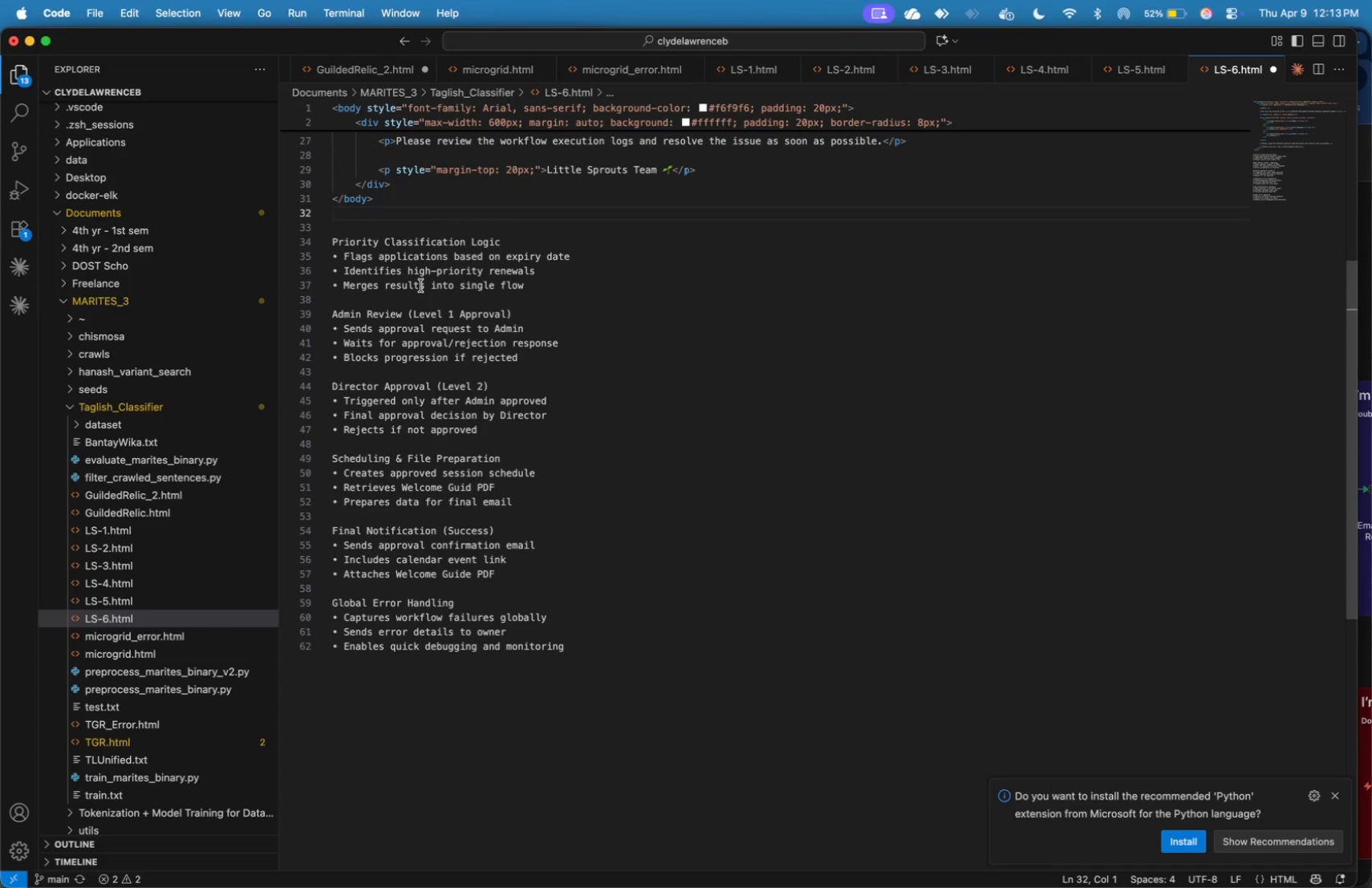 
key(Meta+Tab)
 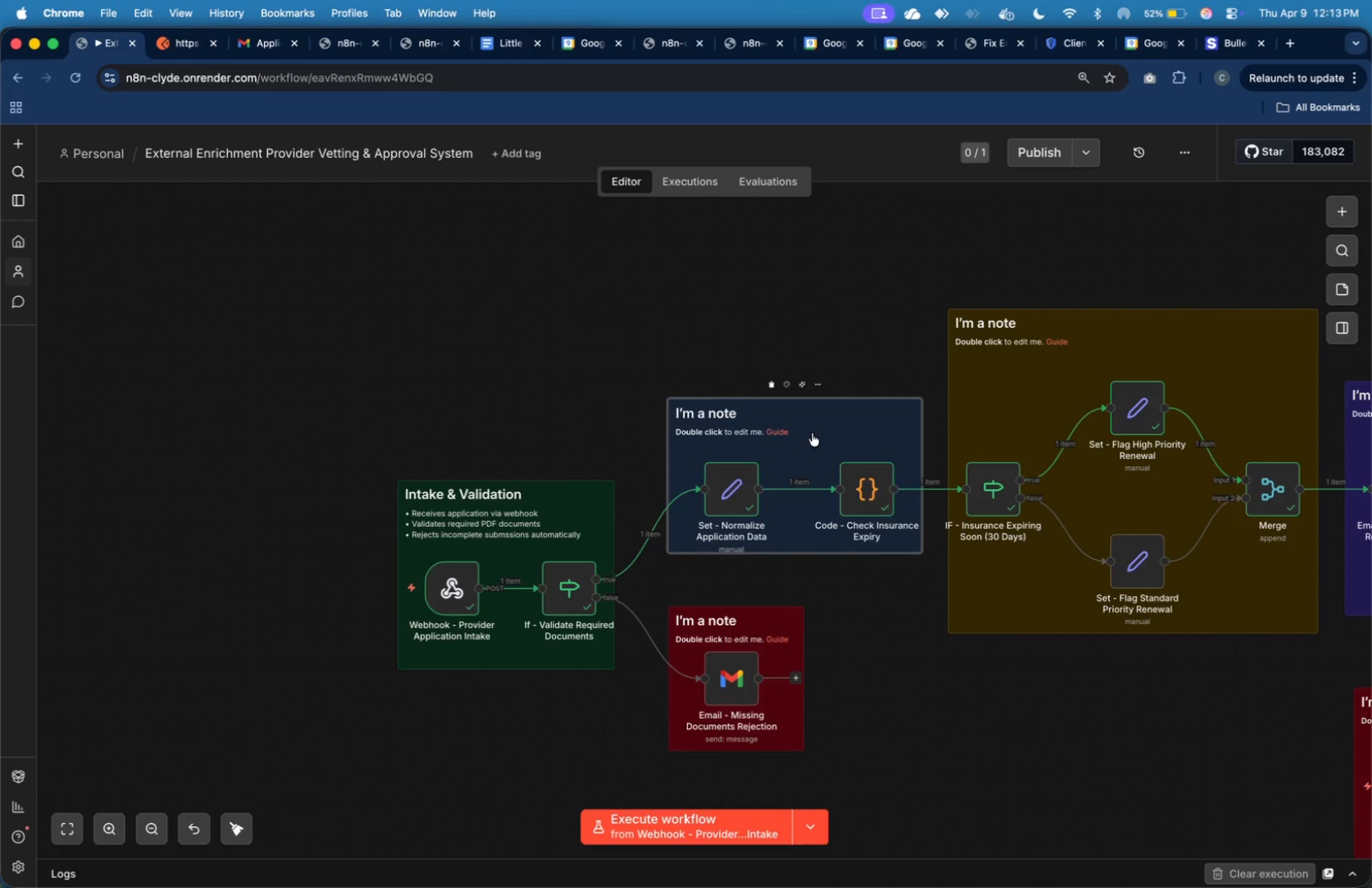 
double_click([813, 431])
 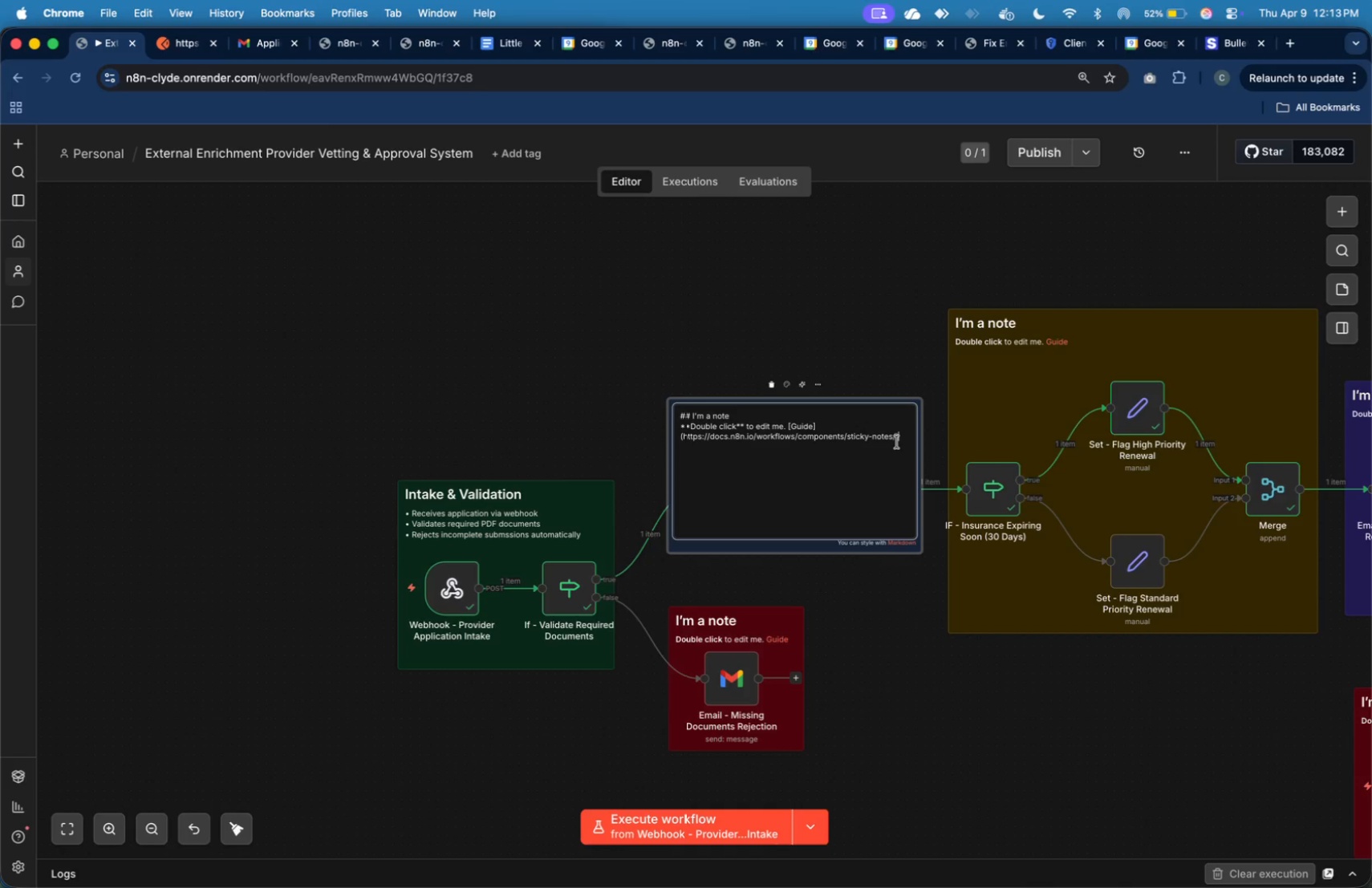 
left_click_drag(start_coordinate=[904, 440], to_coordinate=[694, 414])
 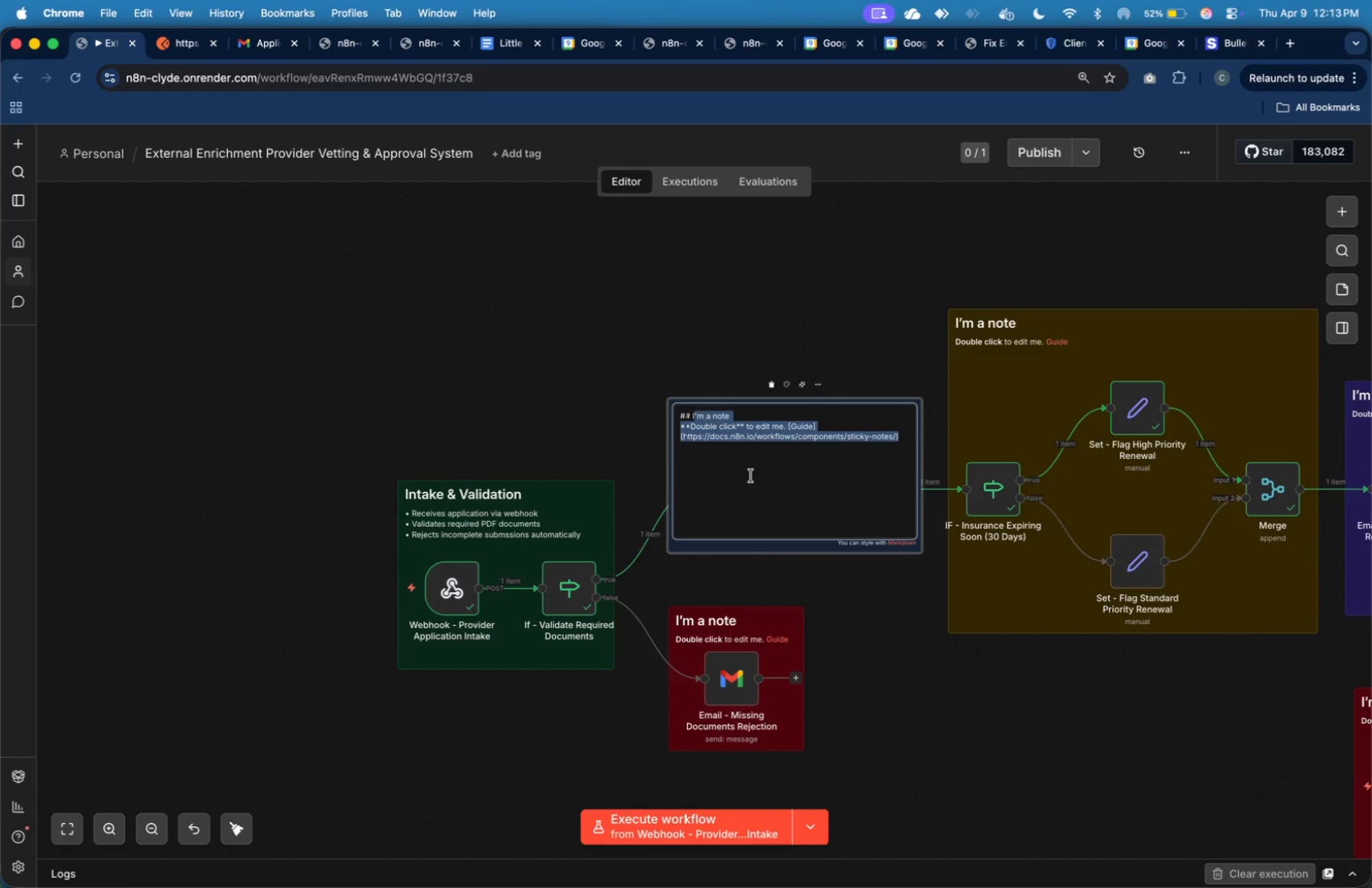 
key(Backspace)
 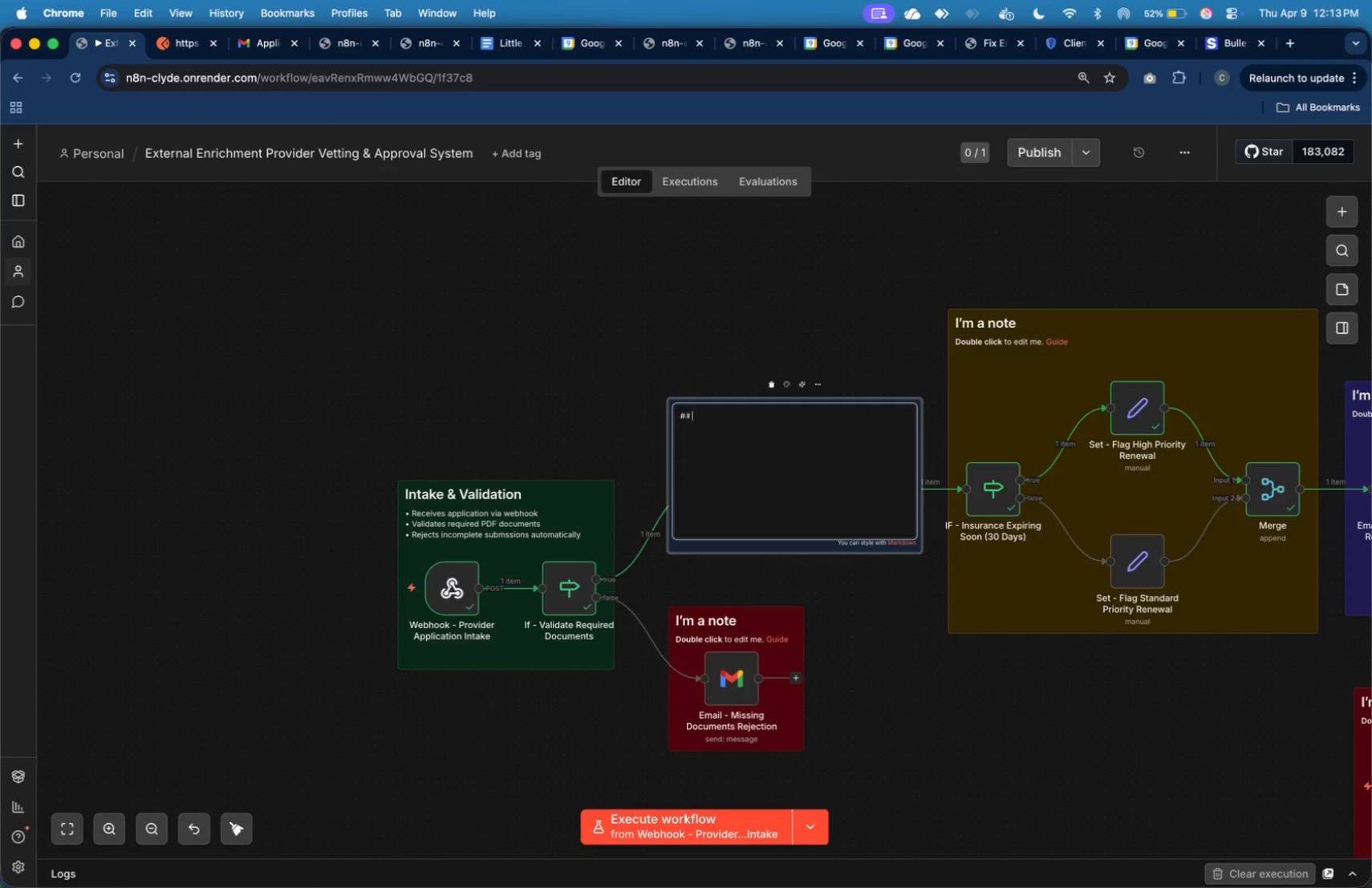 
key(Backspace)
 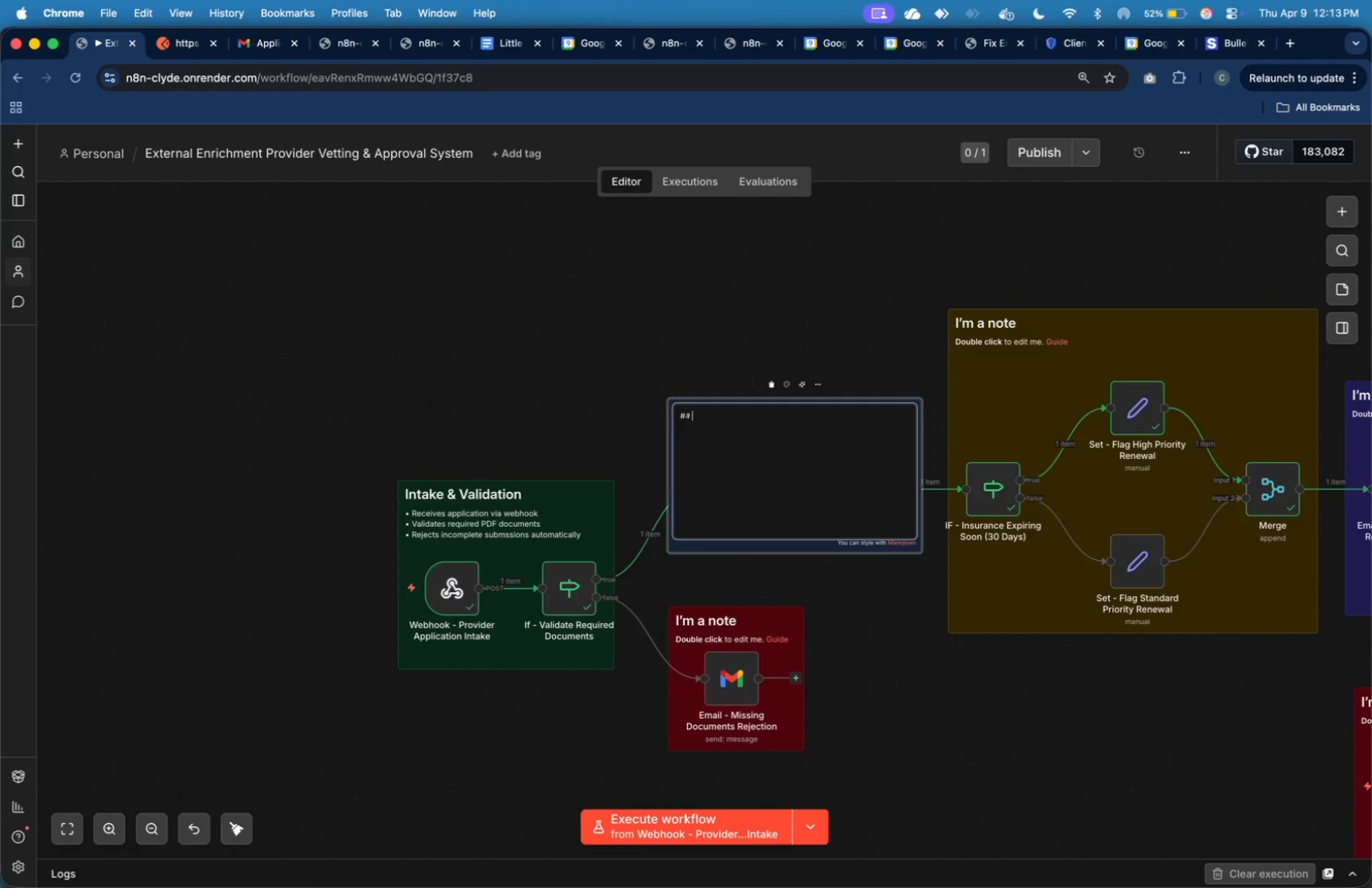 
key(Meta+V)
 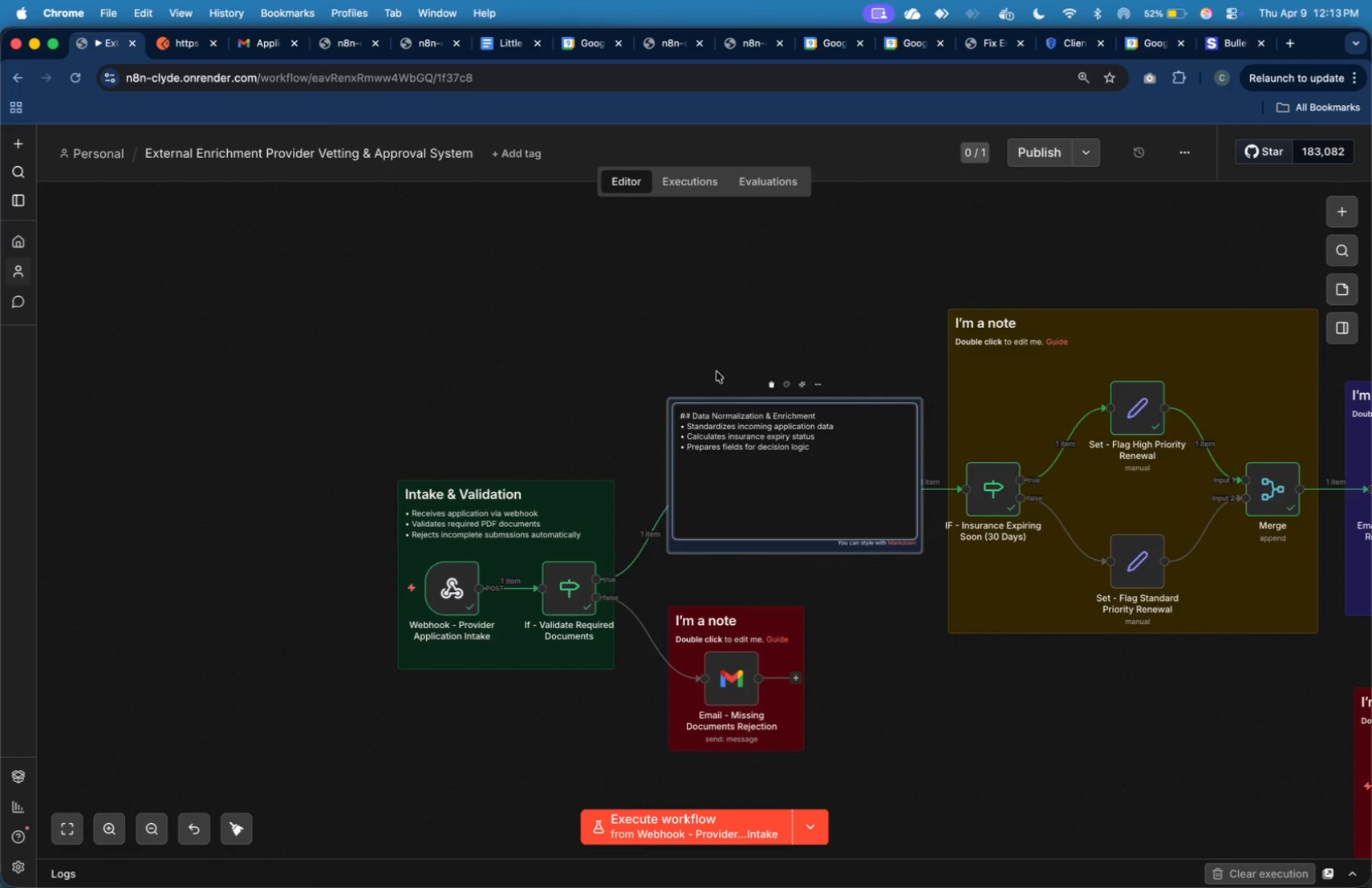 
left_click([713, 361])
 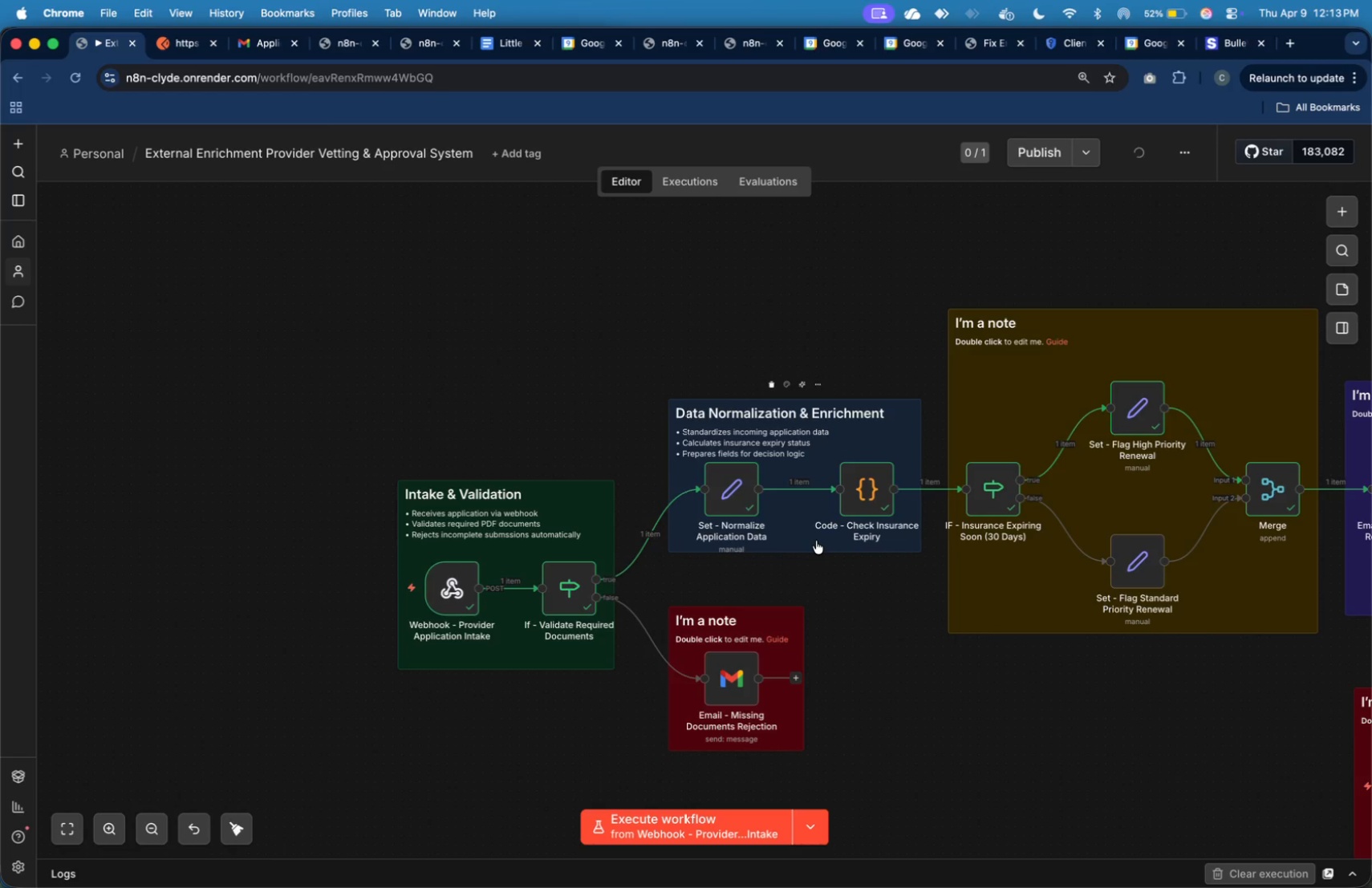 
left_click_drag(start_coordinate=[812, 548], to_coordinate=[812, 558])
 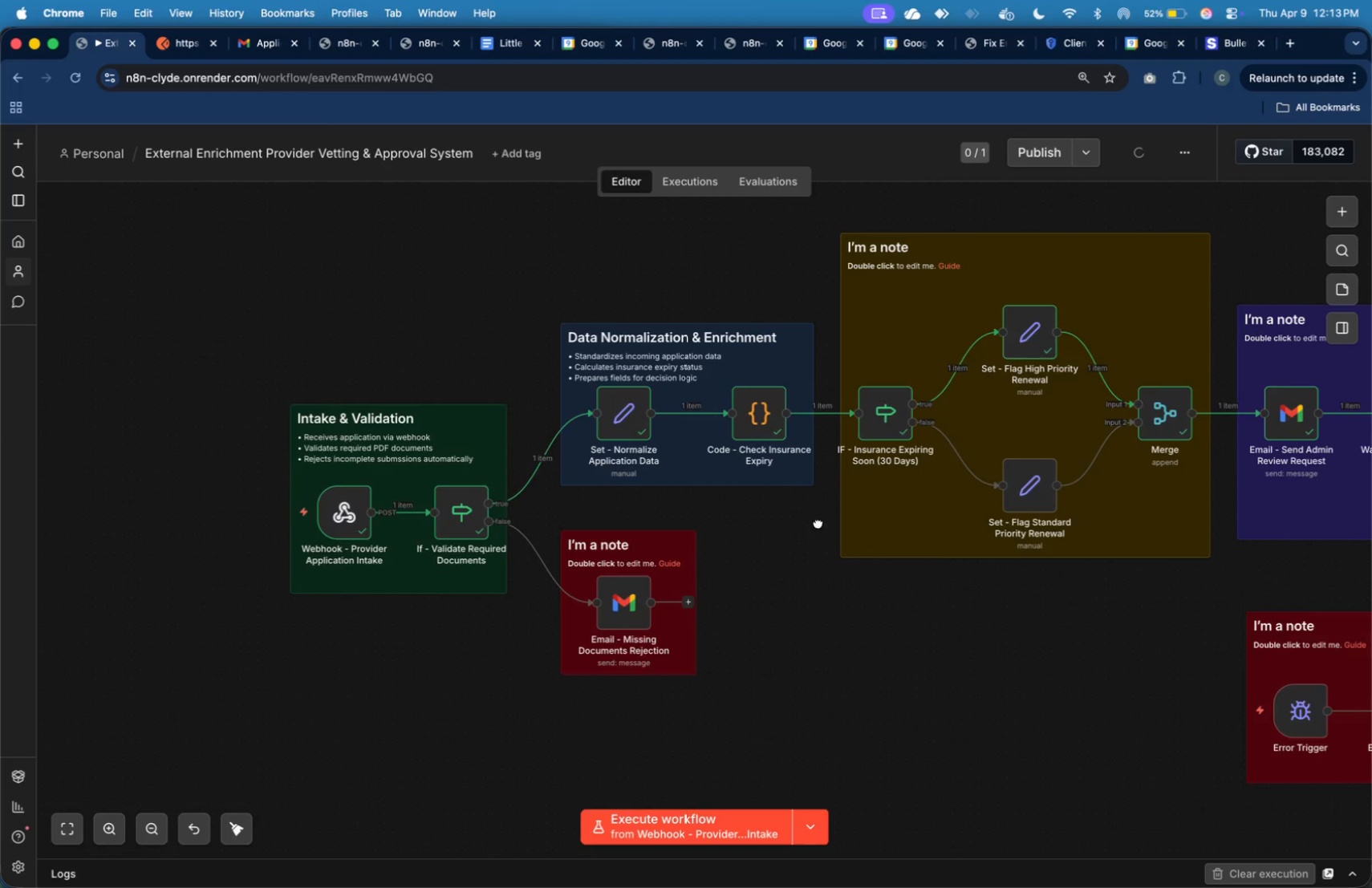 
key(Meta+CommandLeft)
 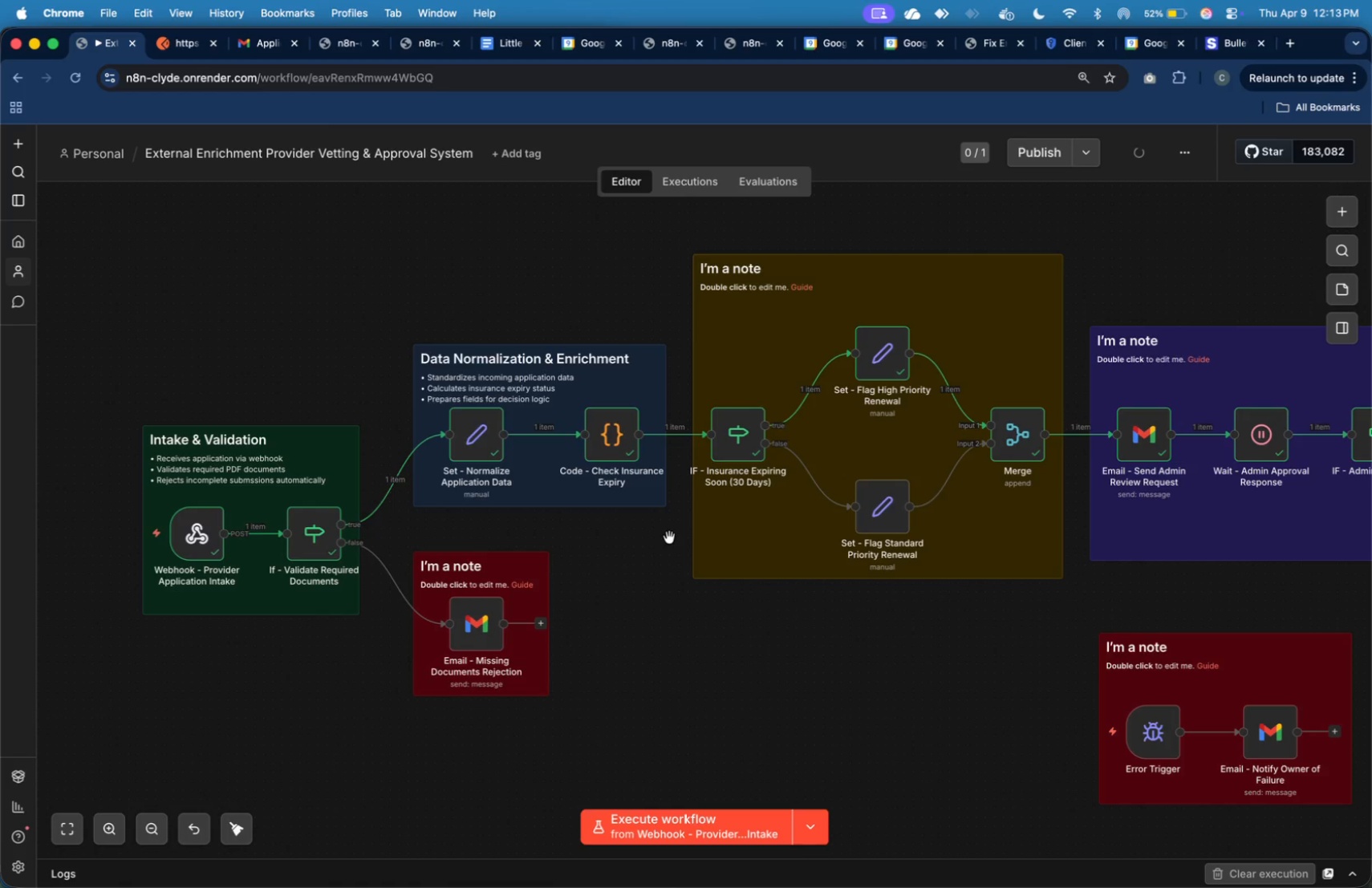 
key(Meta+Tab)
 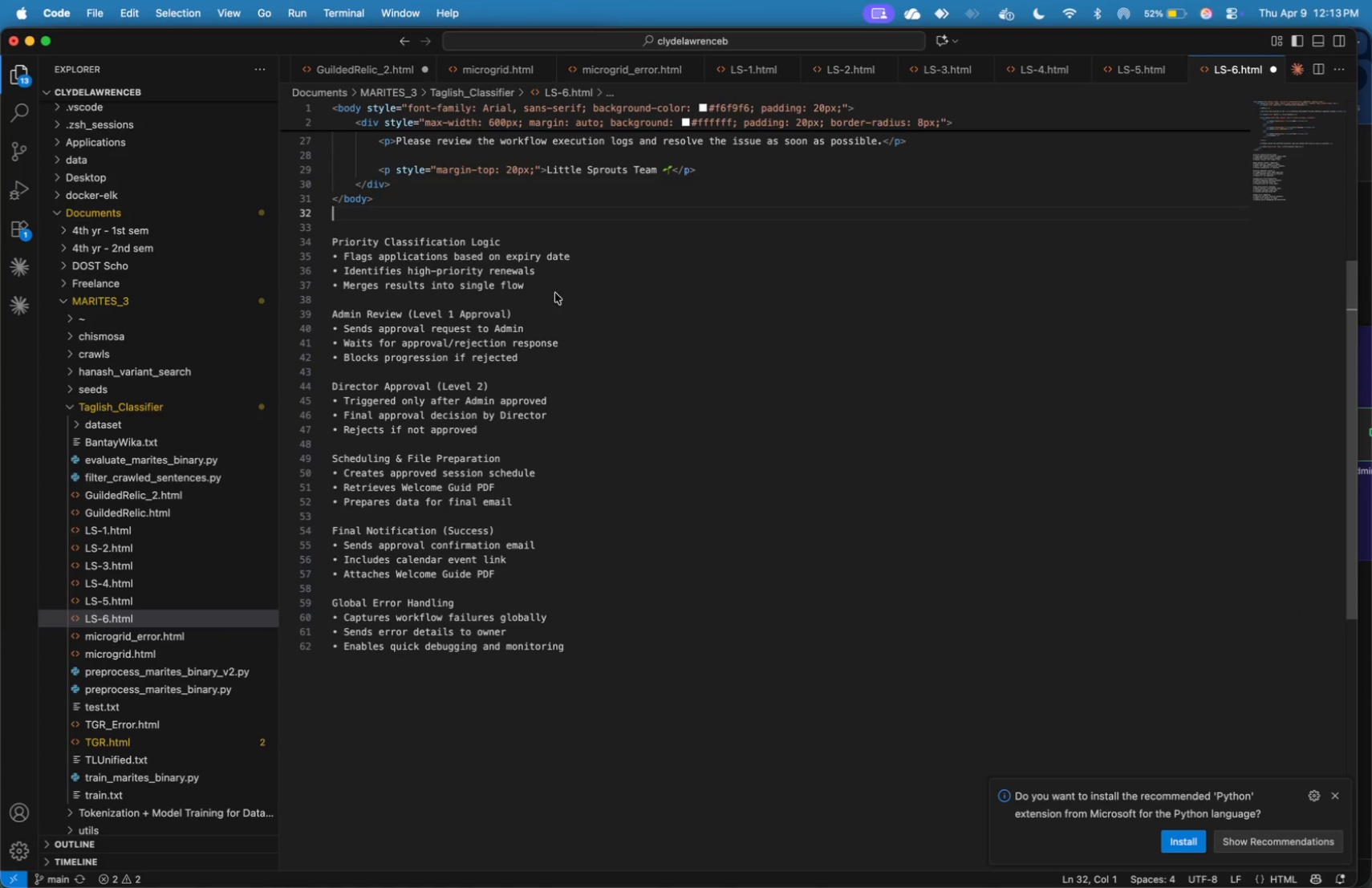 
left_click_drag(start_coordinate=[545, 289], to_coordinate=[278, 242])
 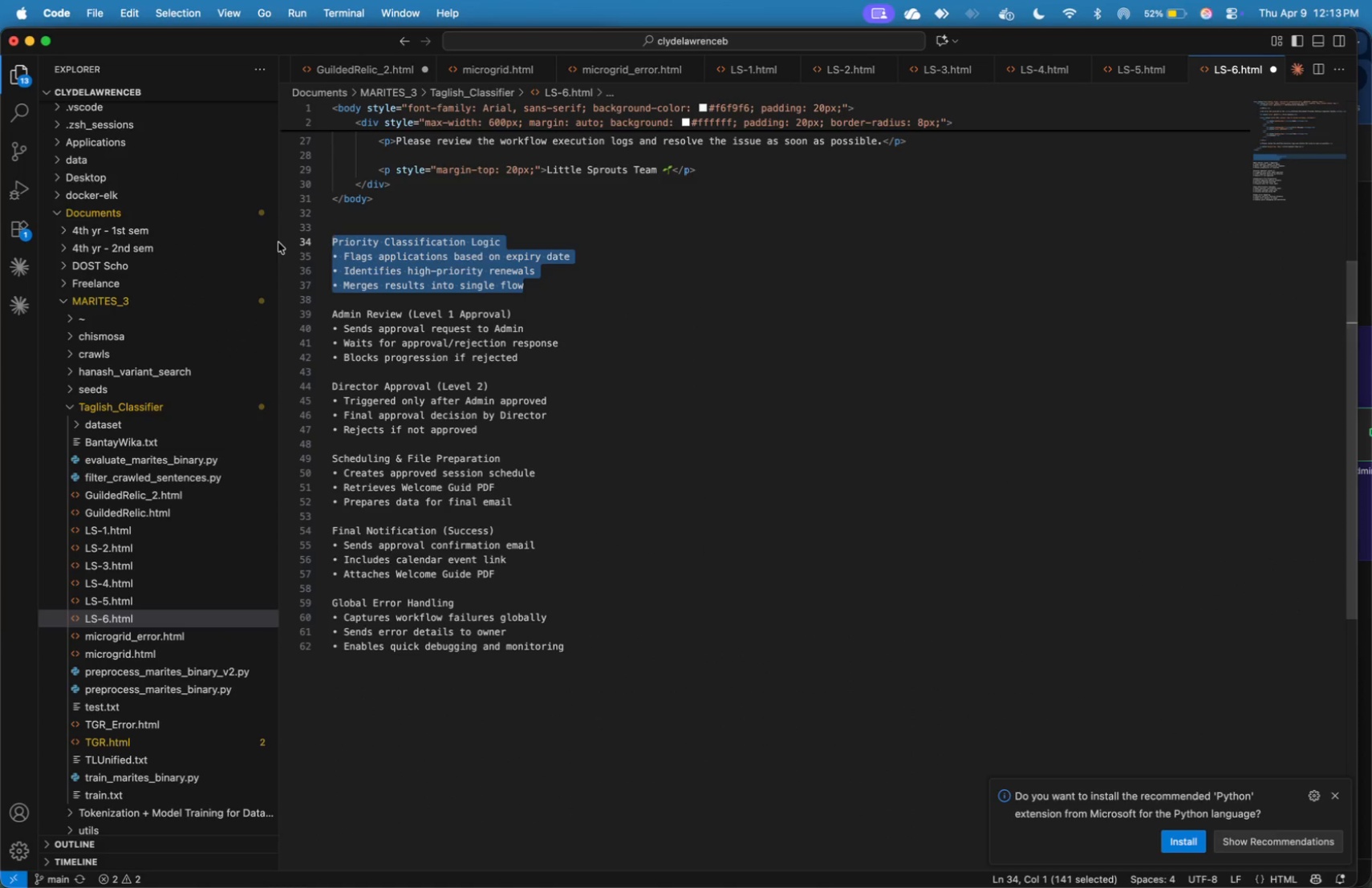 
key(Meta+X)
 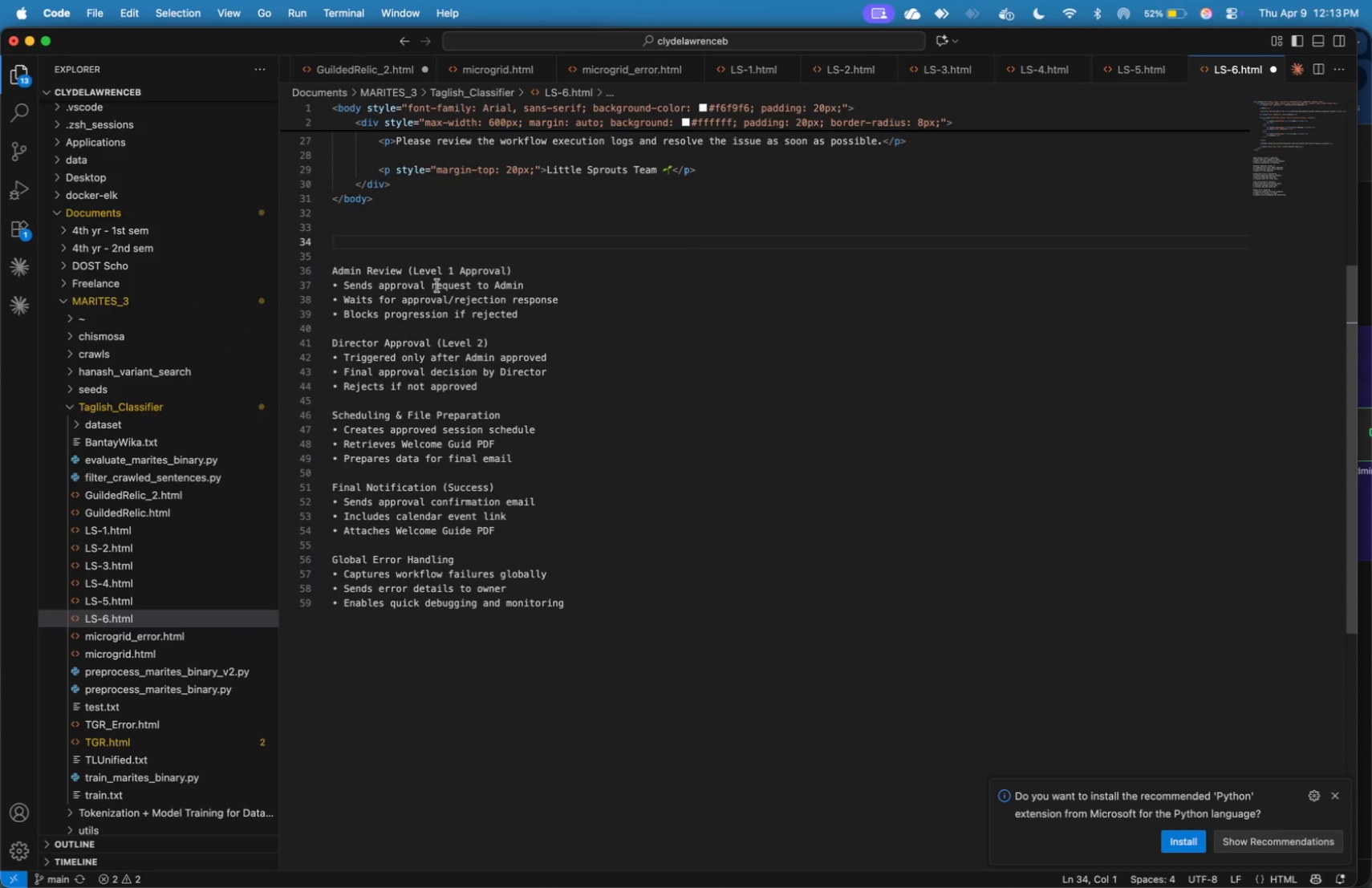 
key(Backspace)
 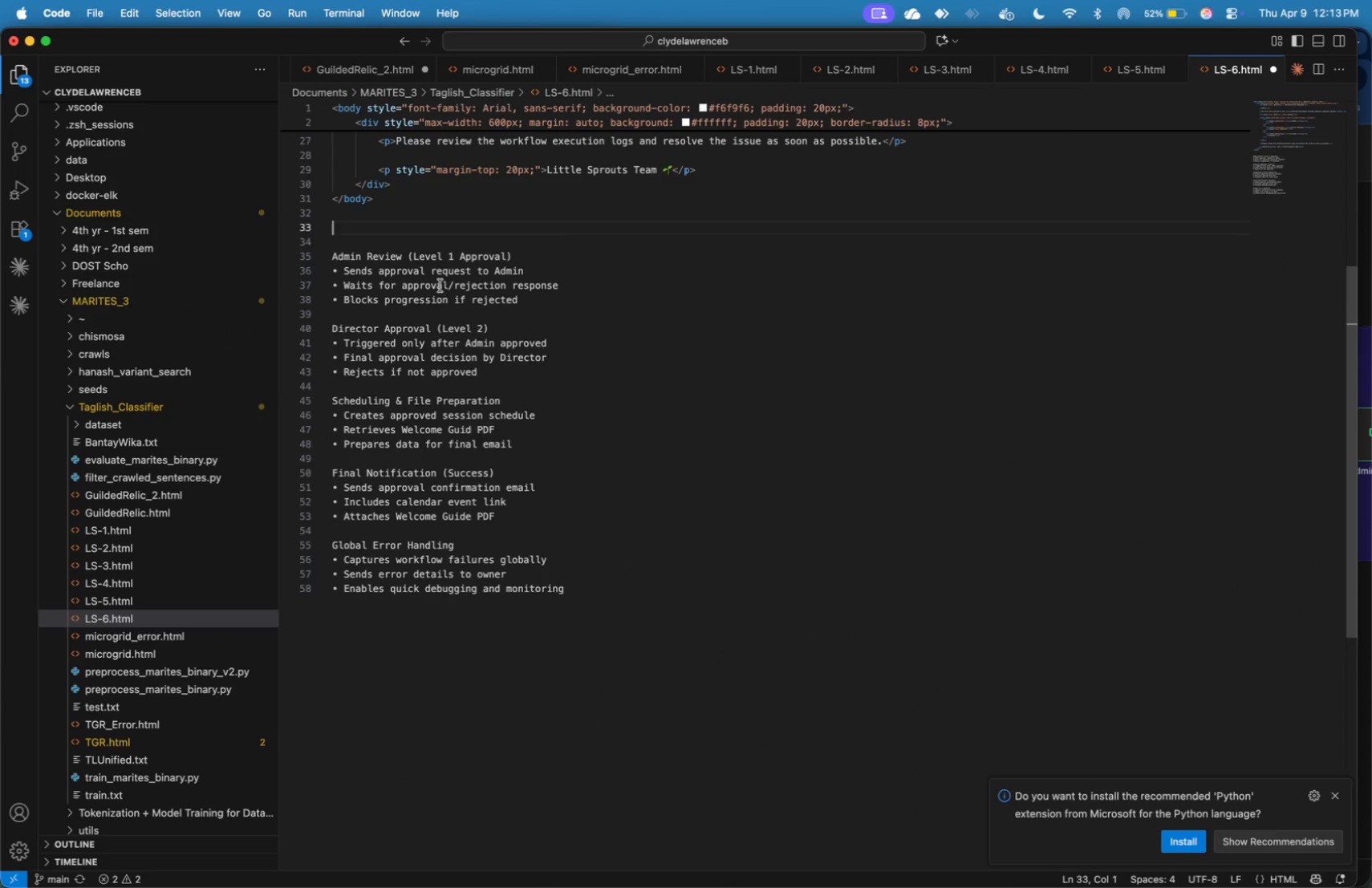 
key(Backspace)
 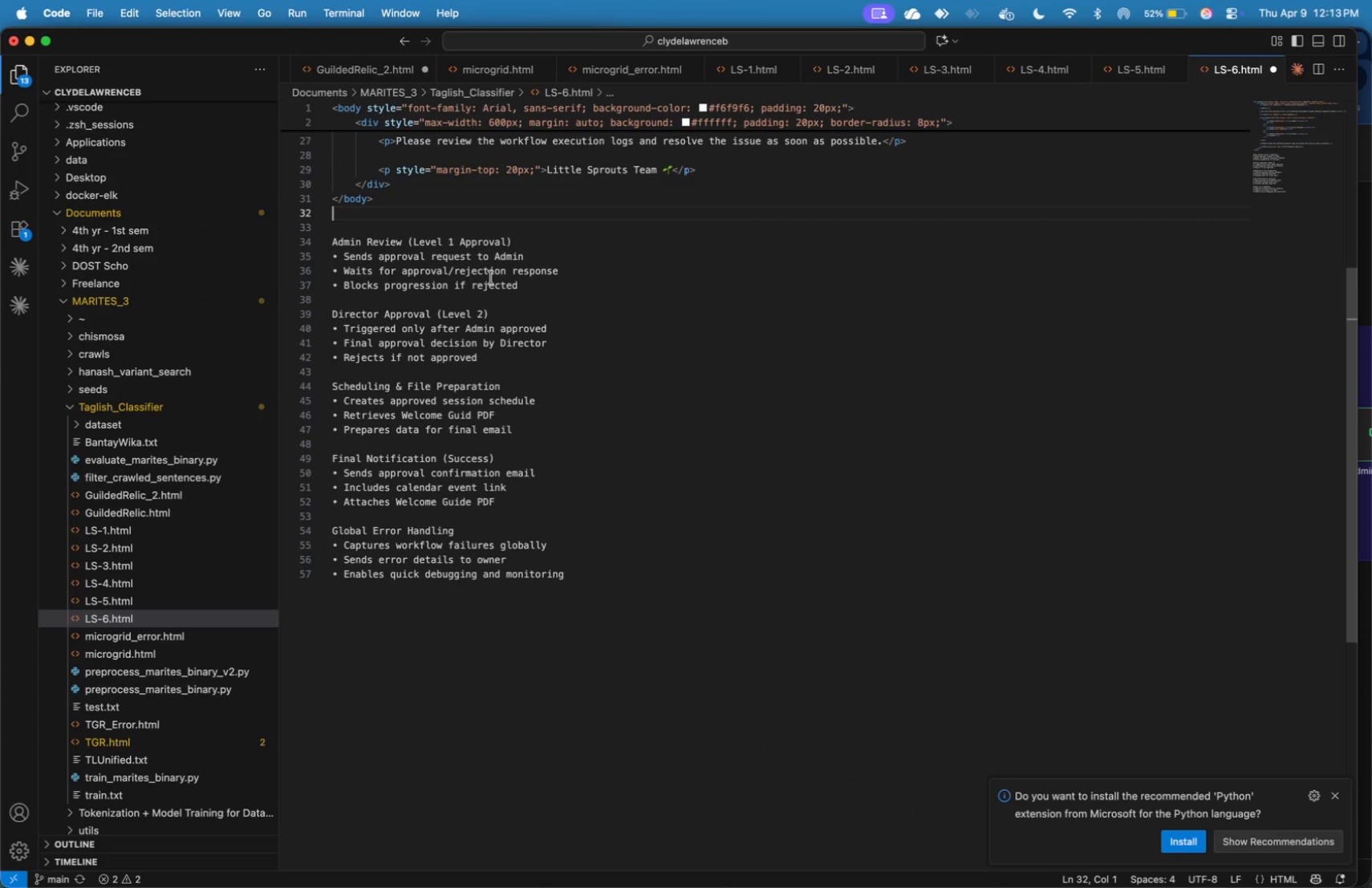 
key(Meta+CommandLeft)
 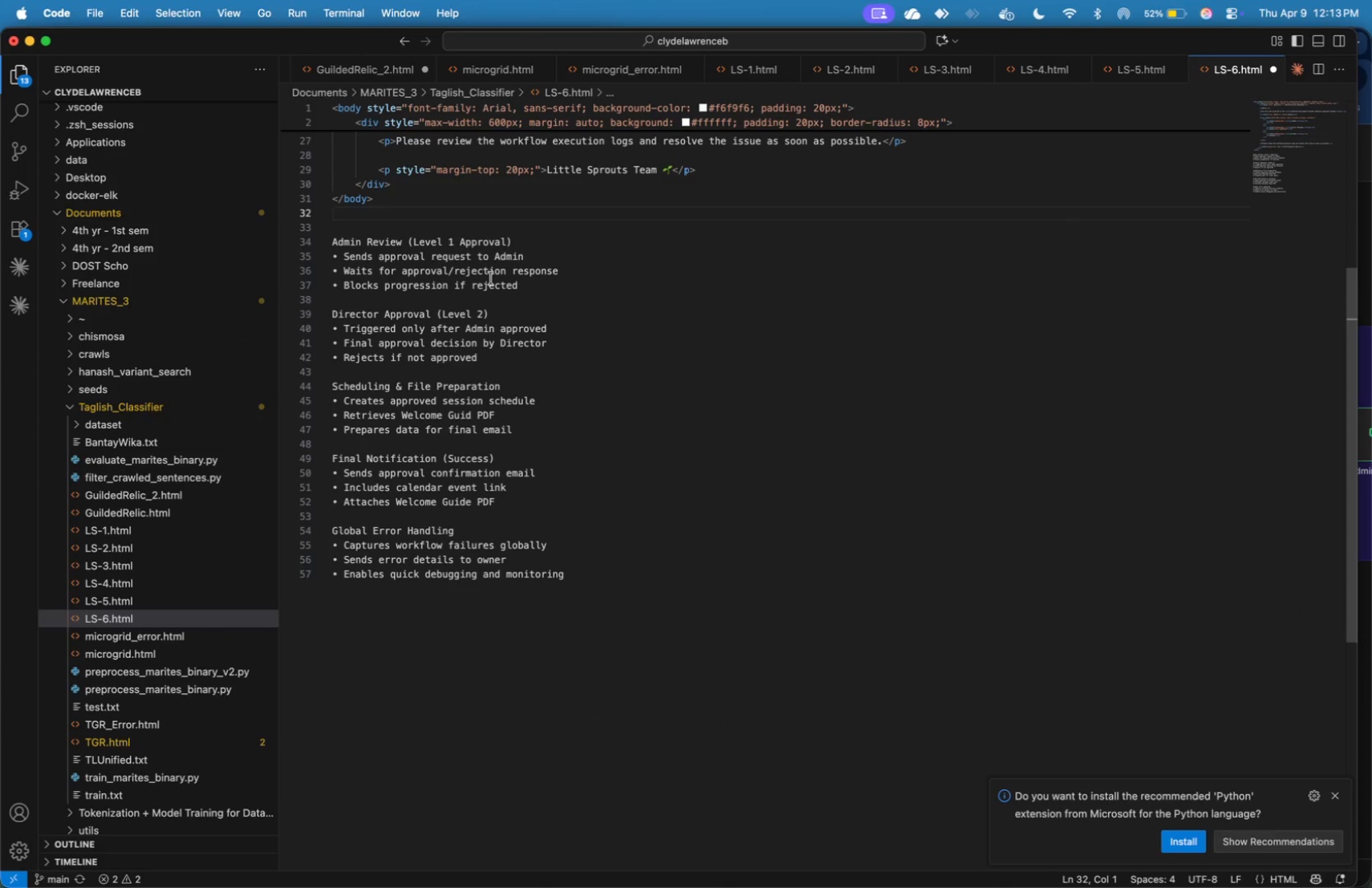 
key(Meta+Tab)
 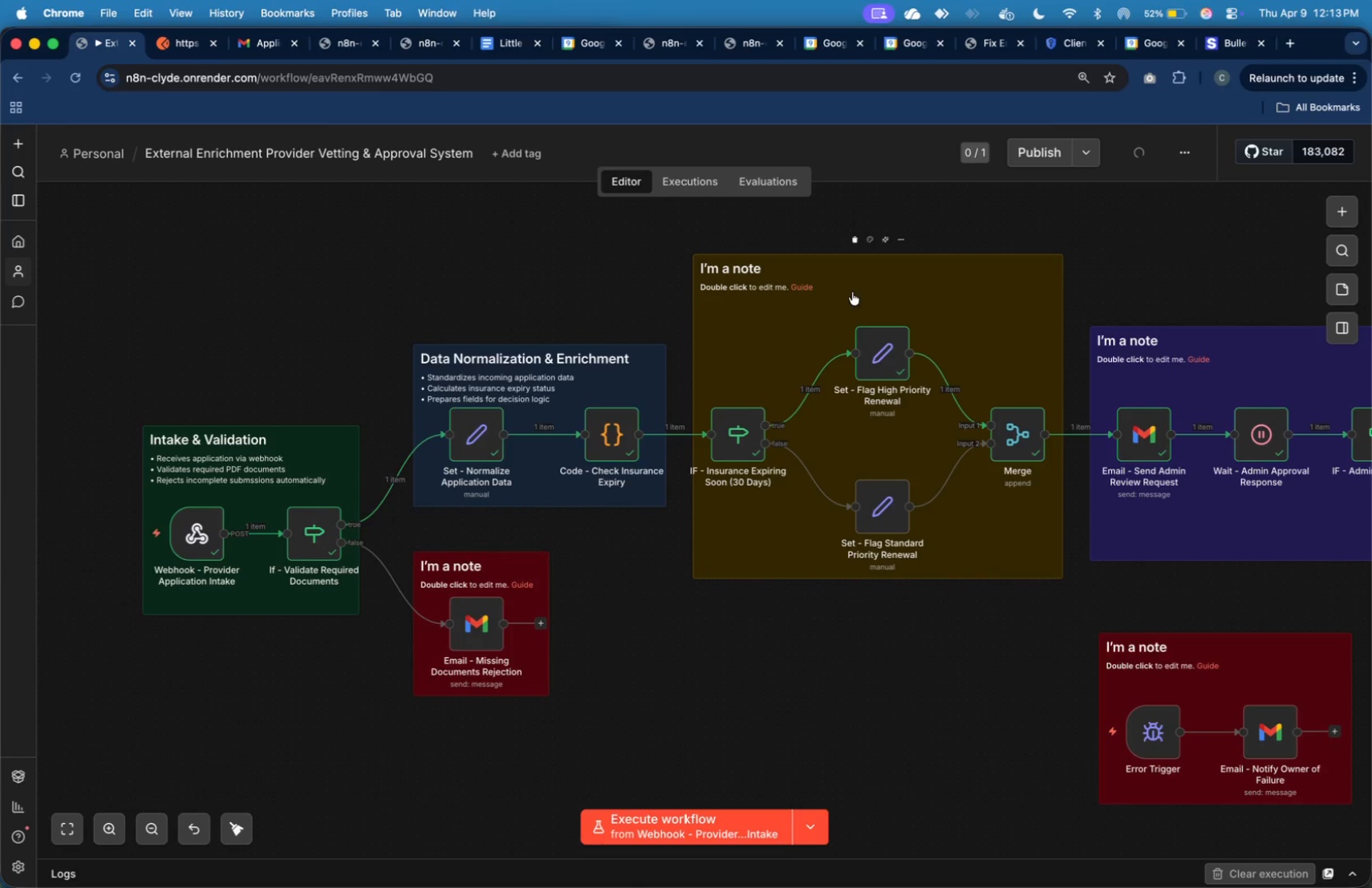 
double_click([854, 290])
 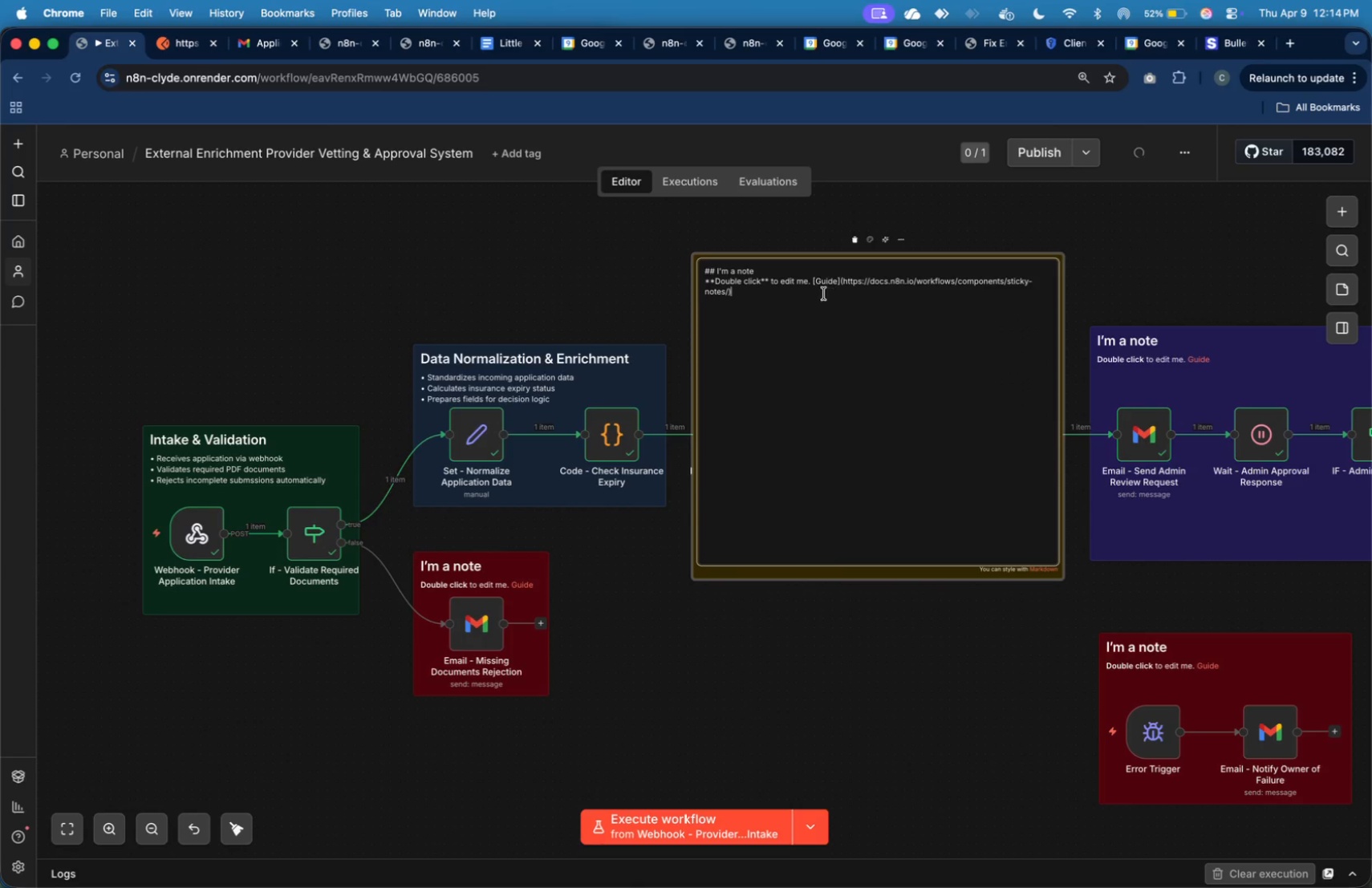 
left_click_drag(start_coordinate=[799, 289], to_coordinate=[716, 270])
 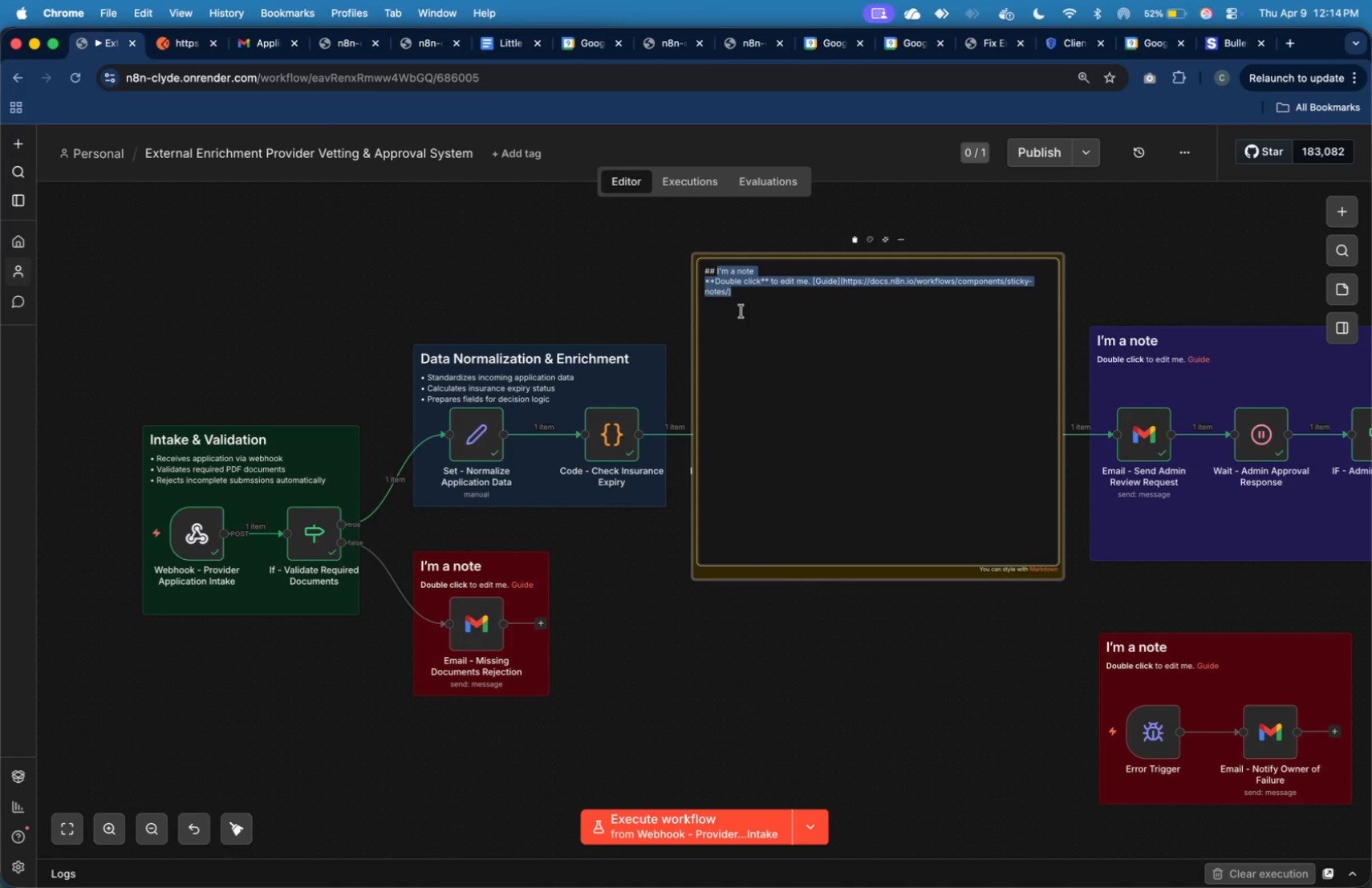 
key(Meta+V)
 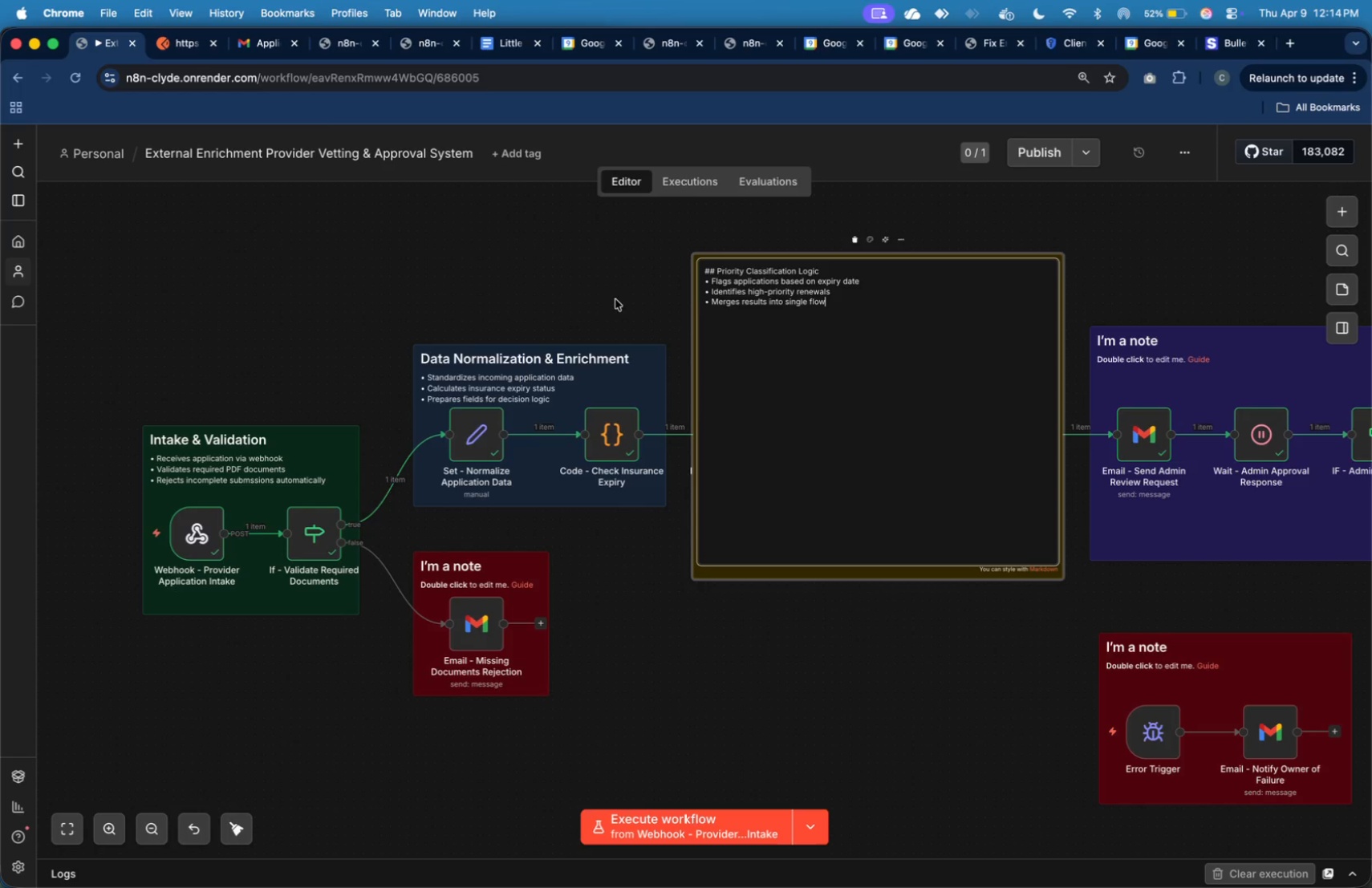 
left_click([613, 283])
 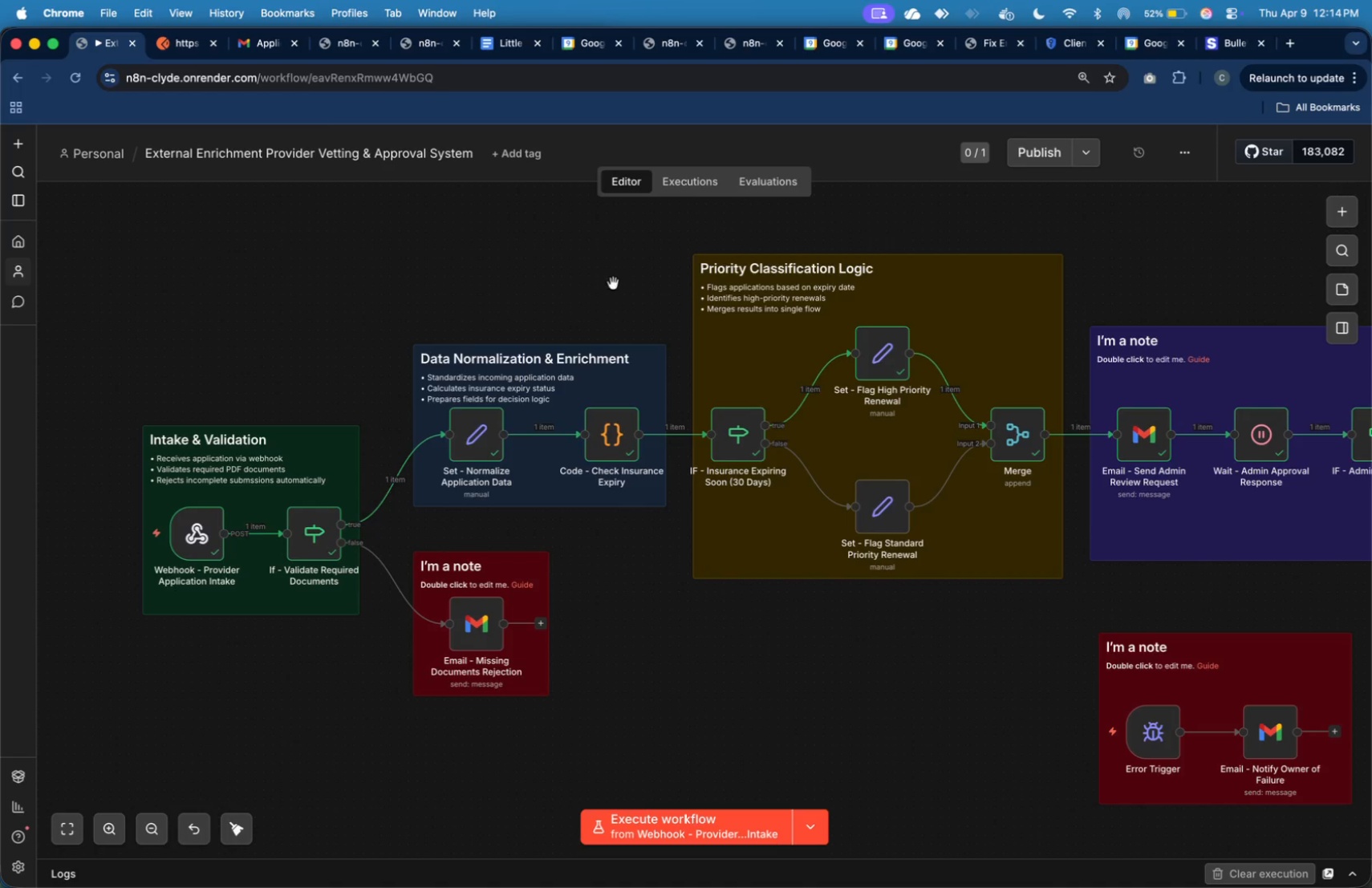 
key(Meta+CommandLeft)
 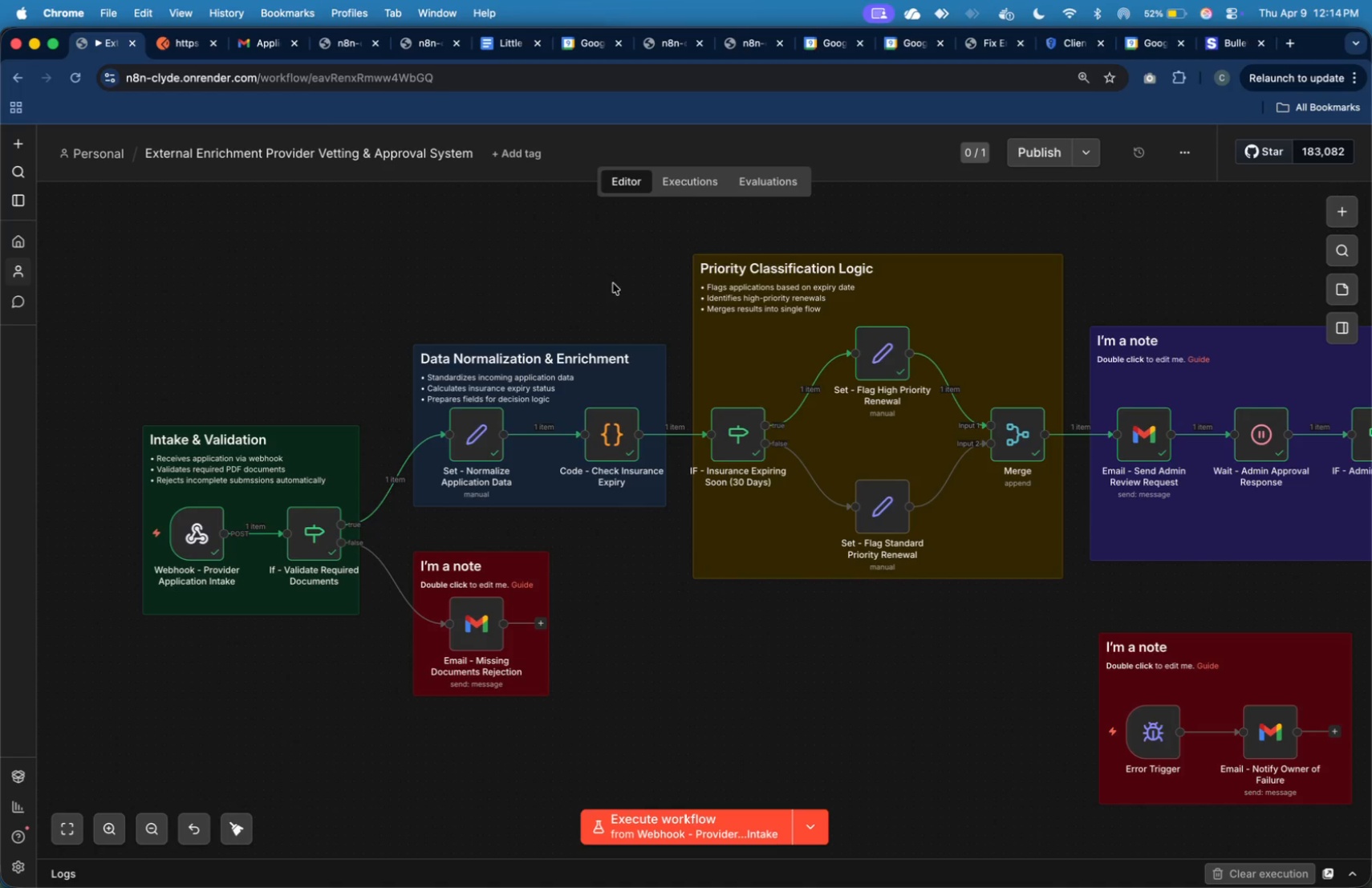 
key(Meta+Tab)
 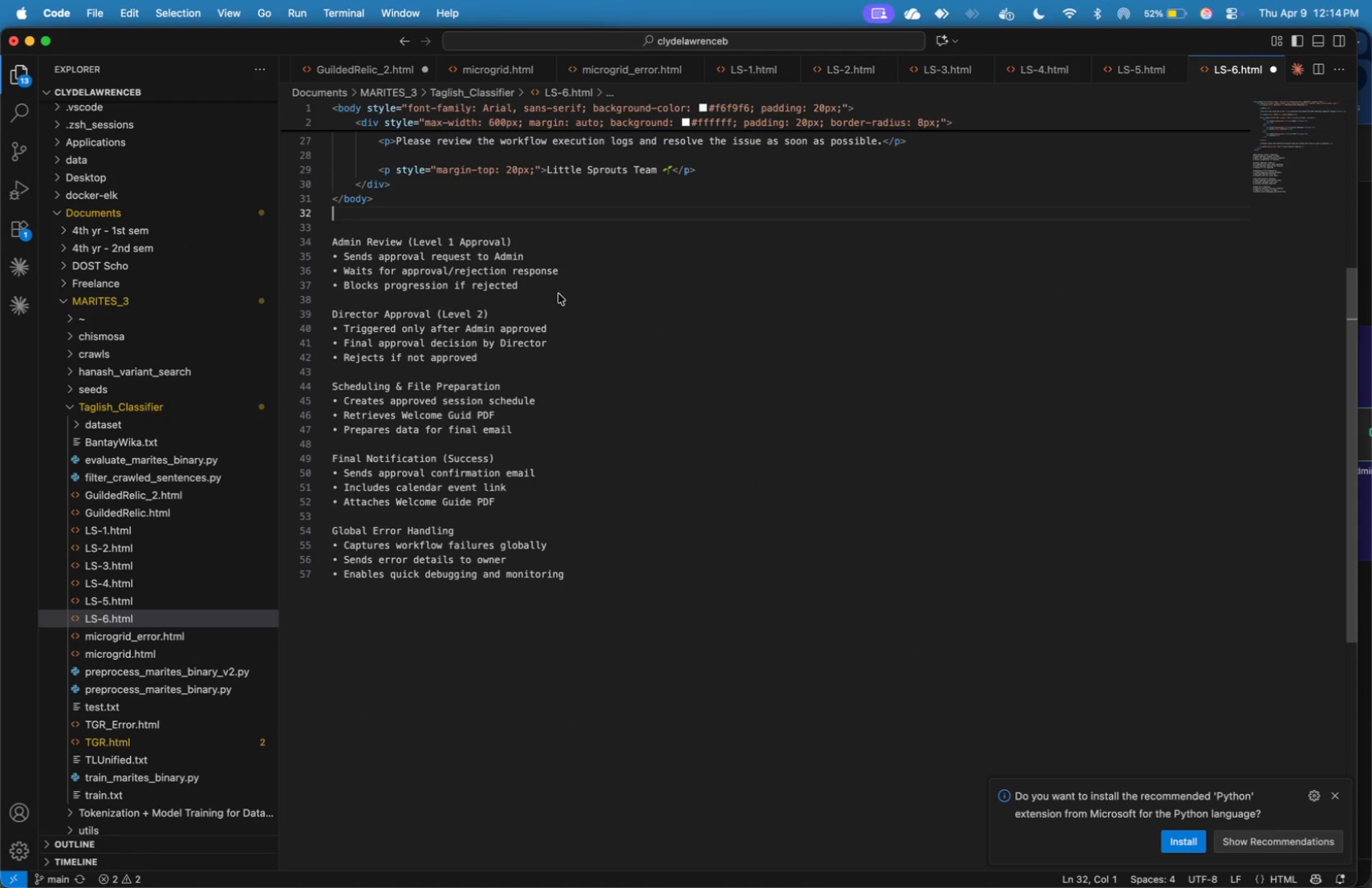 
key(Meta+CommandLeft)
 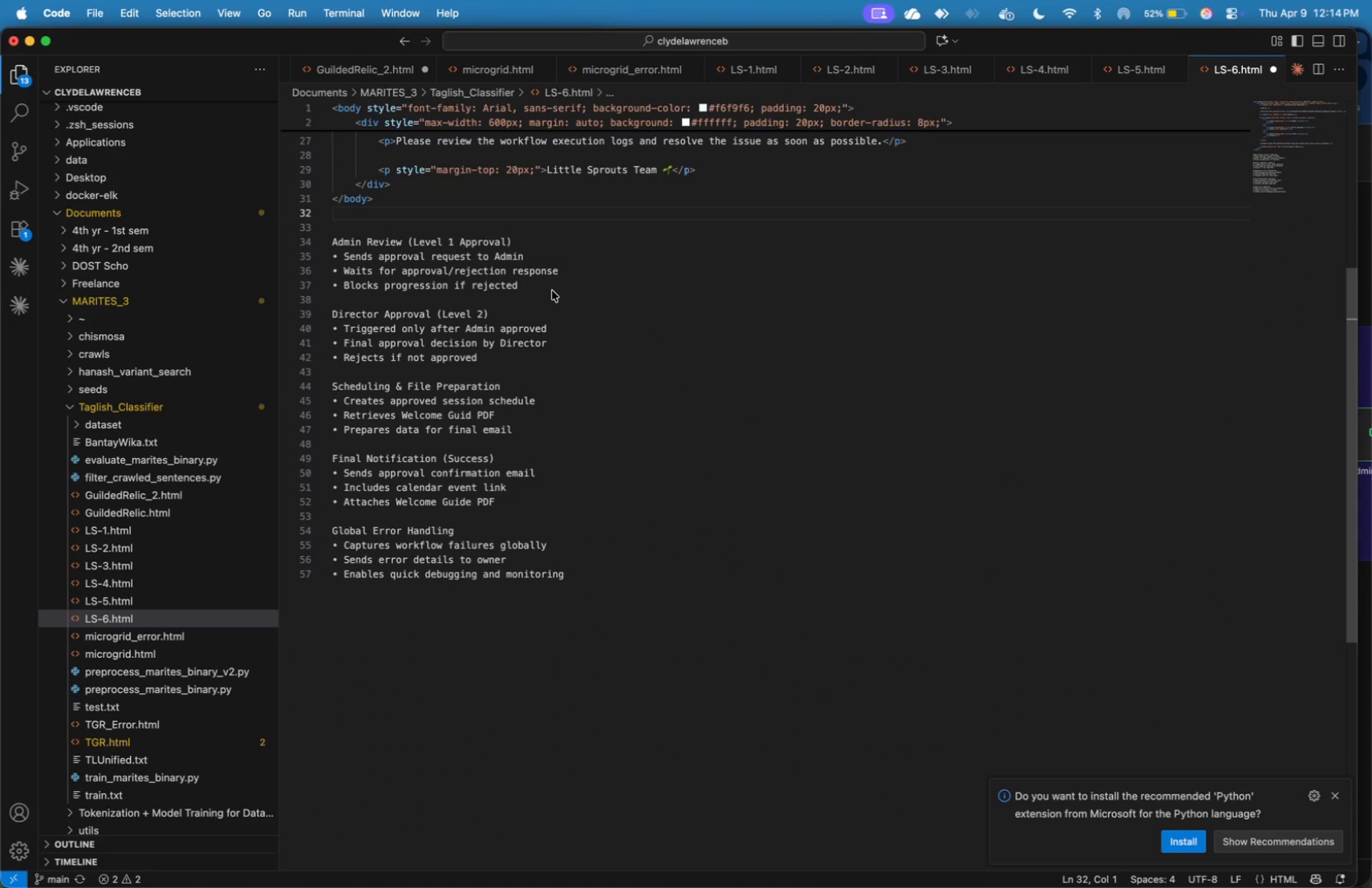 
key(Meta+Tab)
 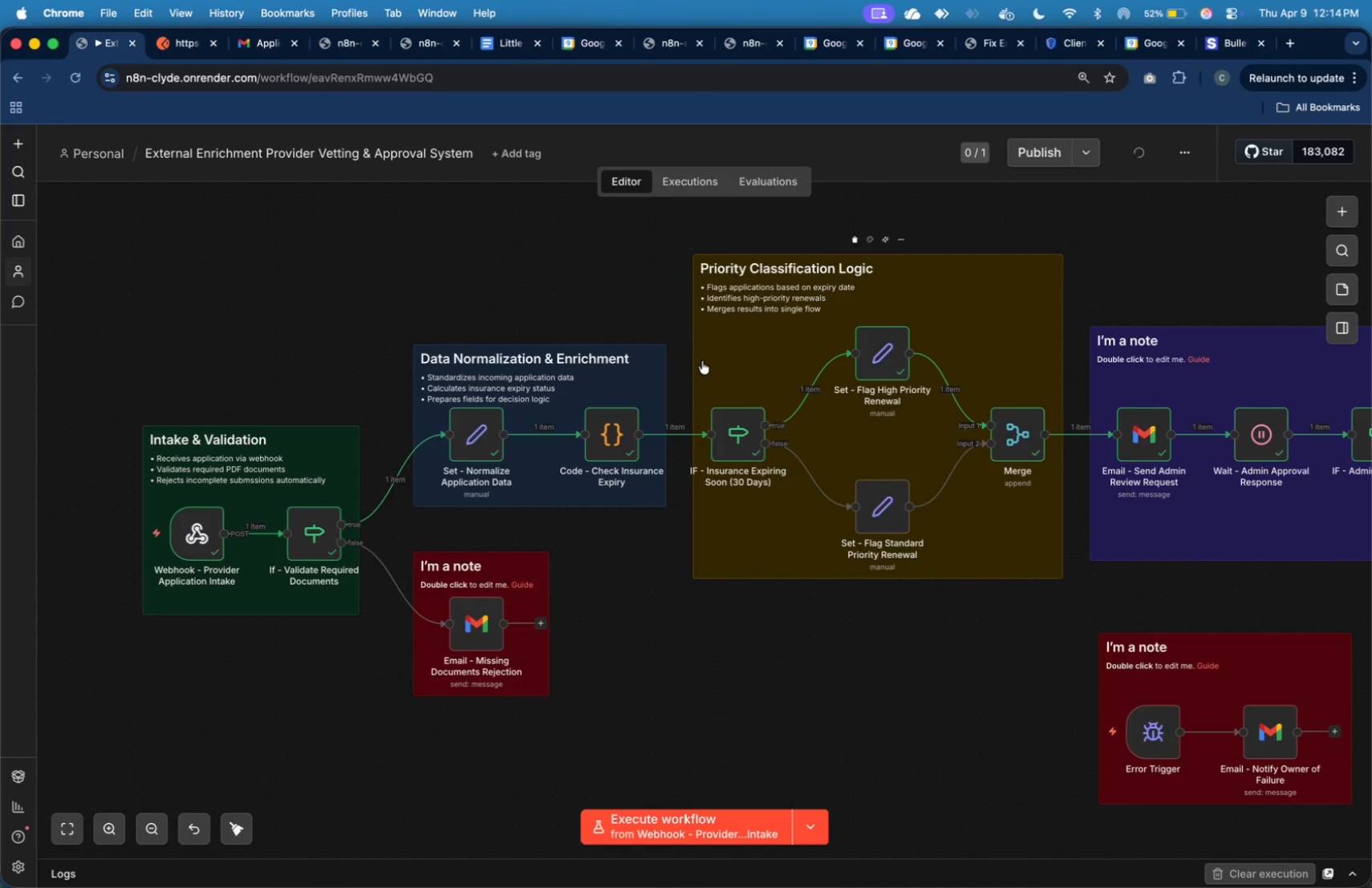 
left_click_drag(start_coordinate=[695, 356], to_coordinate=[680, 353])
 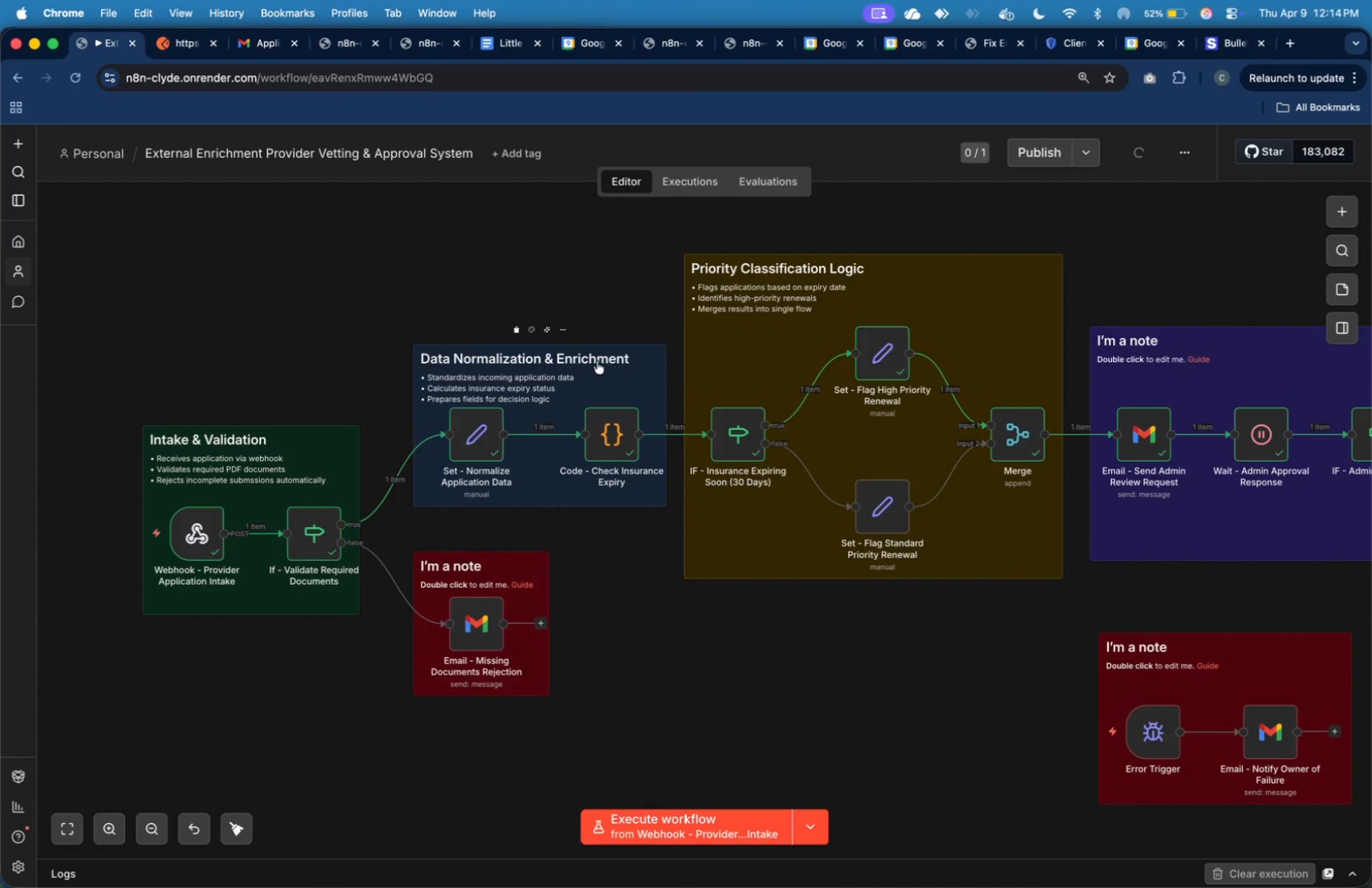 
key(Meta+CommandLeft)
 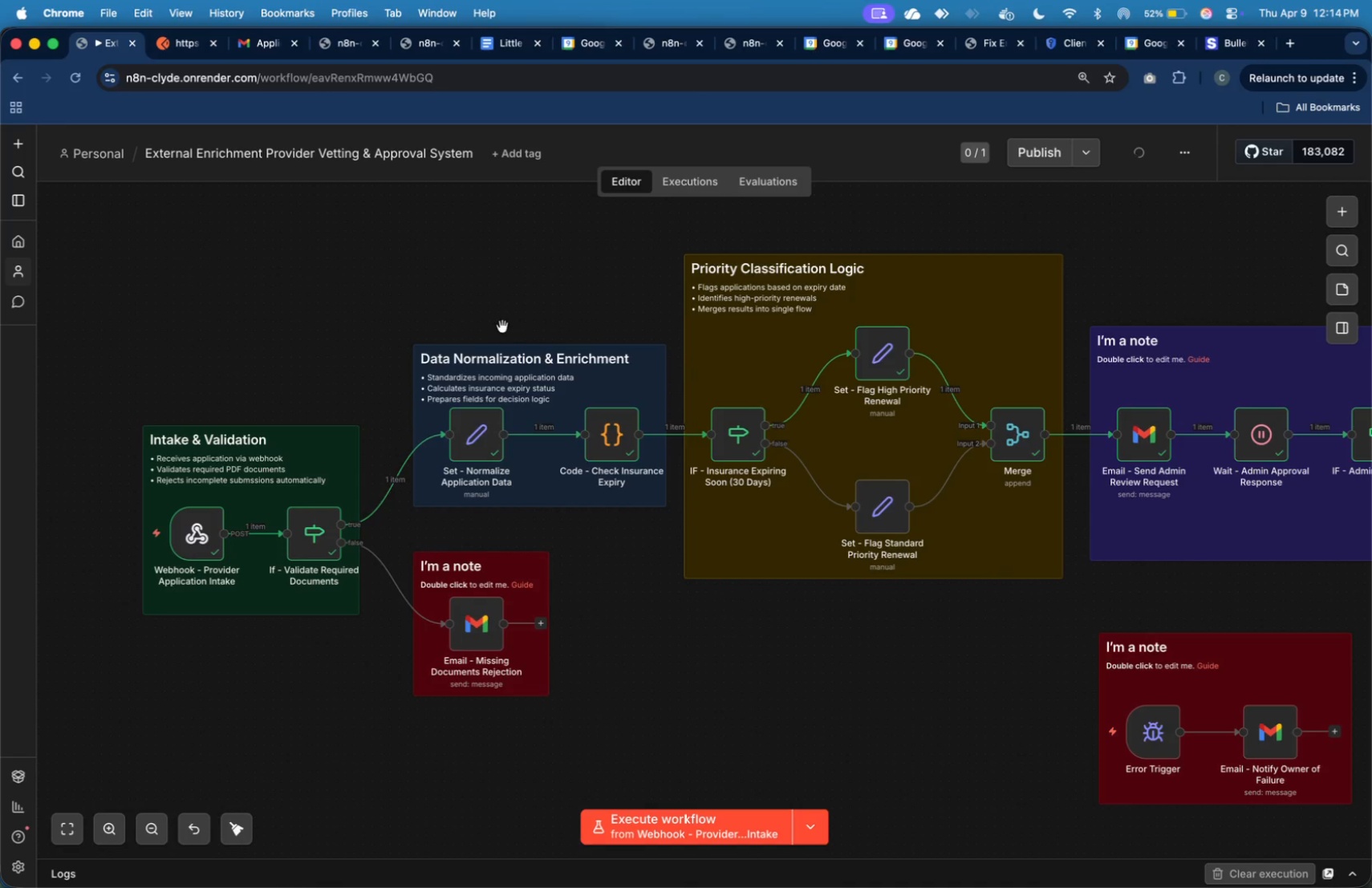 
key(Meta+Tab)
 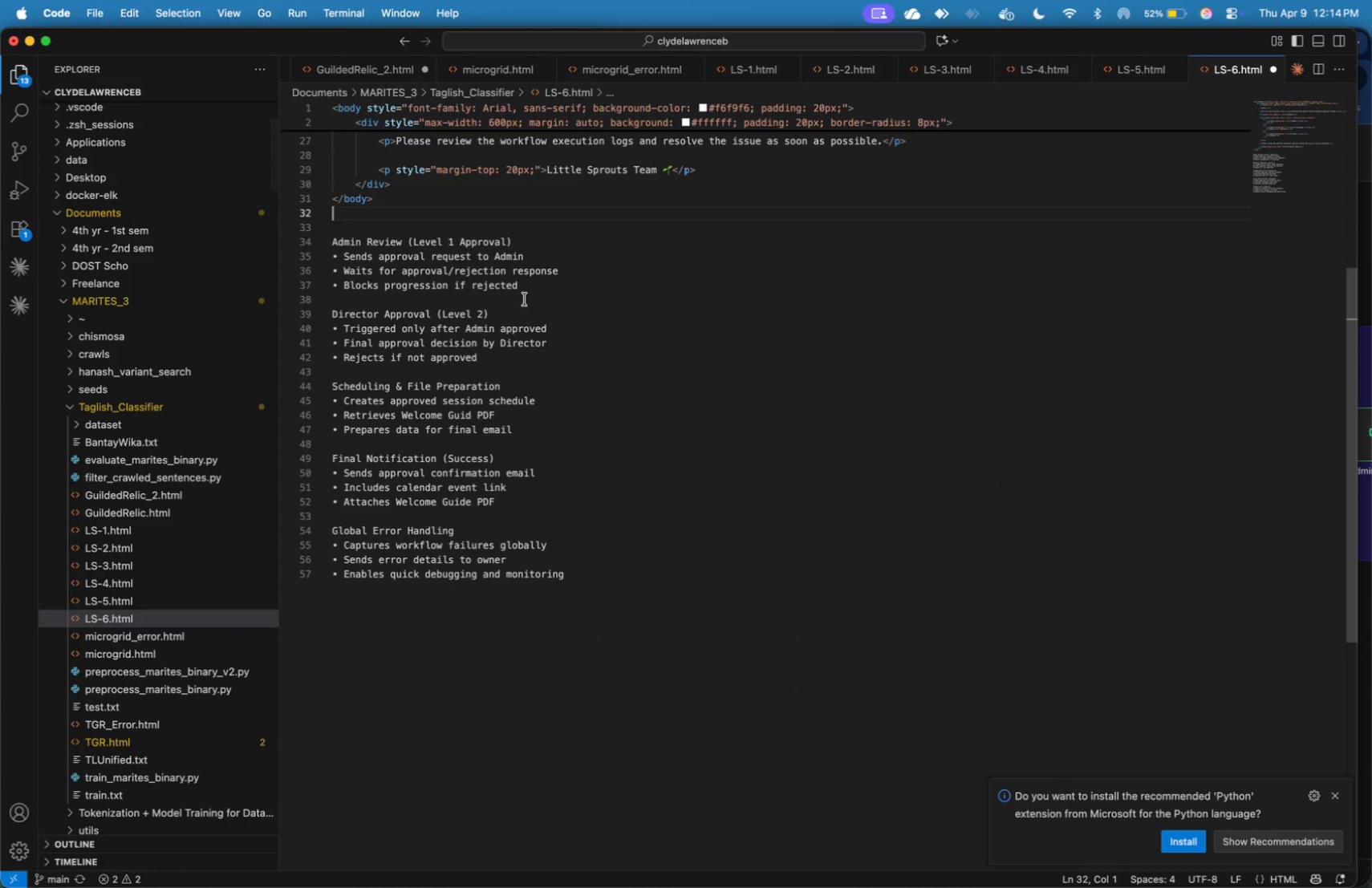 
left_click_drag(start_coordinate=[529, 287], to_coordinate=[334, 241])
 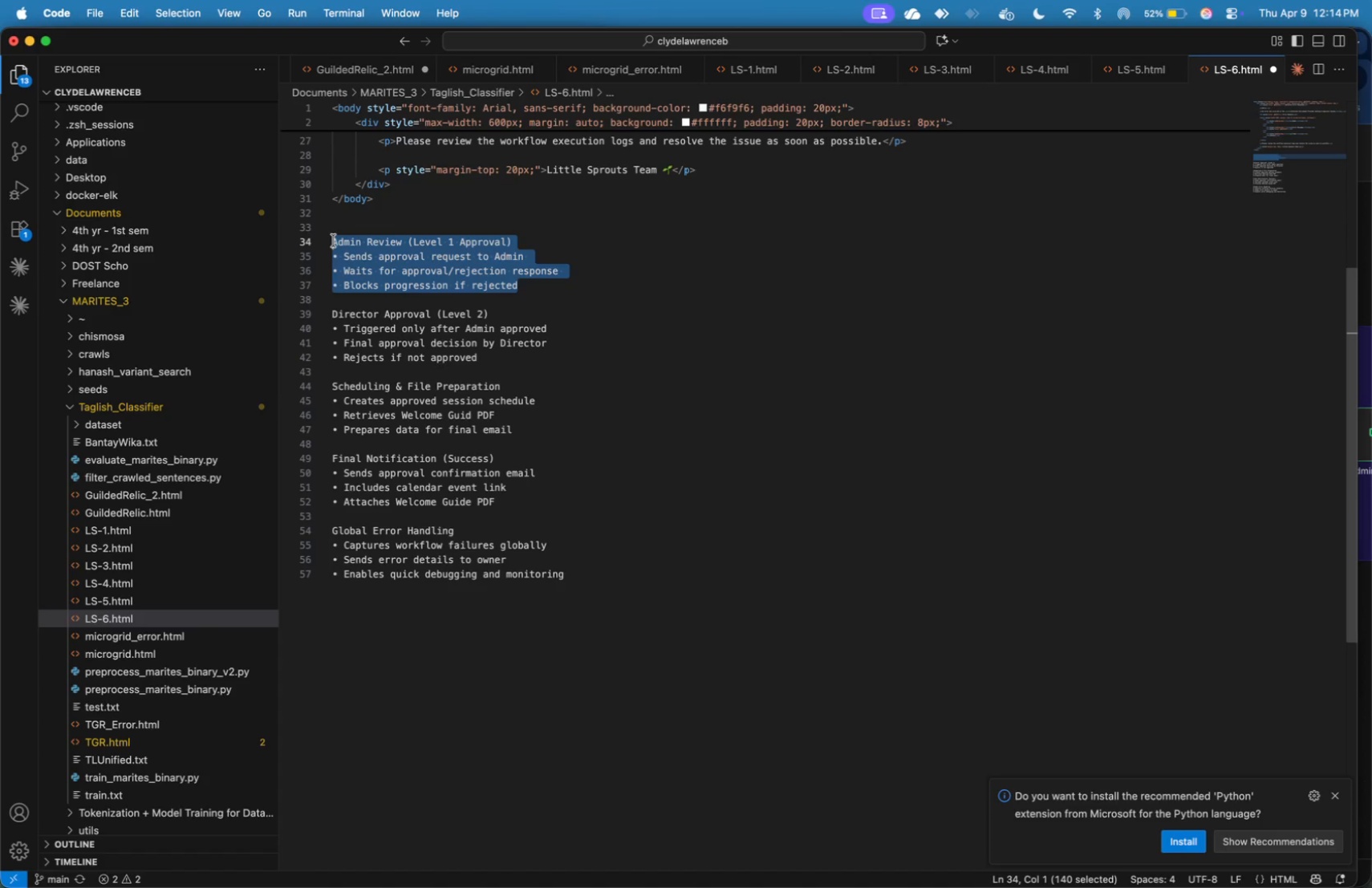 
key(Meta+X)
 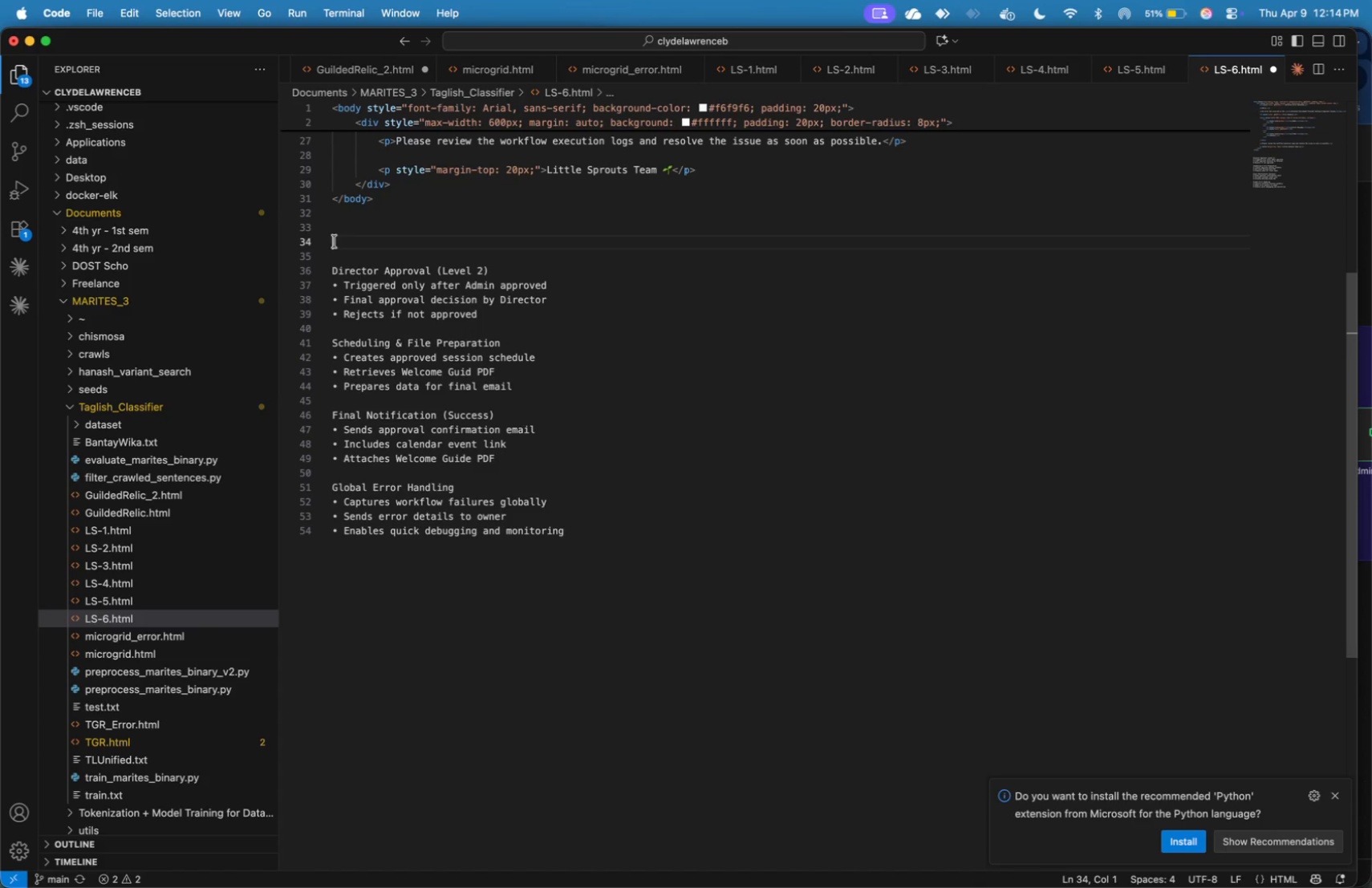 
key(Meta+Tab)
 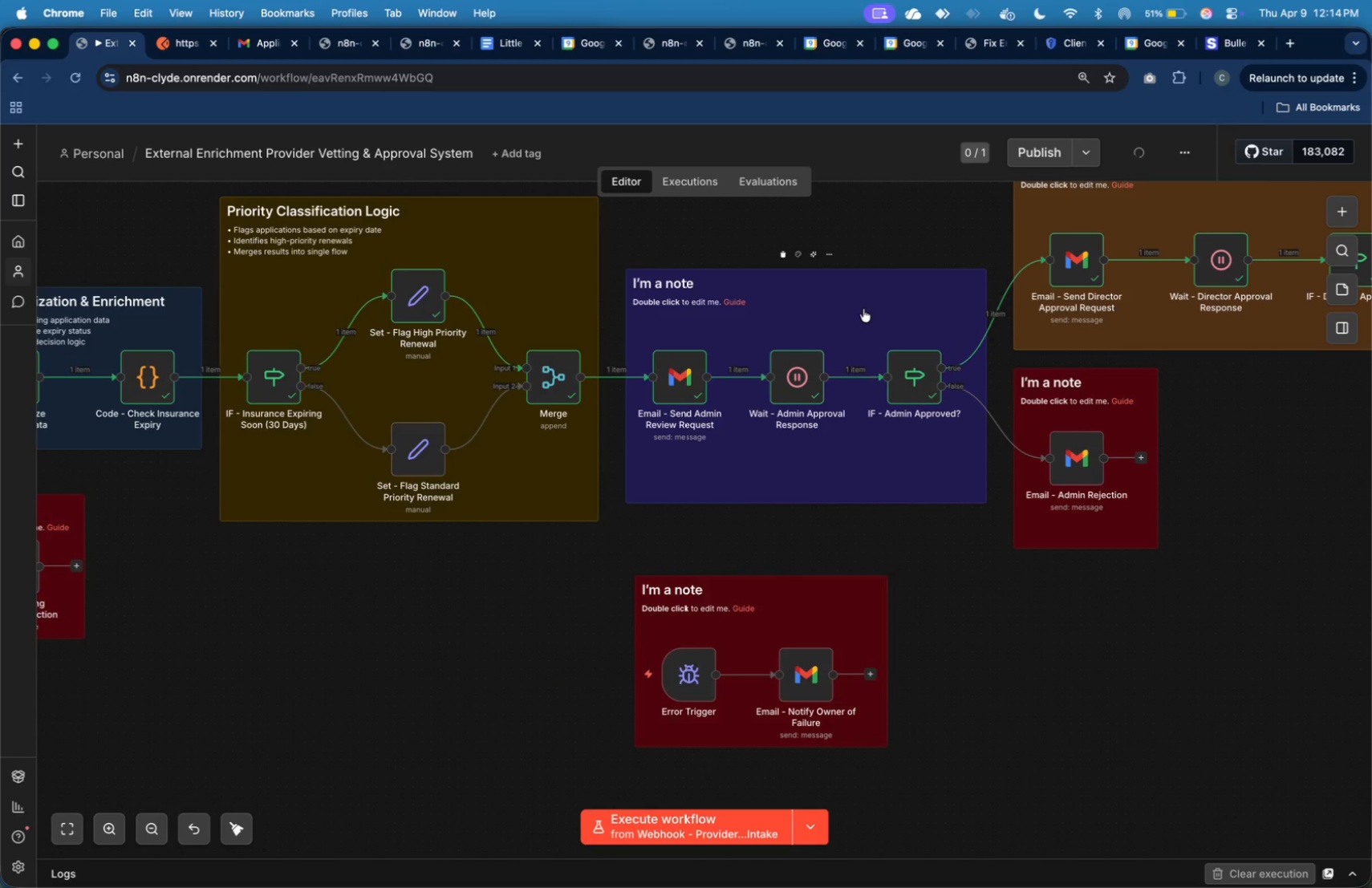 
double_click([863, 306])
 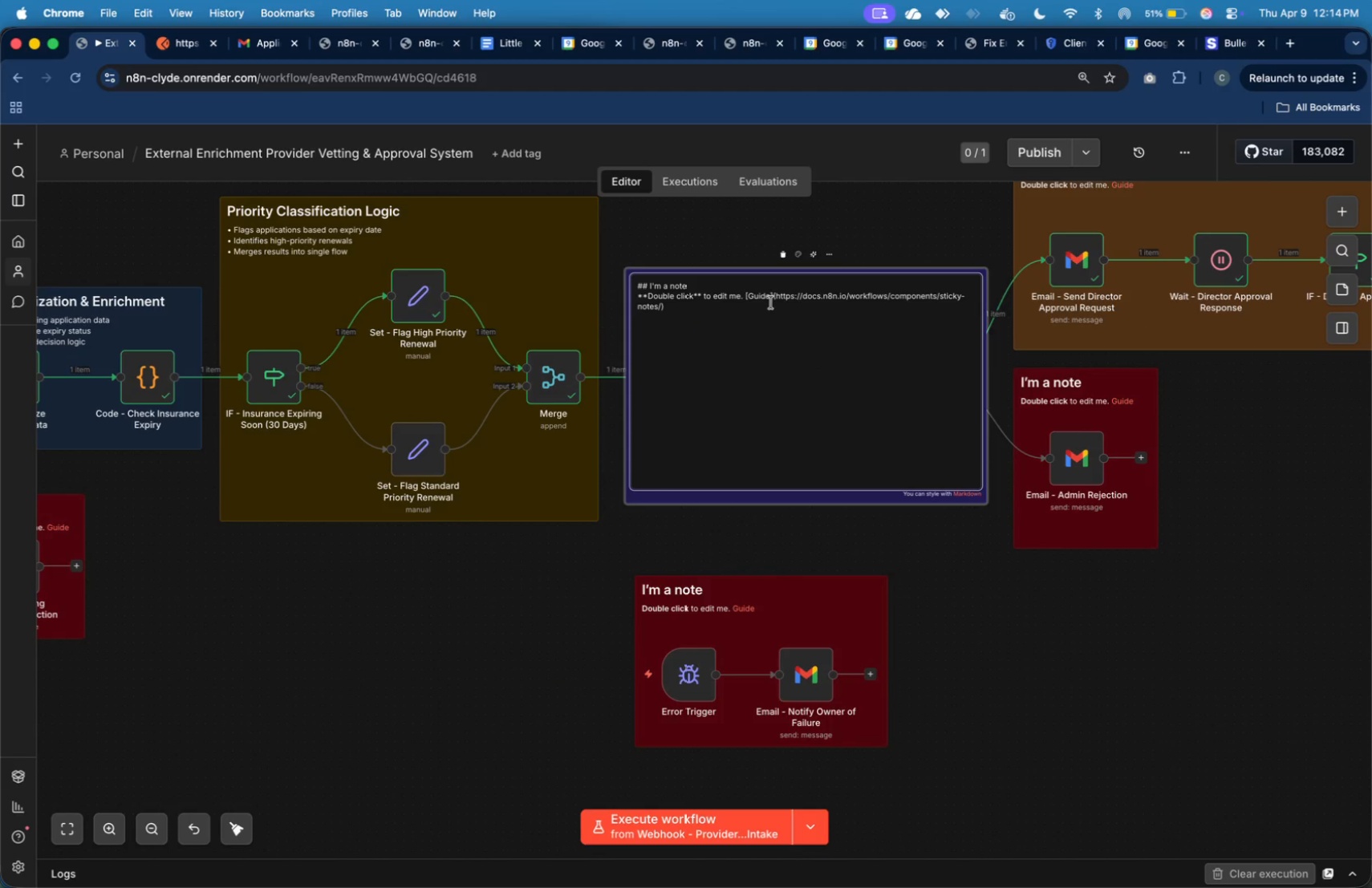 
left_click_drag(start_coordinate=[721, 312], to_coordinate=[649, 290])
 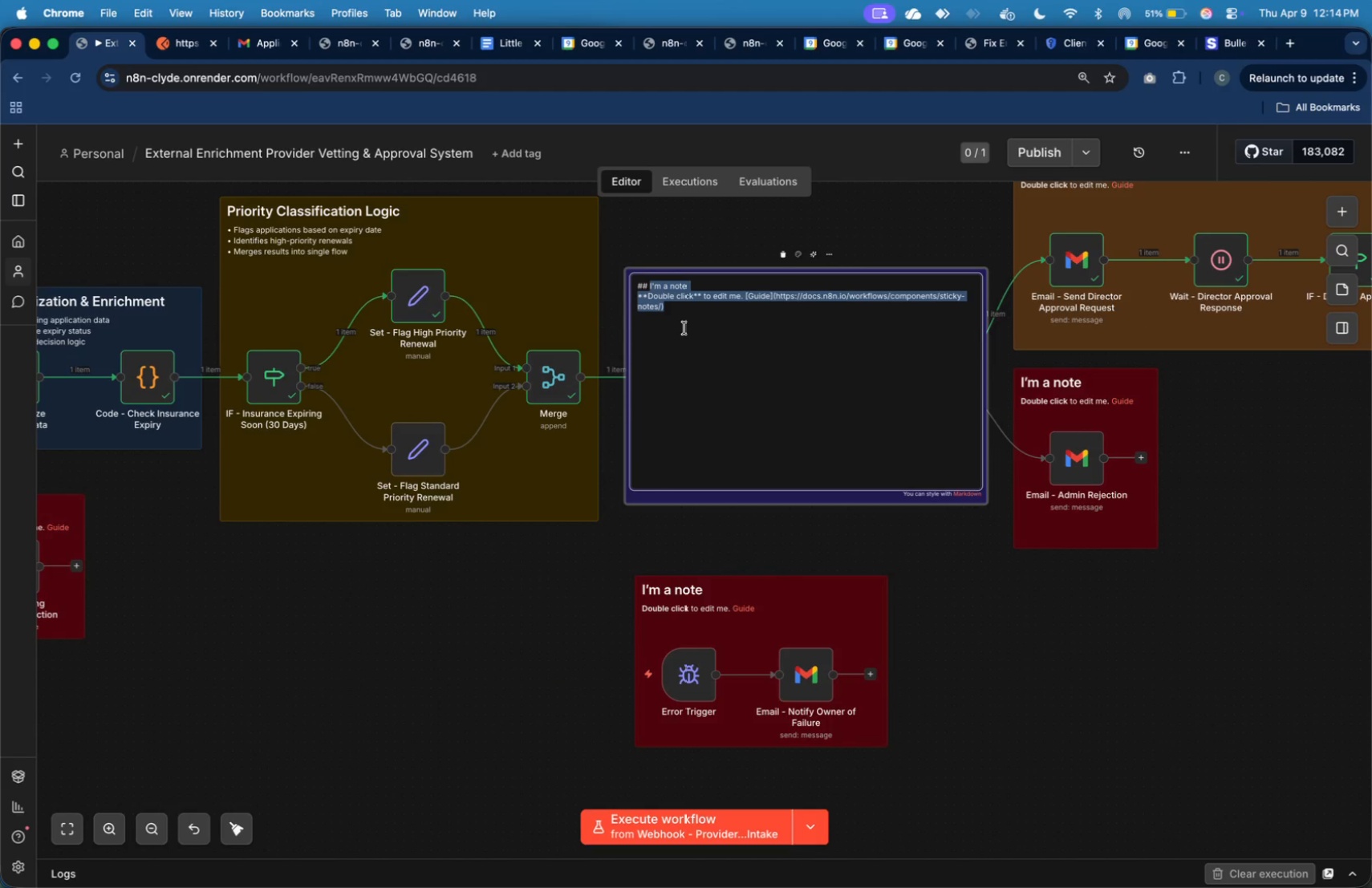 
key(Meta+V)
 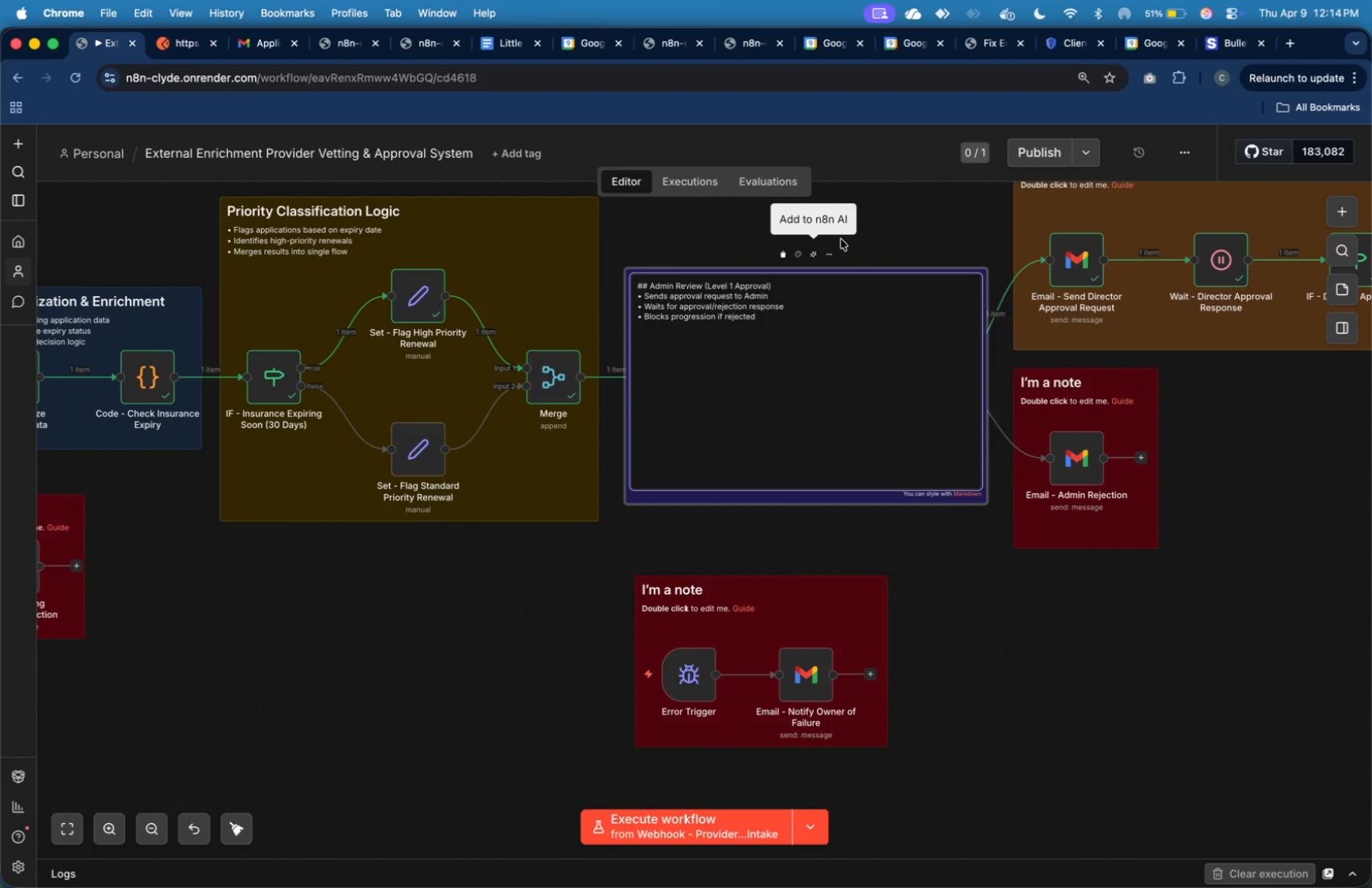 
left_click([873, 241])
 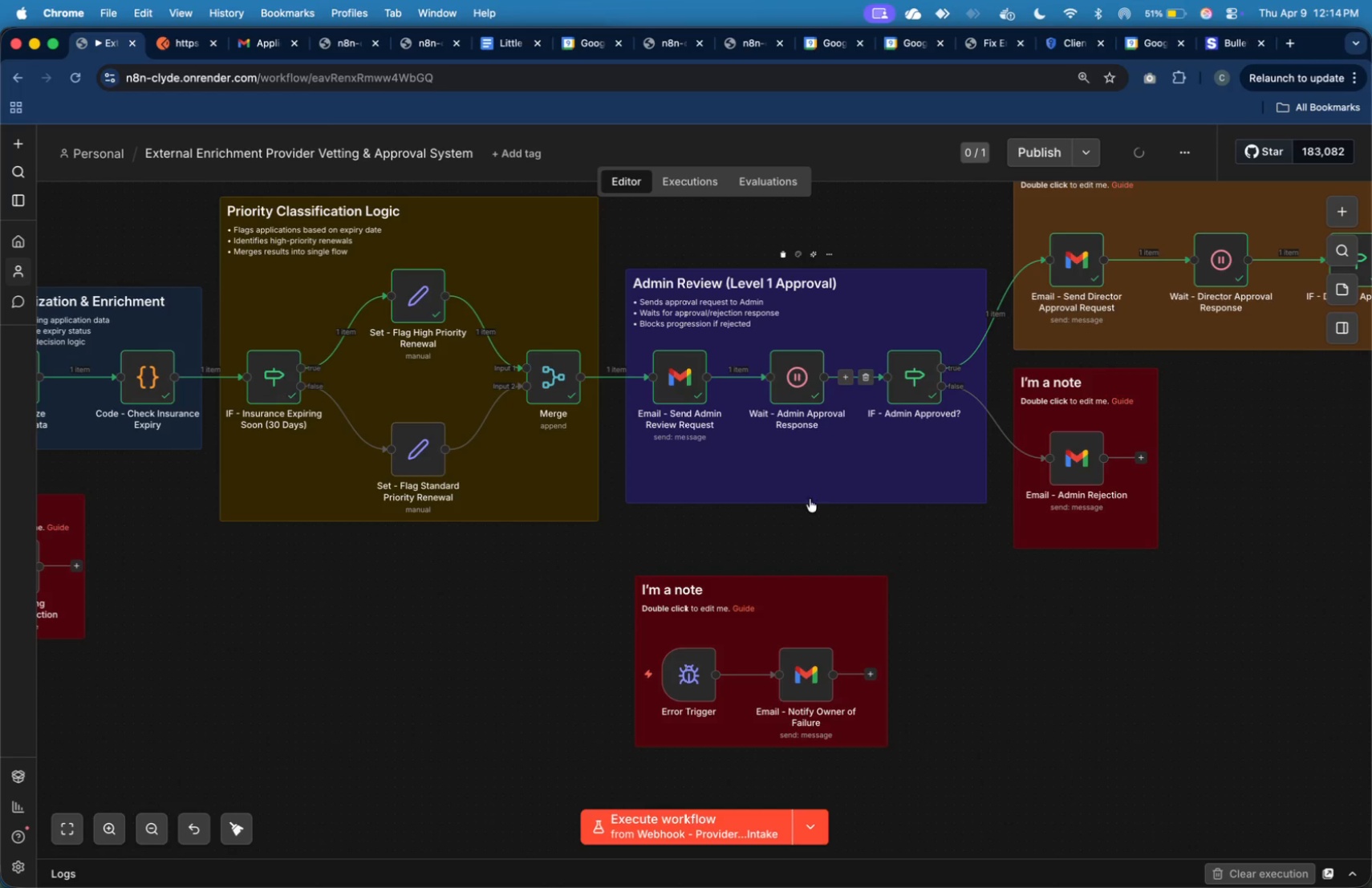 
left_click_drag(start_coordinate=[808, 501], to_coordinate=[818, 456])
 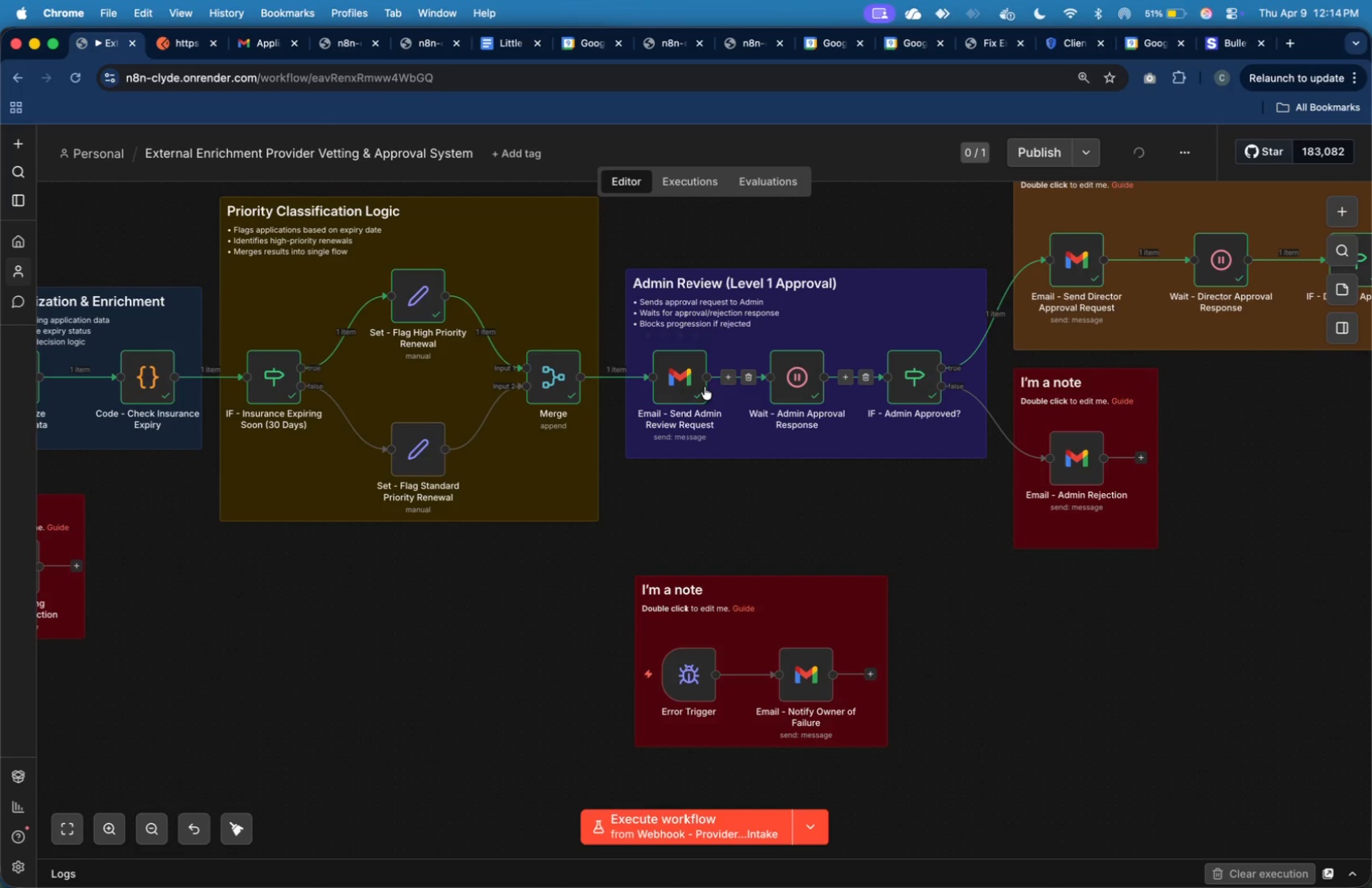 
key(Meta+CommandLeft)
 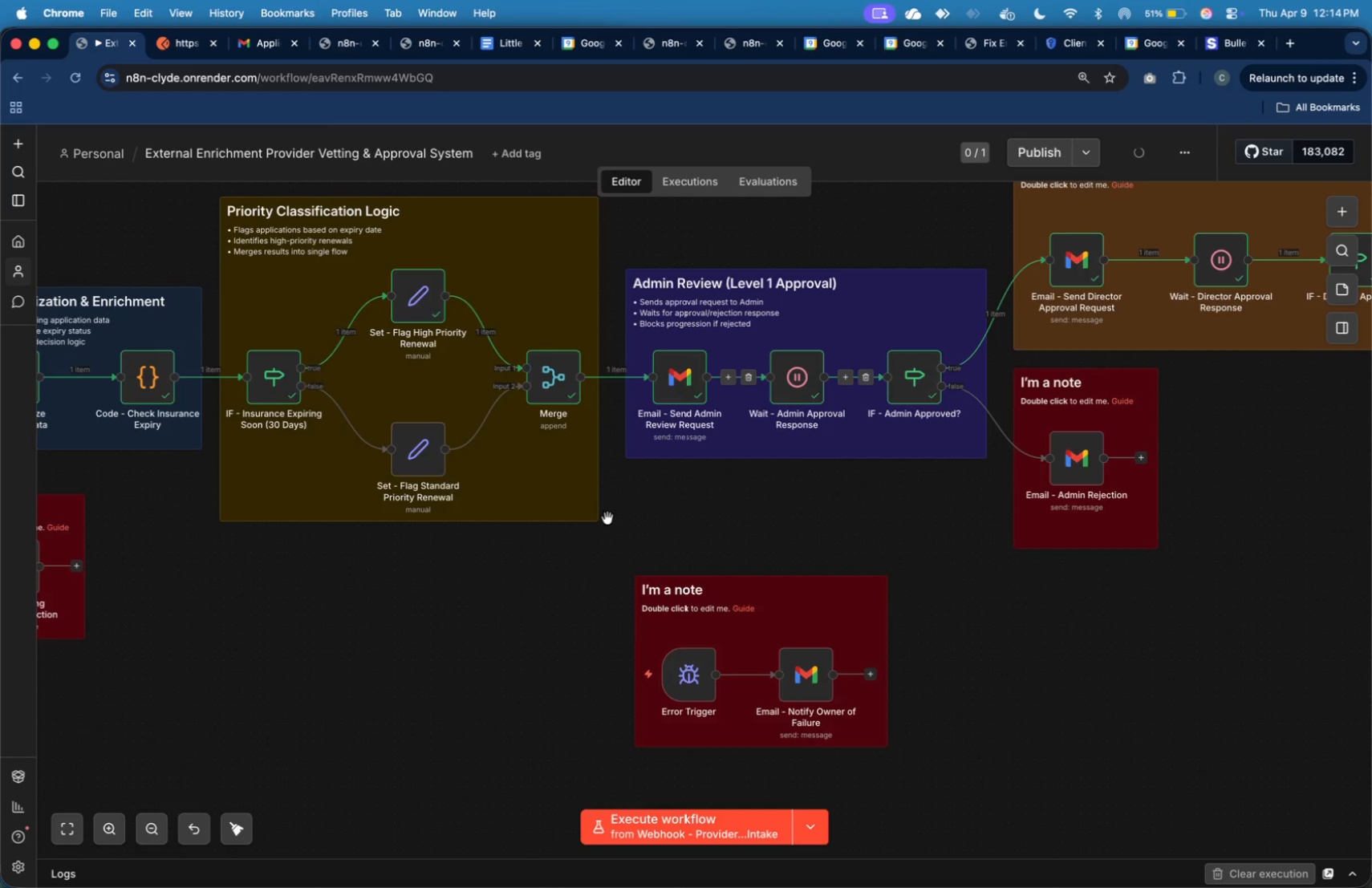 
key(Meta+Tab)
 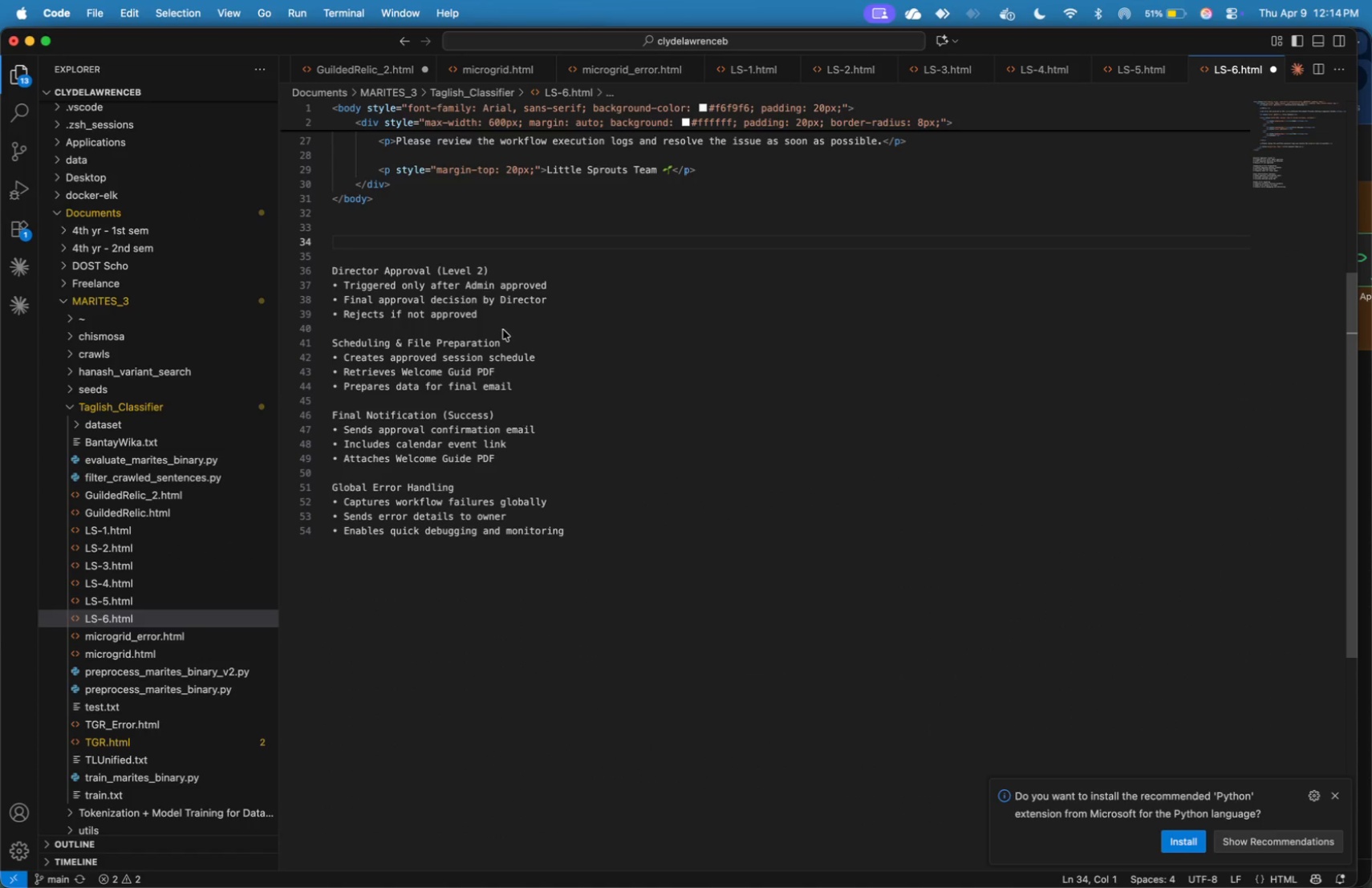 
key(Backspace)
 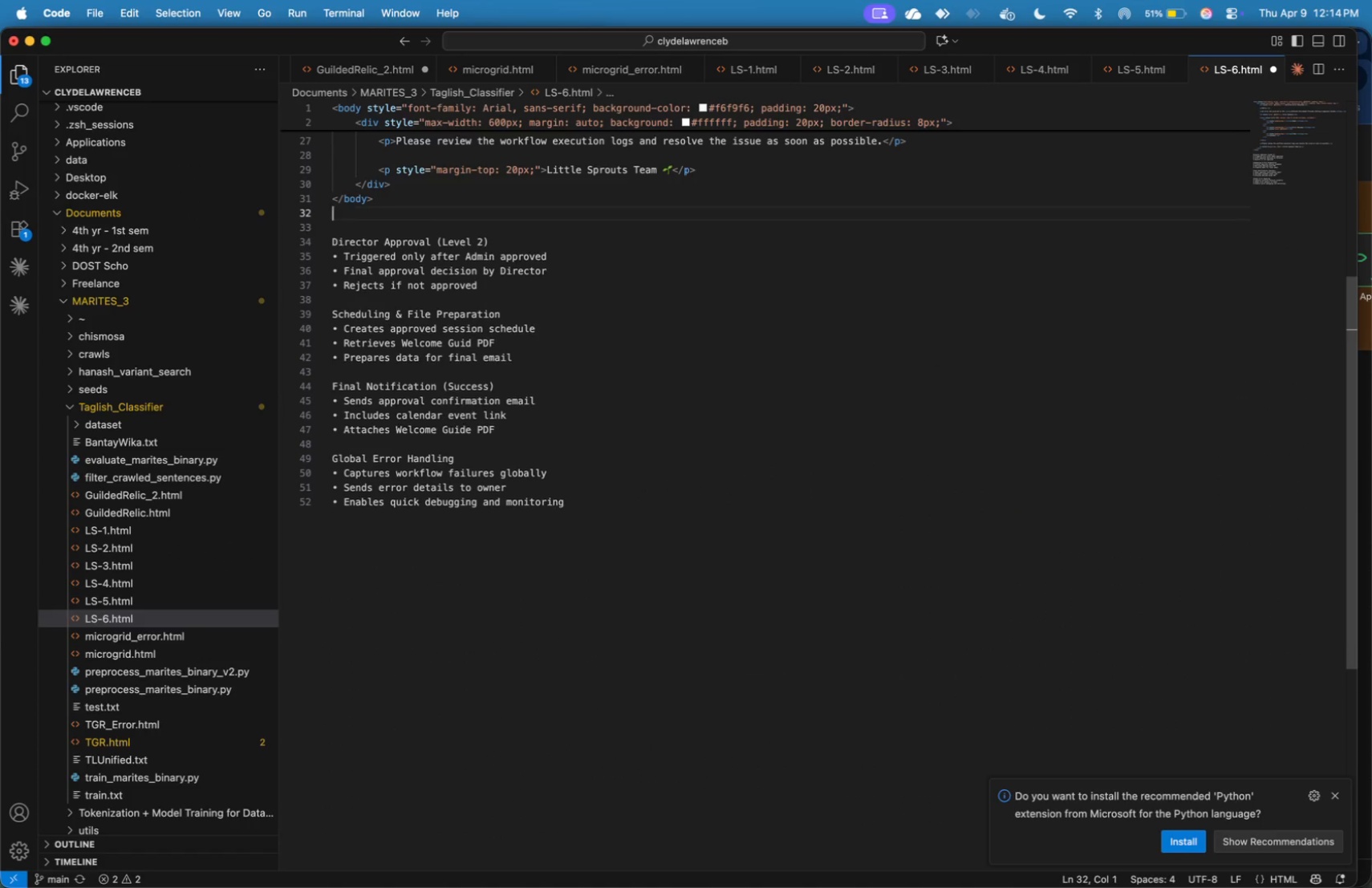 
key(Backspace)
 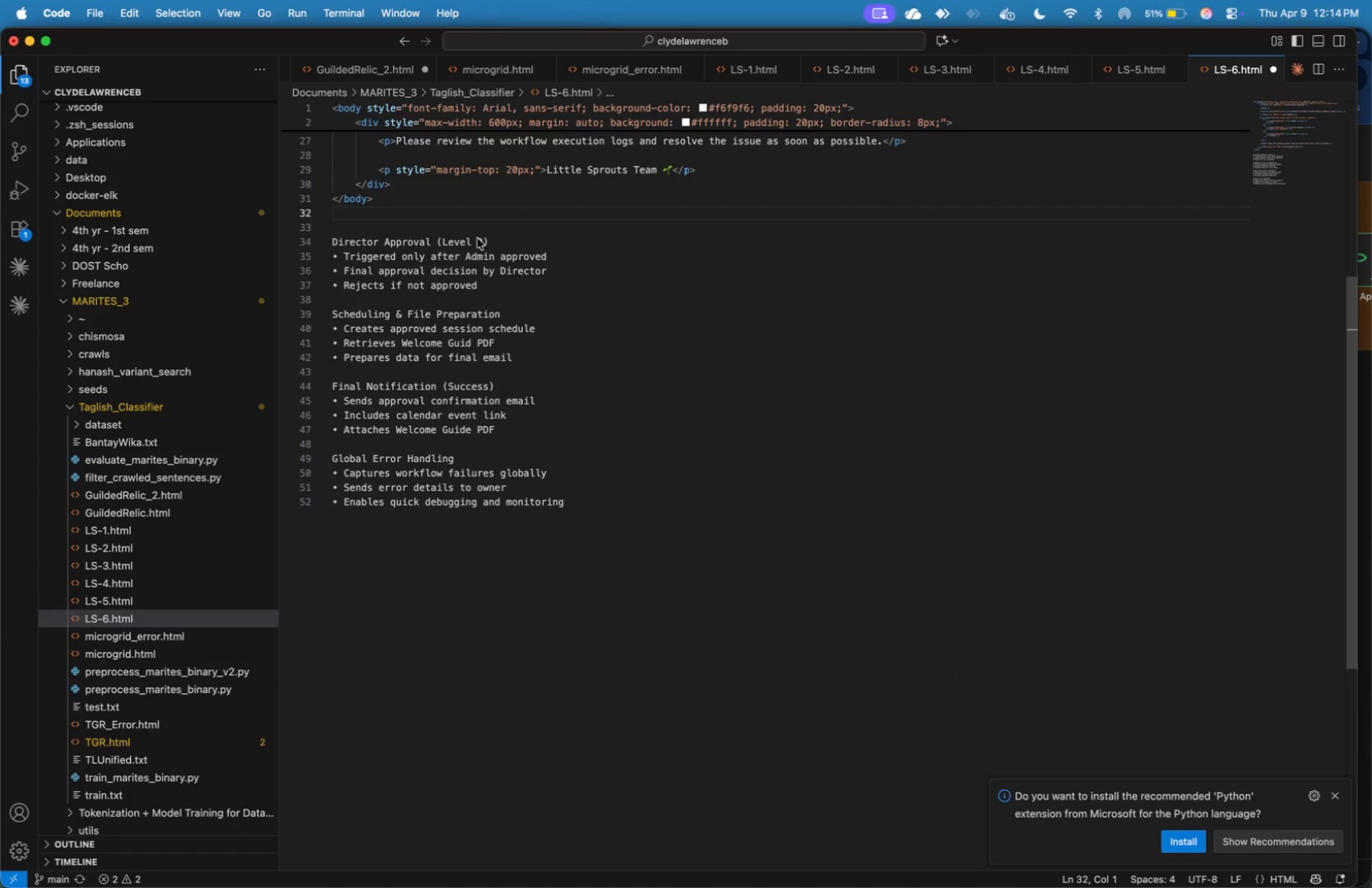 
left_click_drag(start_coordinate=[494, 286], to_coordinate=[334, 245])
 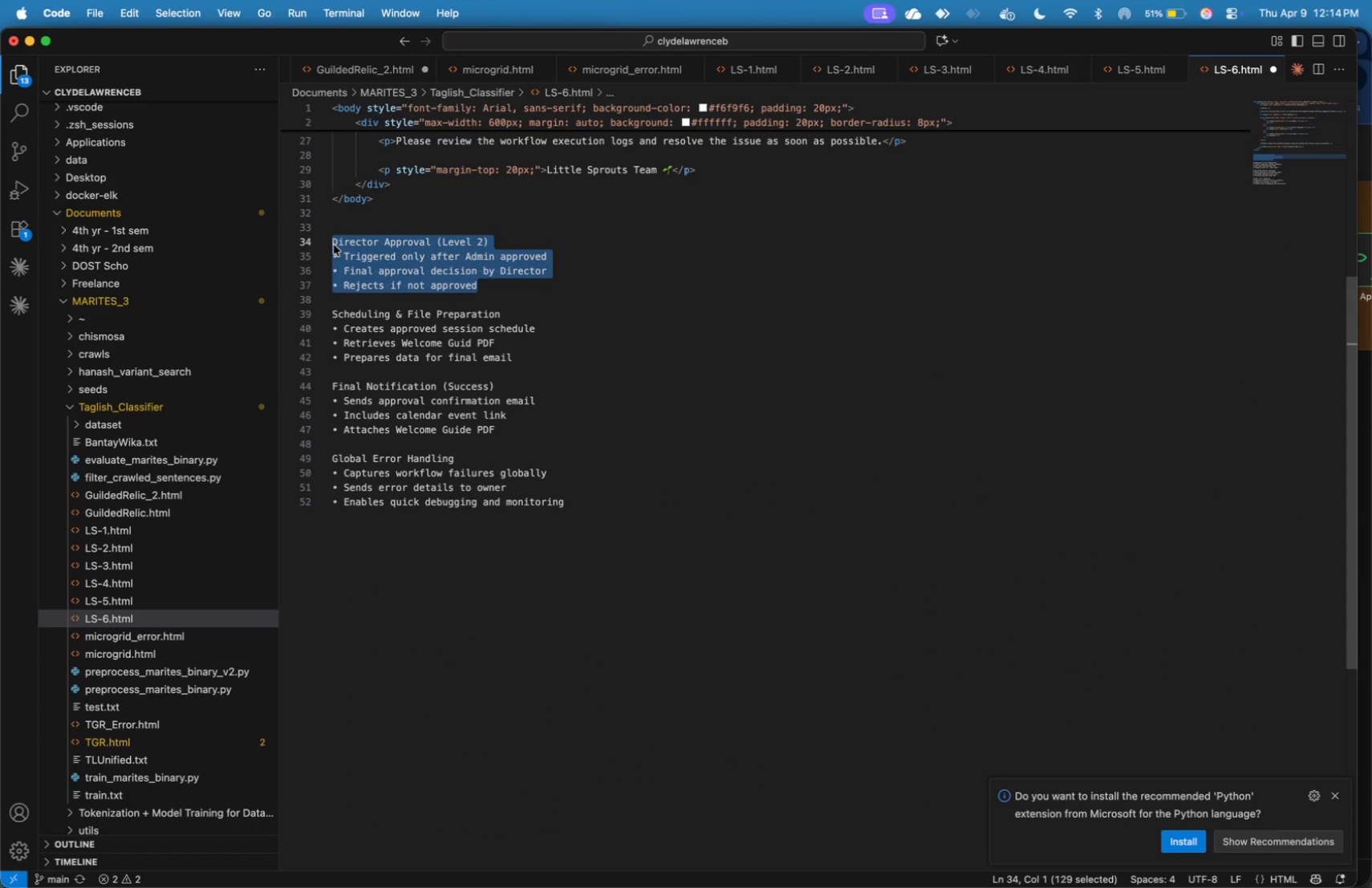 
key(Meta+X)
 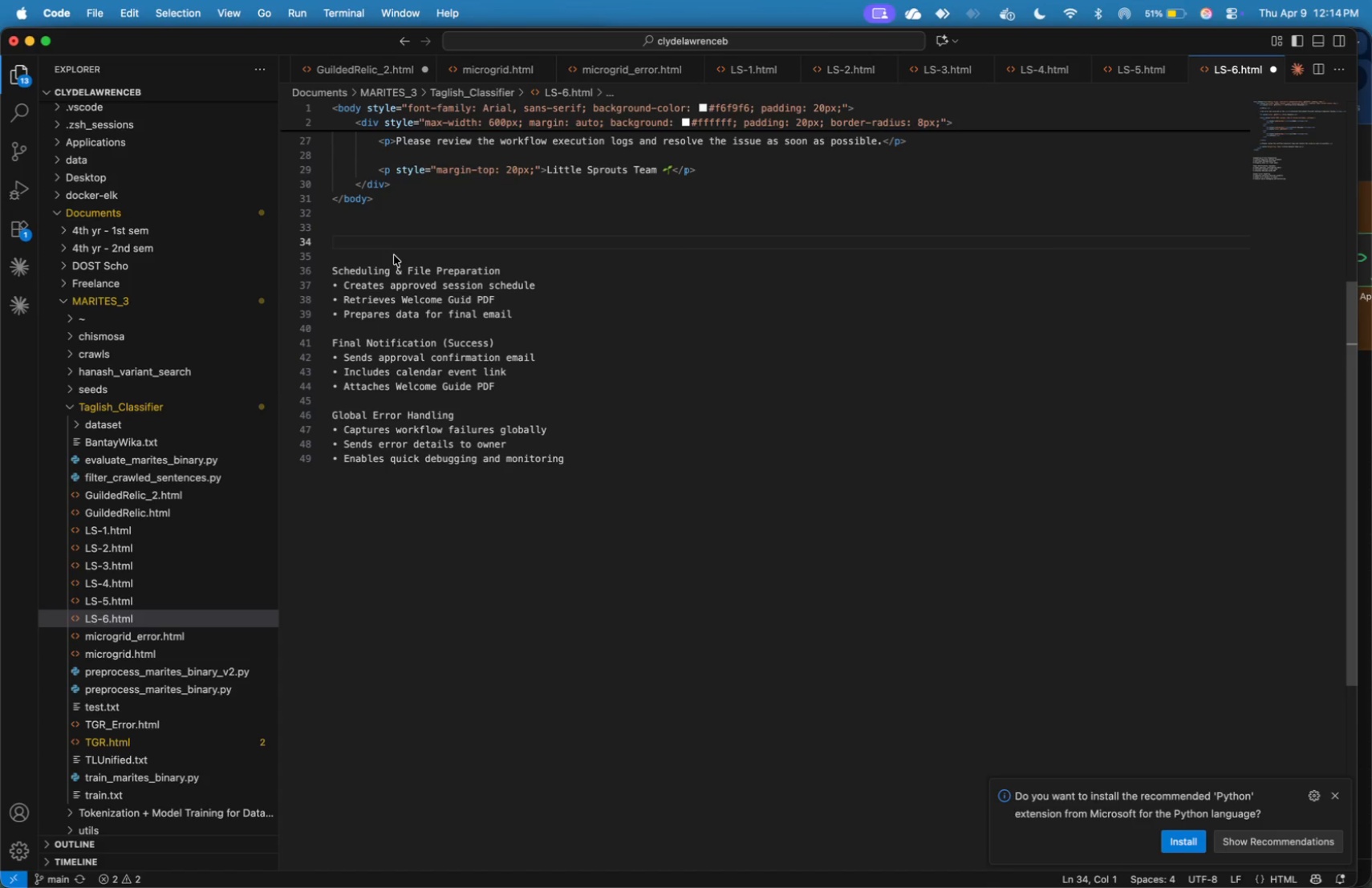 
key(Backspace)
 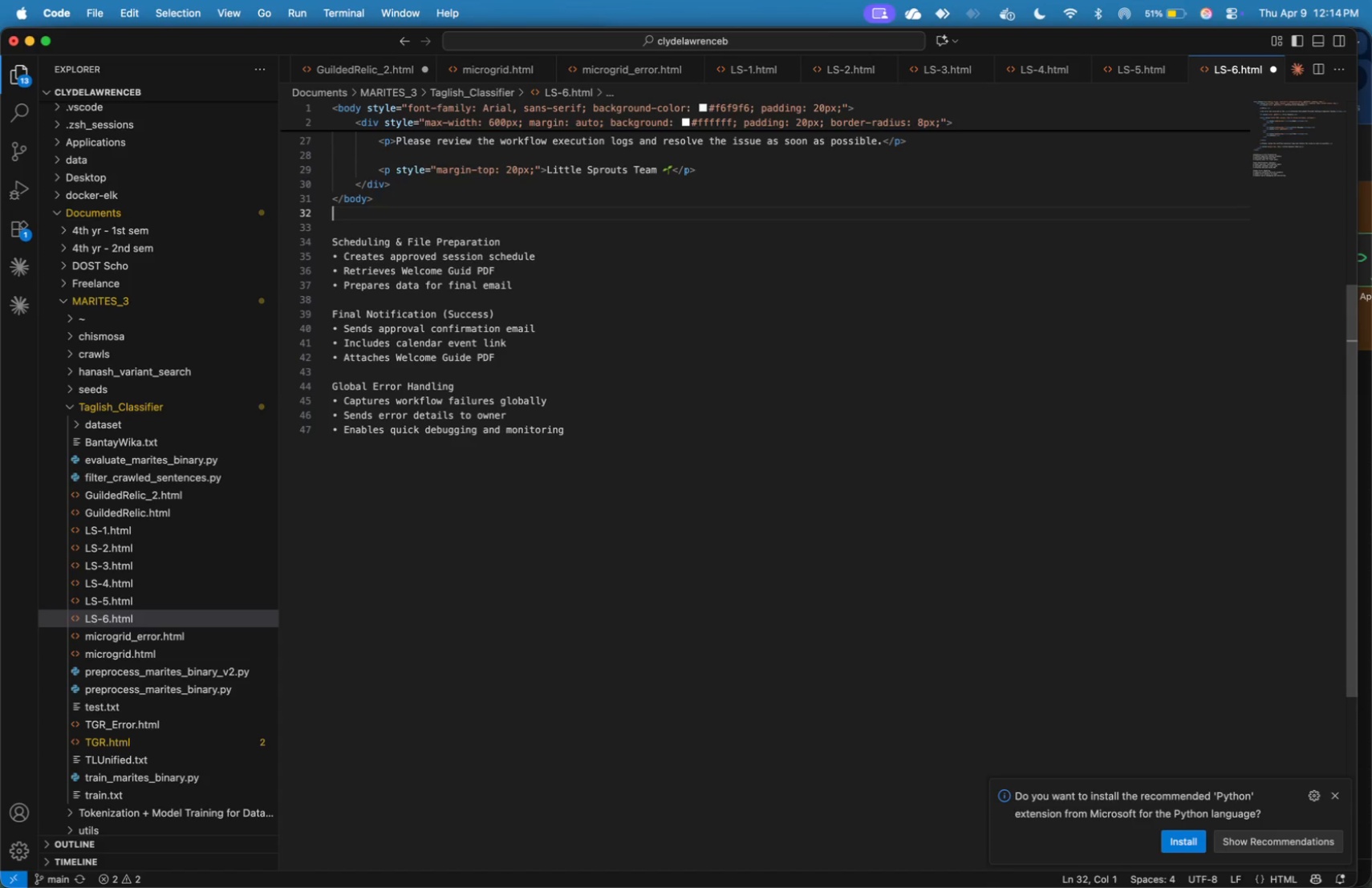 
key(Backspace)
 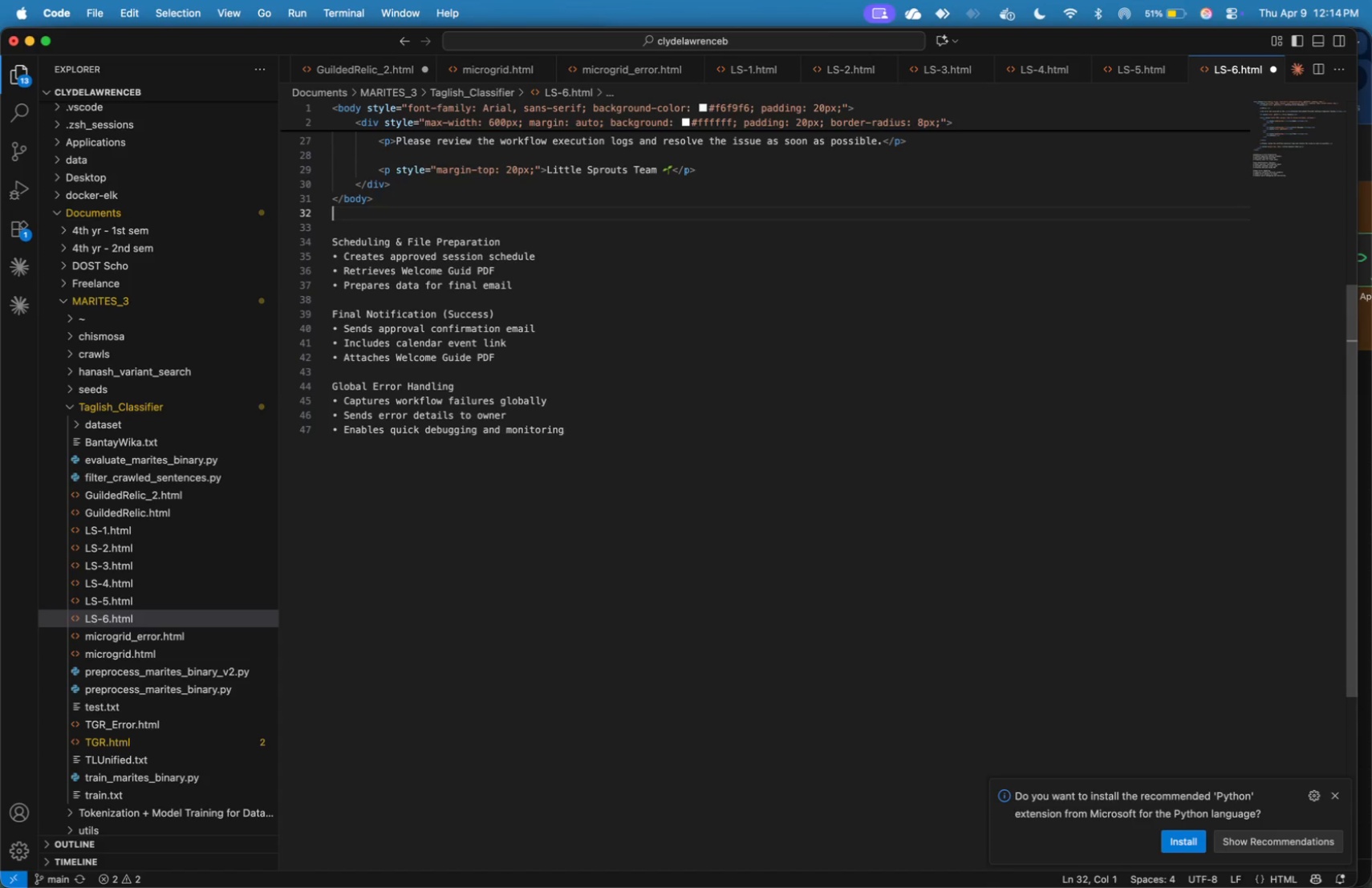 
key(Meta+CommandLeft)
 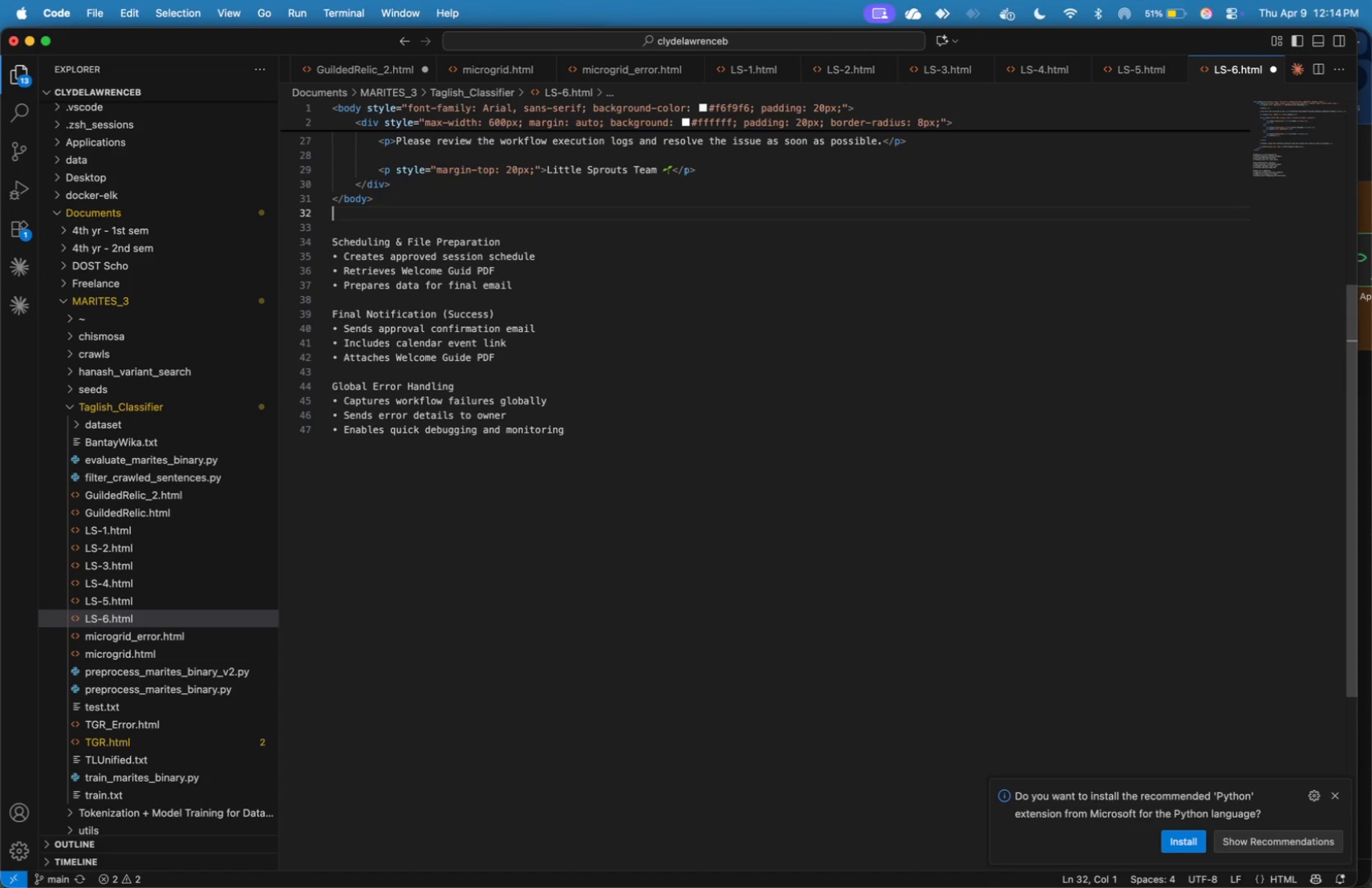 
key(Meta+Tab)
 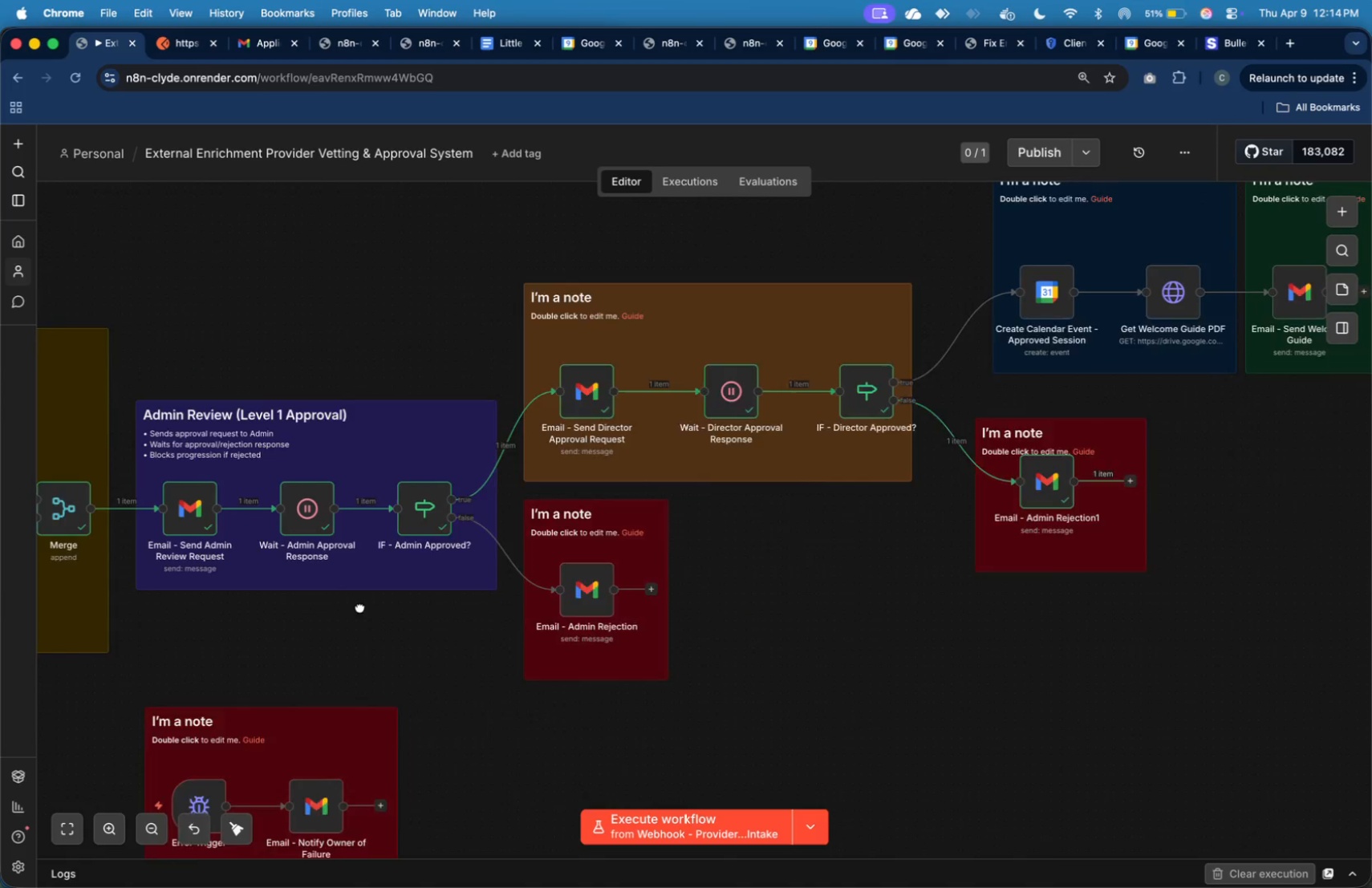 
double_click([652, 375])
 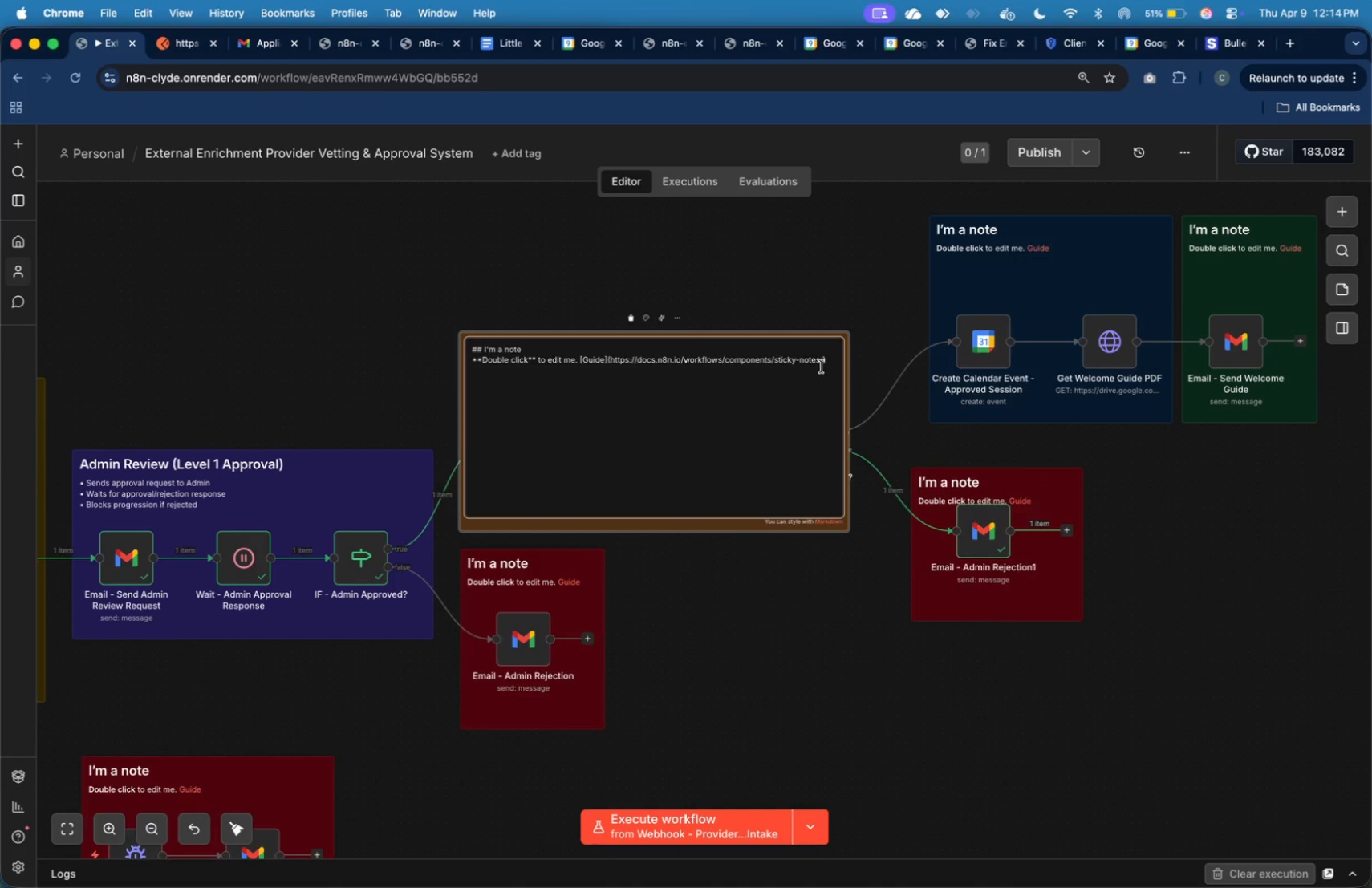 
left_click_drag(start_coordinate=[832, 361], to_coordinate=[485, 348])
 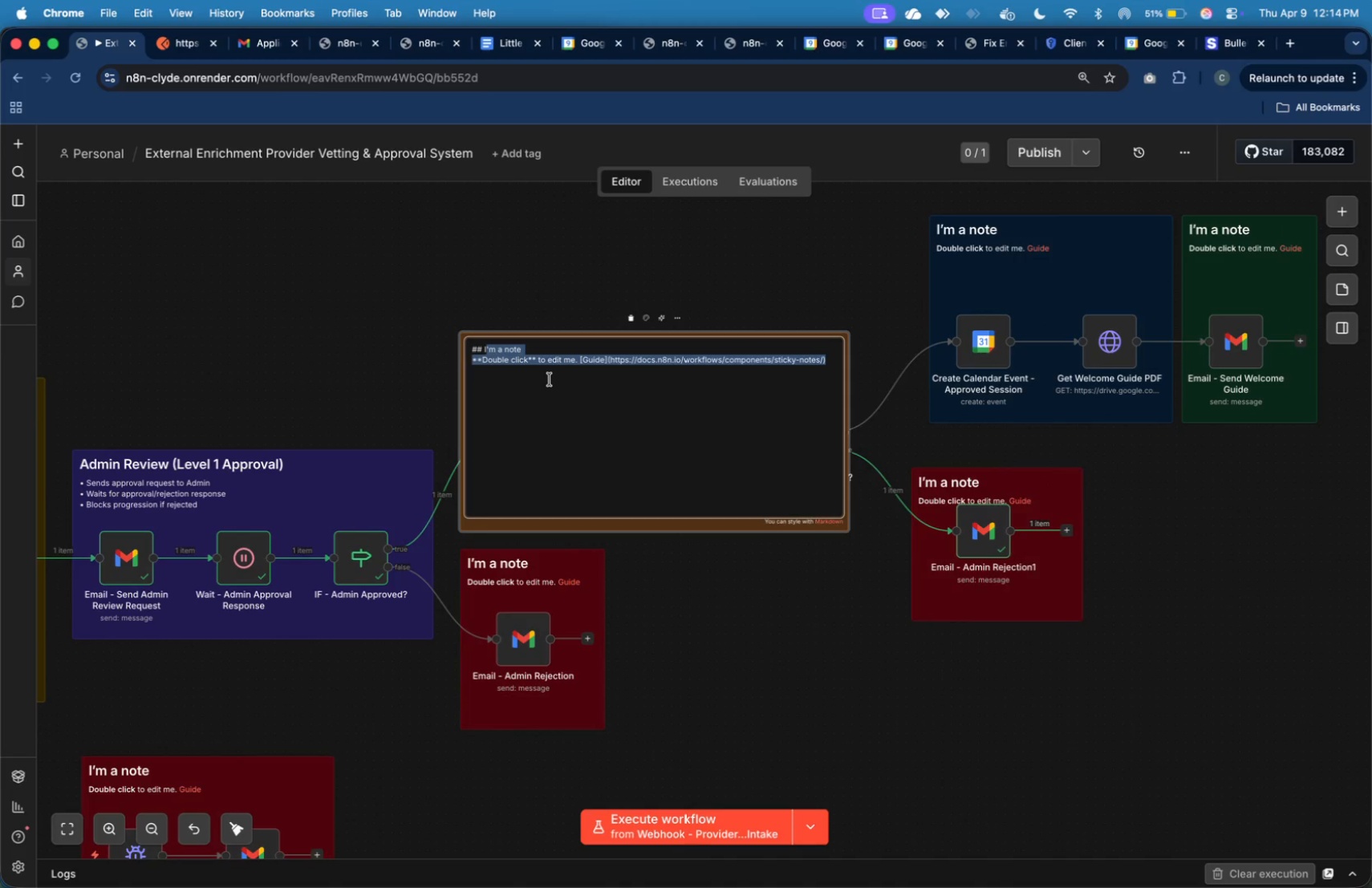 
key(Backspace)
 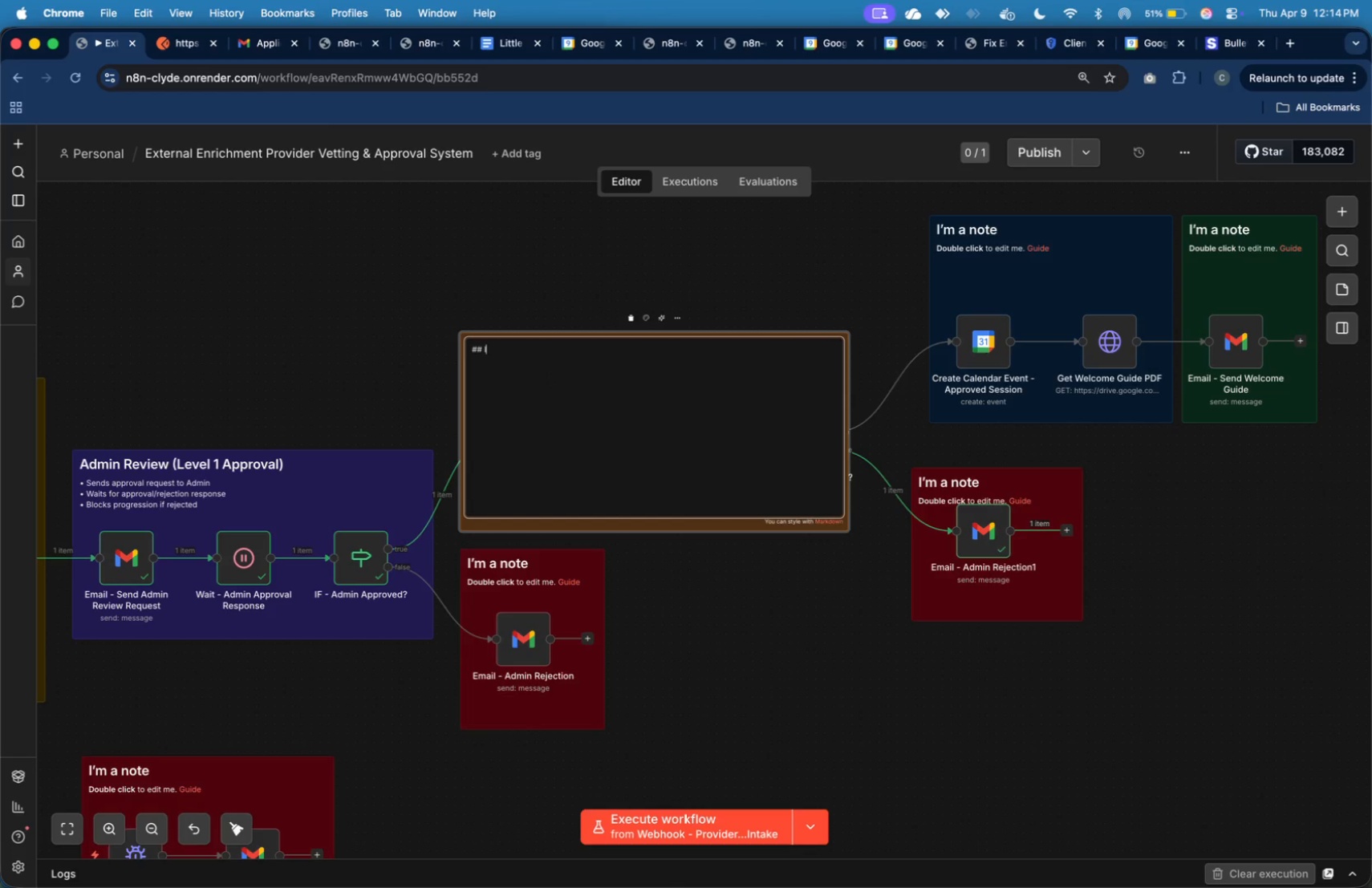 
key(Backspace)
 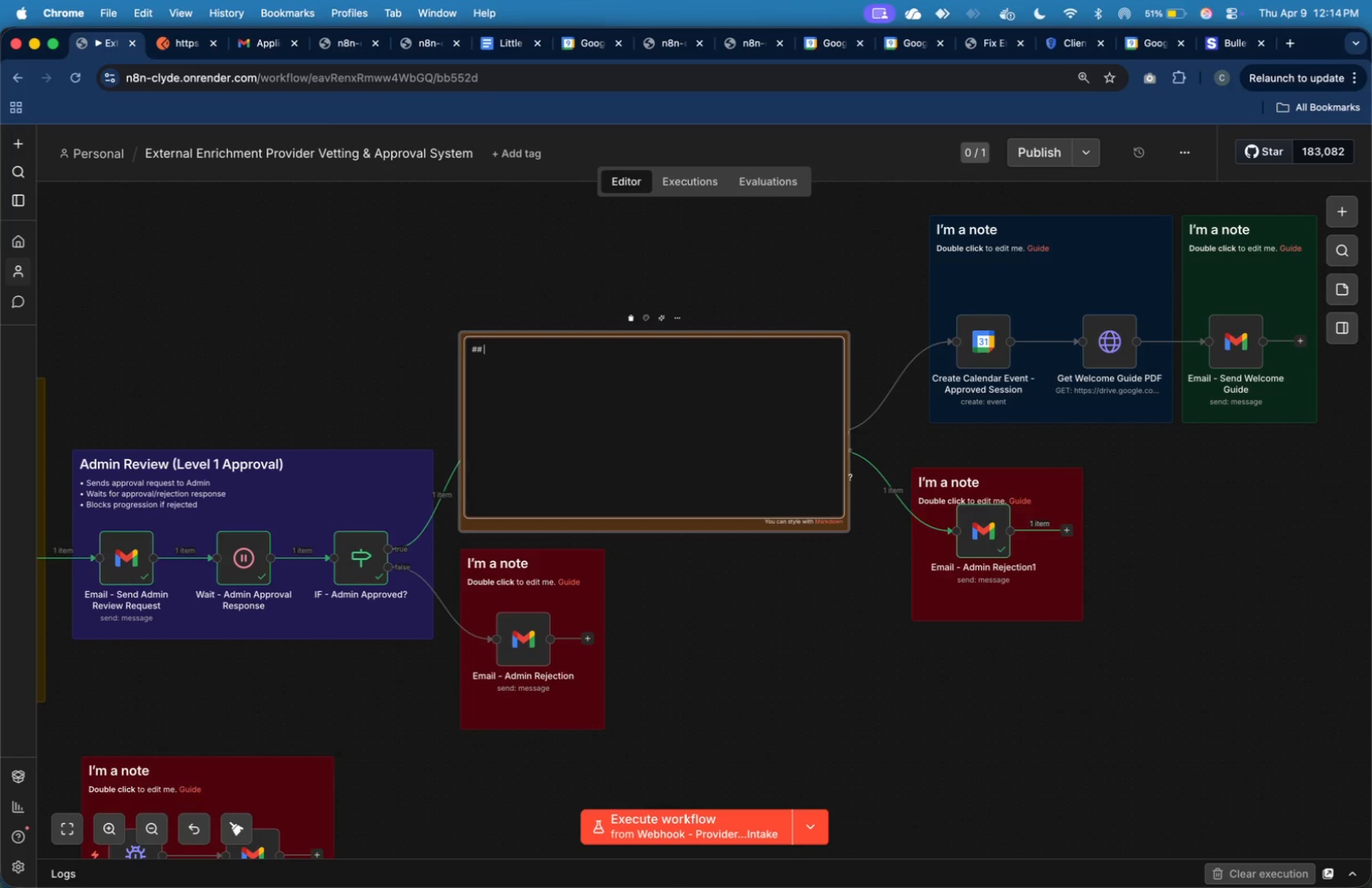 
key(Meta+V)
 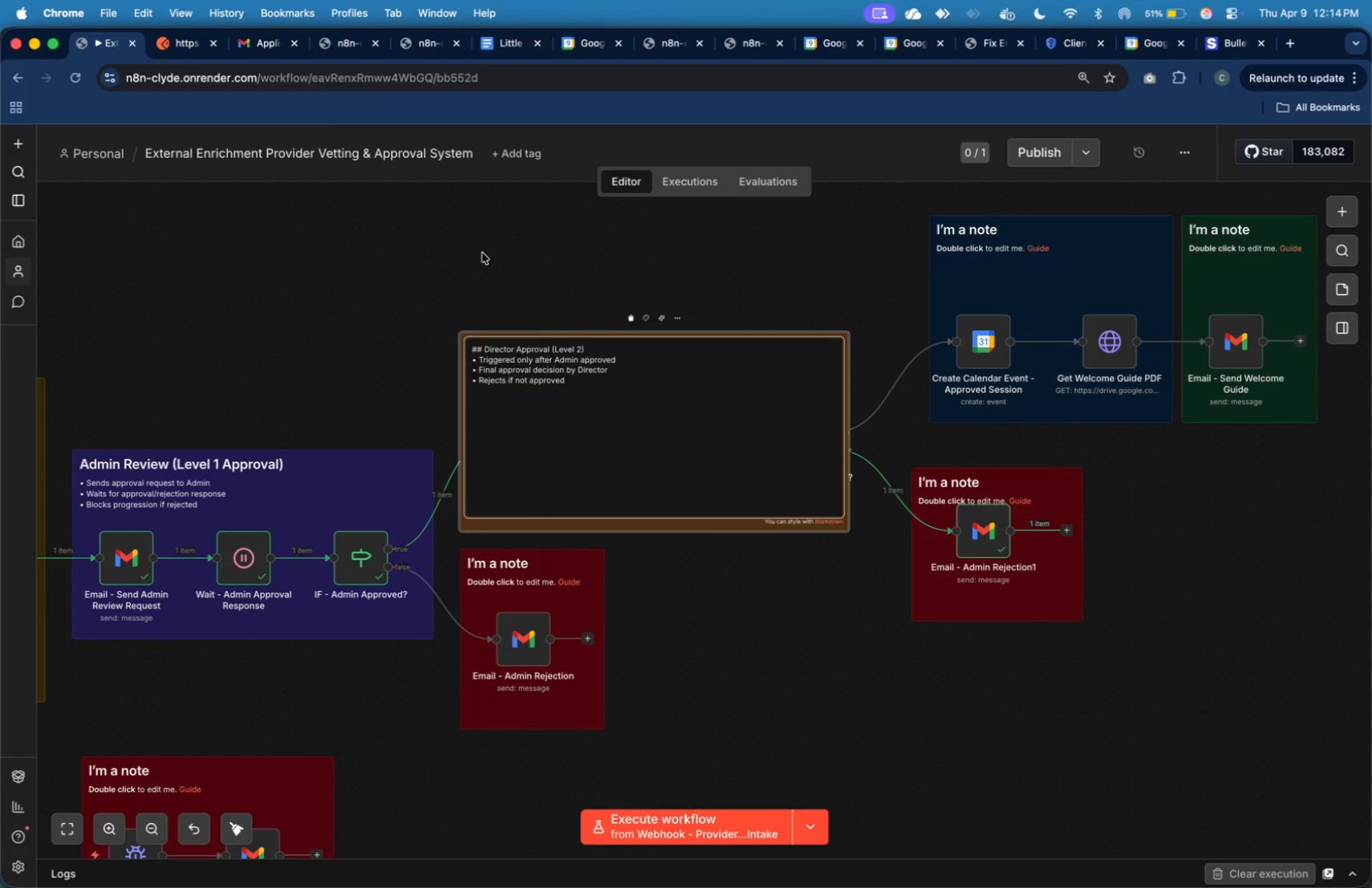 
key(Meta+Tab)
 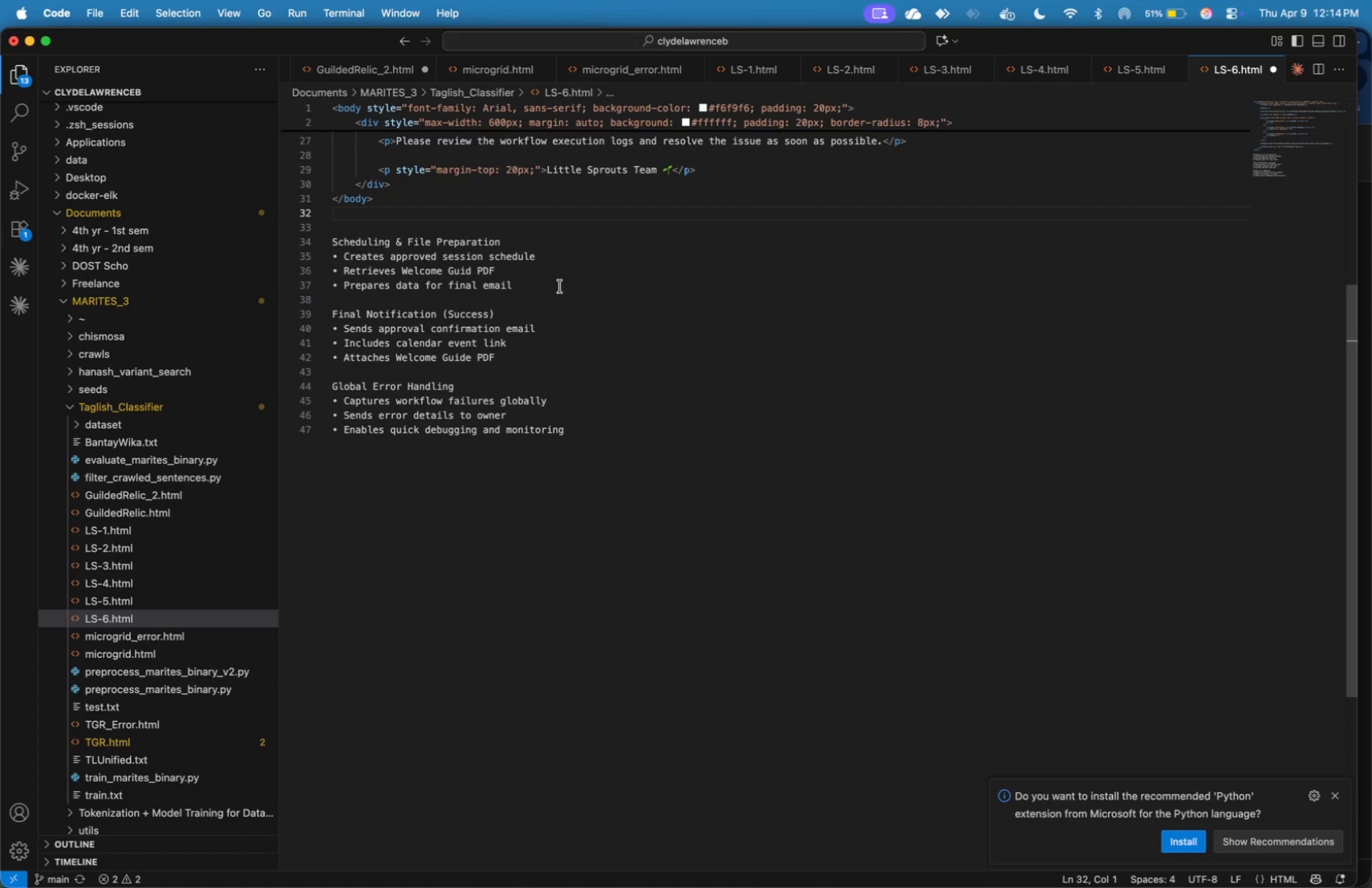 
left_click_drag(start_coordinate=[551, 291], to_coordinate=[335, 243])
 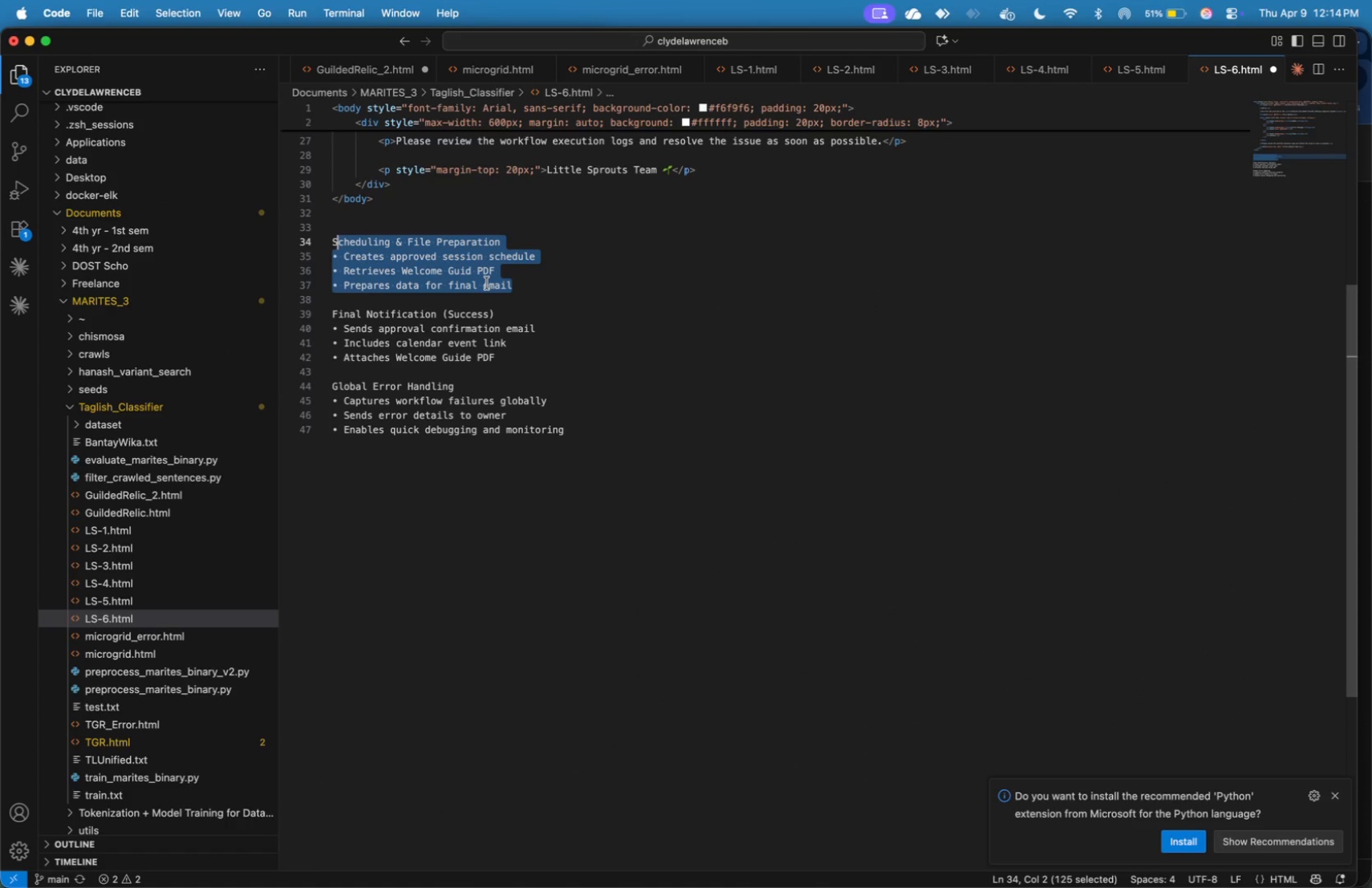 
key(Shift+ArrowLeft)
 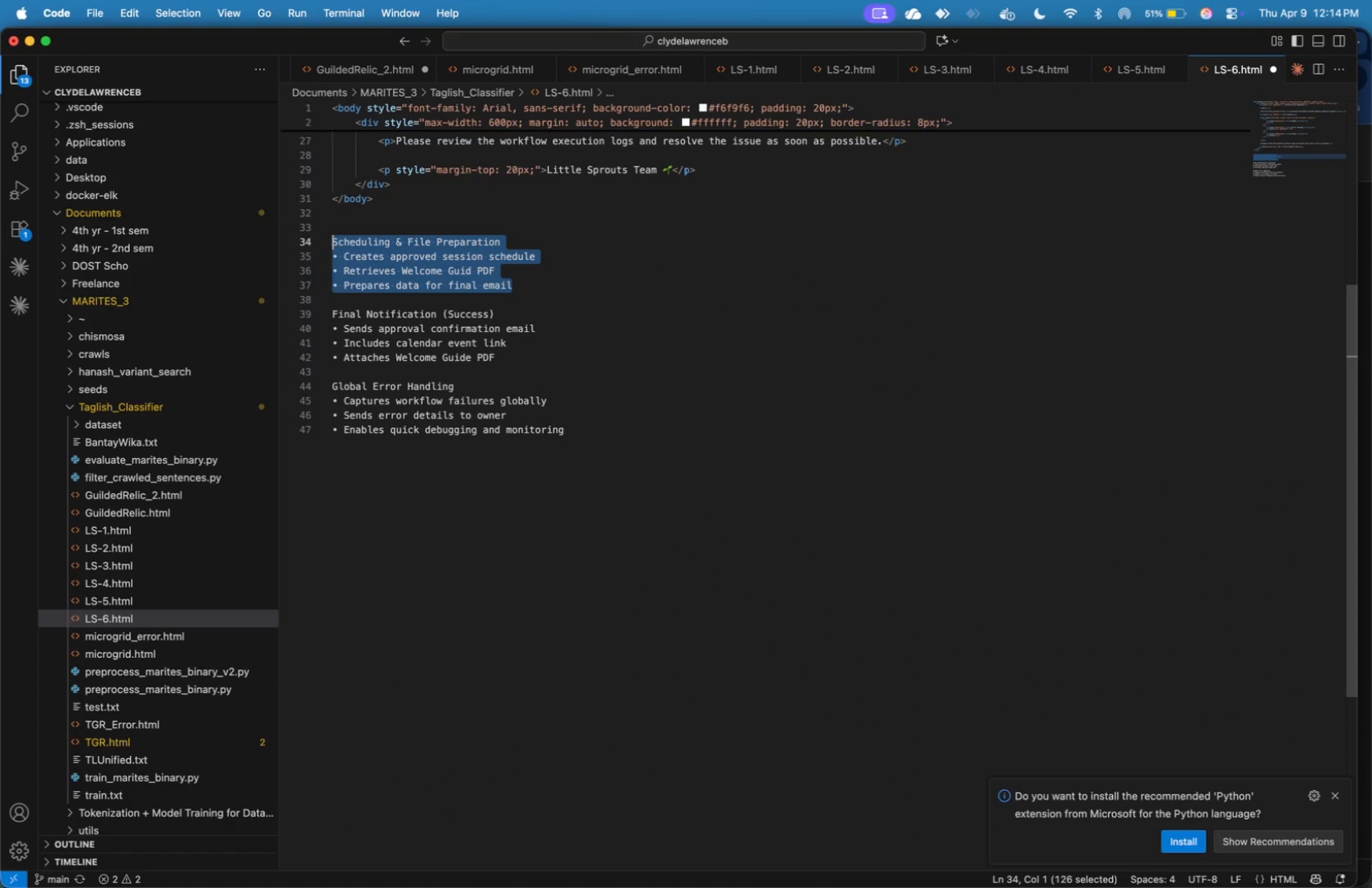 
key(Meta+X)
 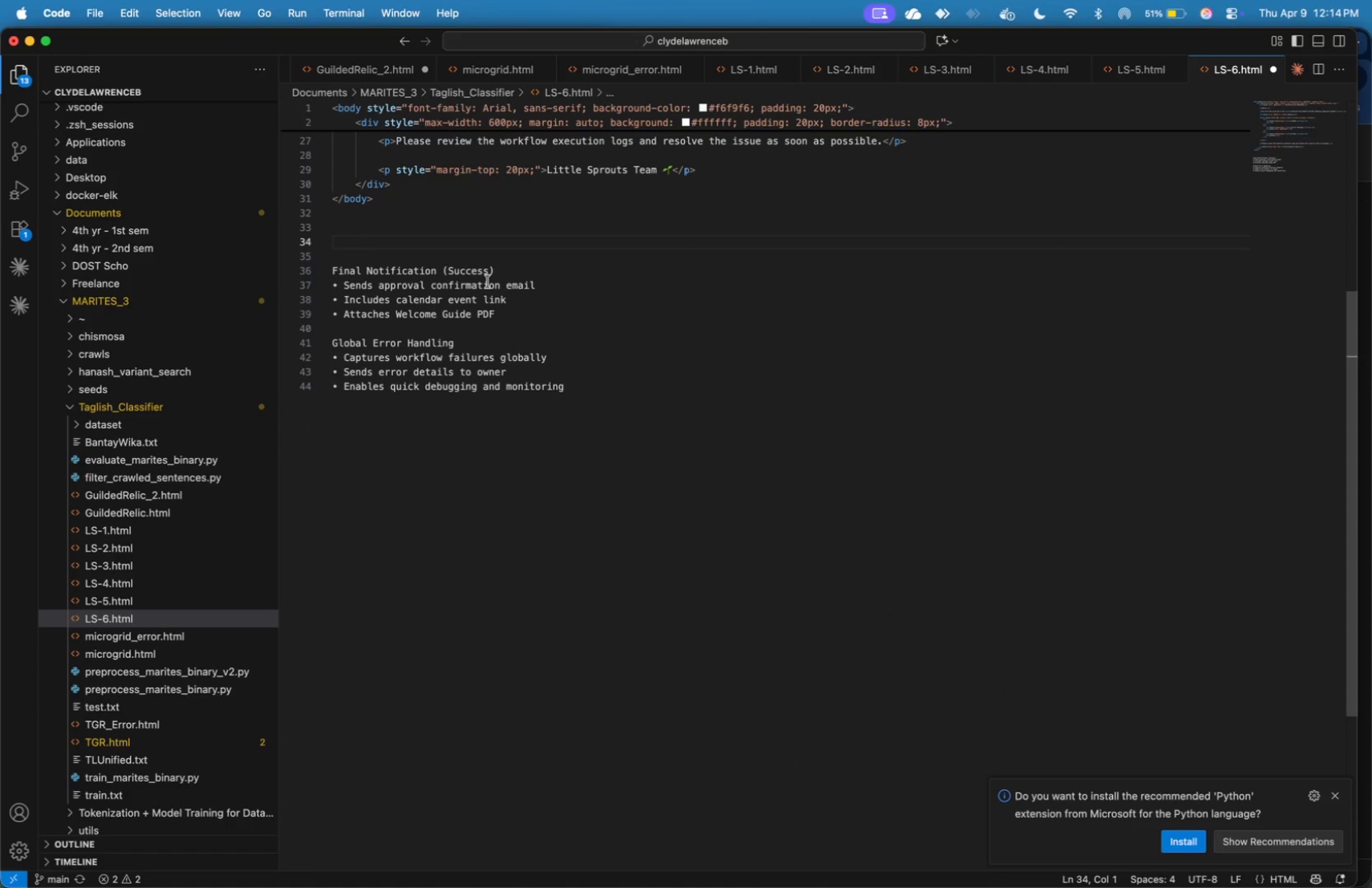 
key(Backspace)
 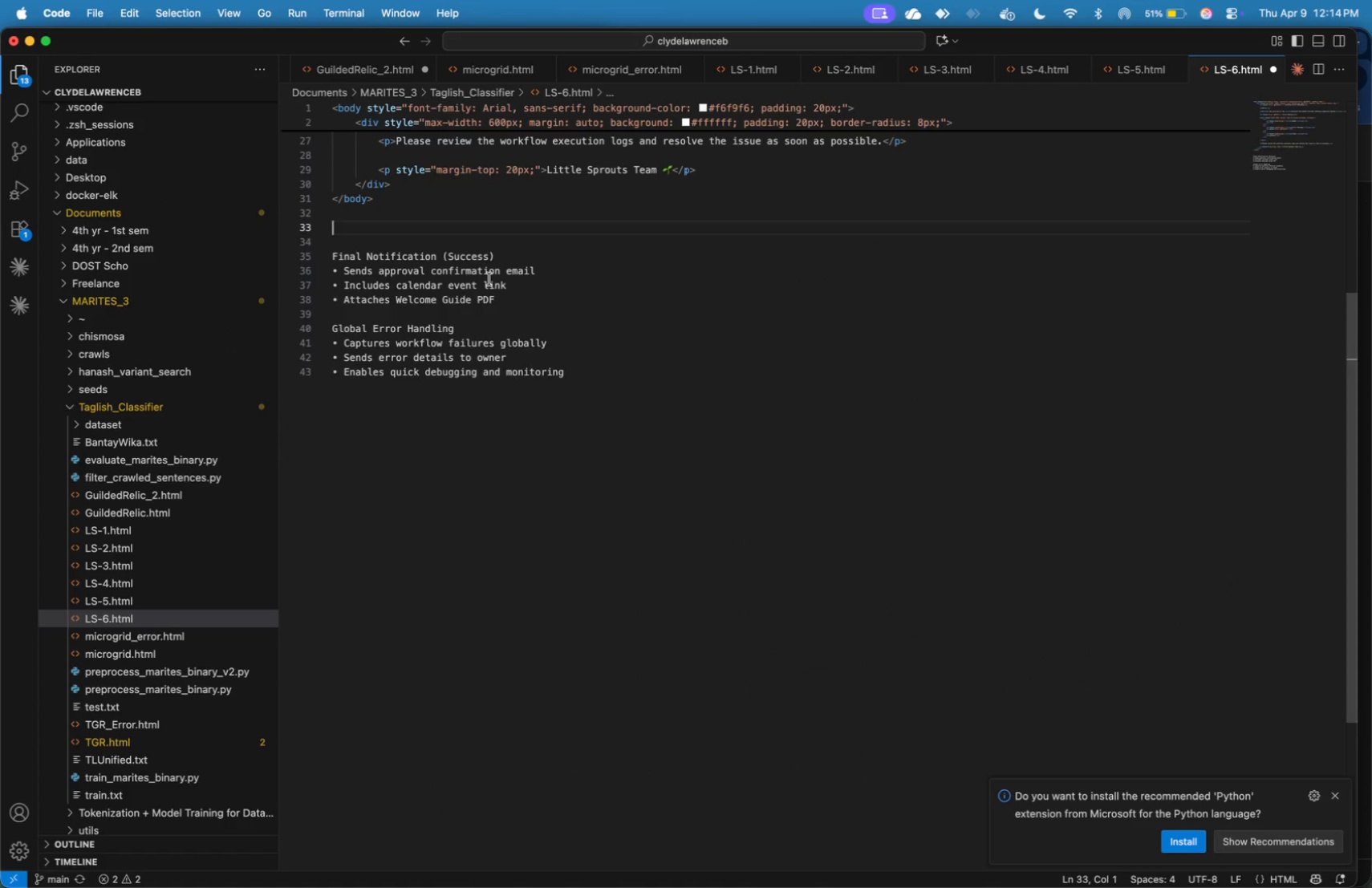 
key(Backspace)
 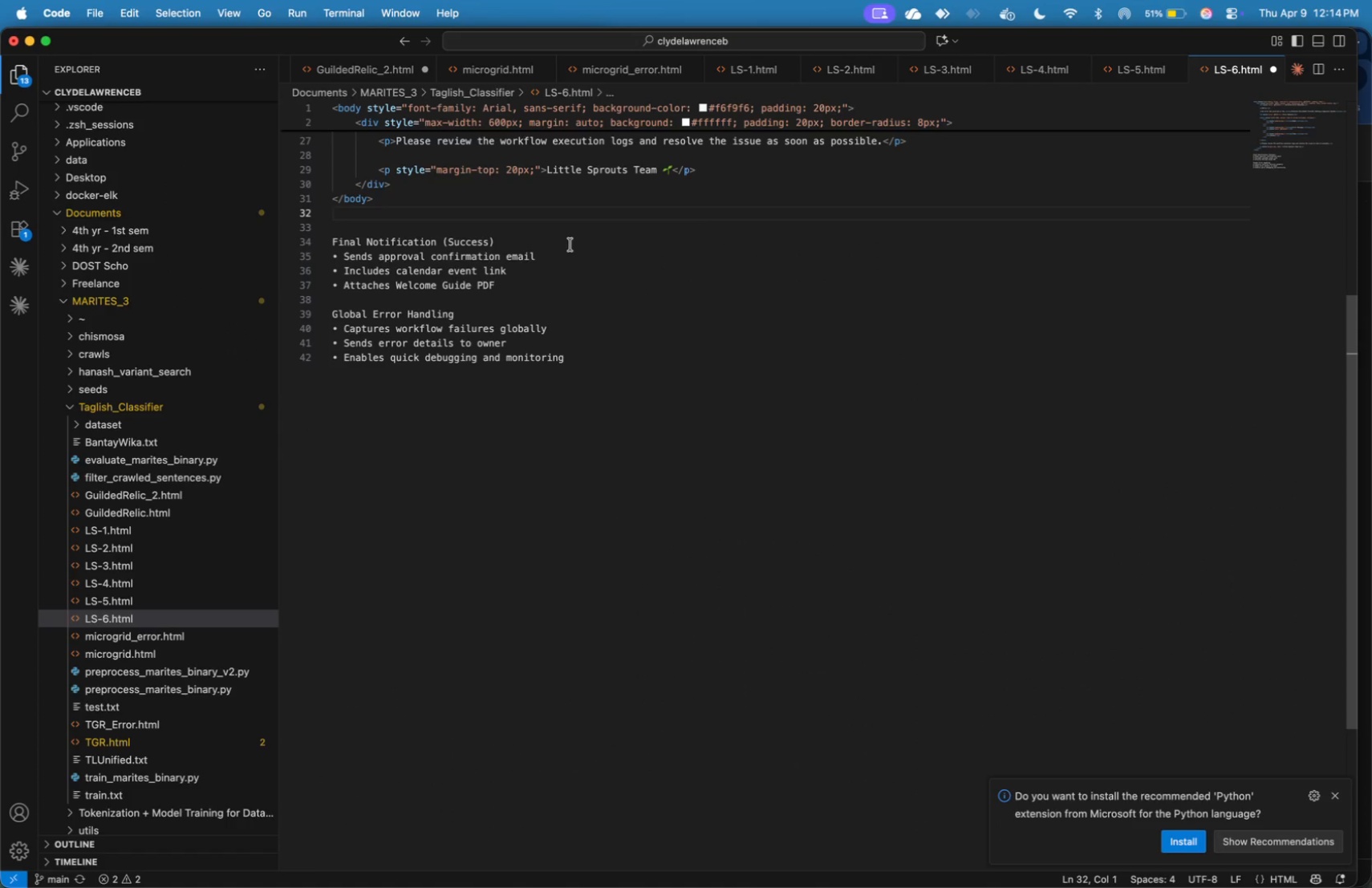 
key(Meta+CommandLeft)
 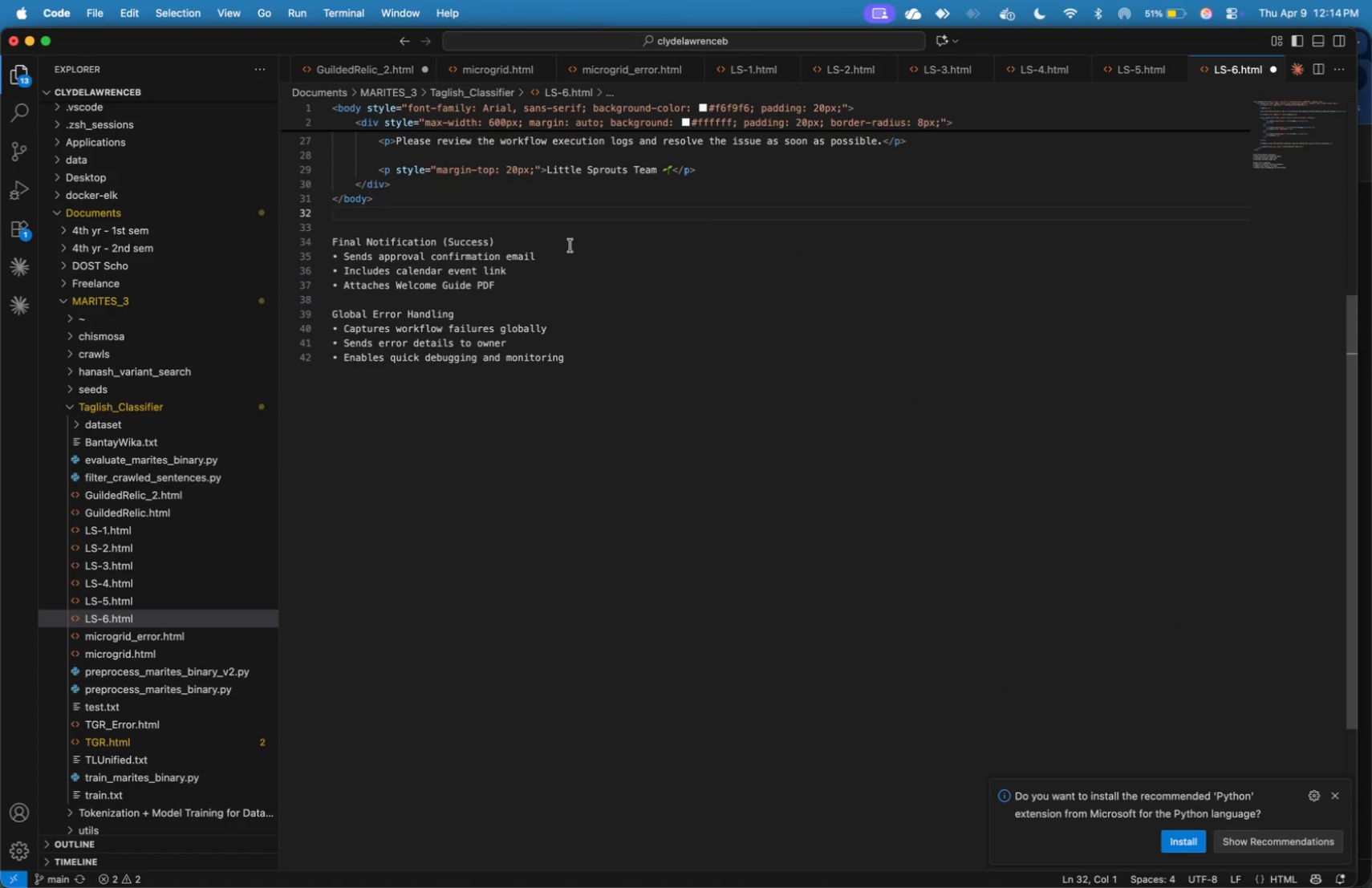 
key(Meta+Tab)
 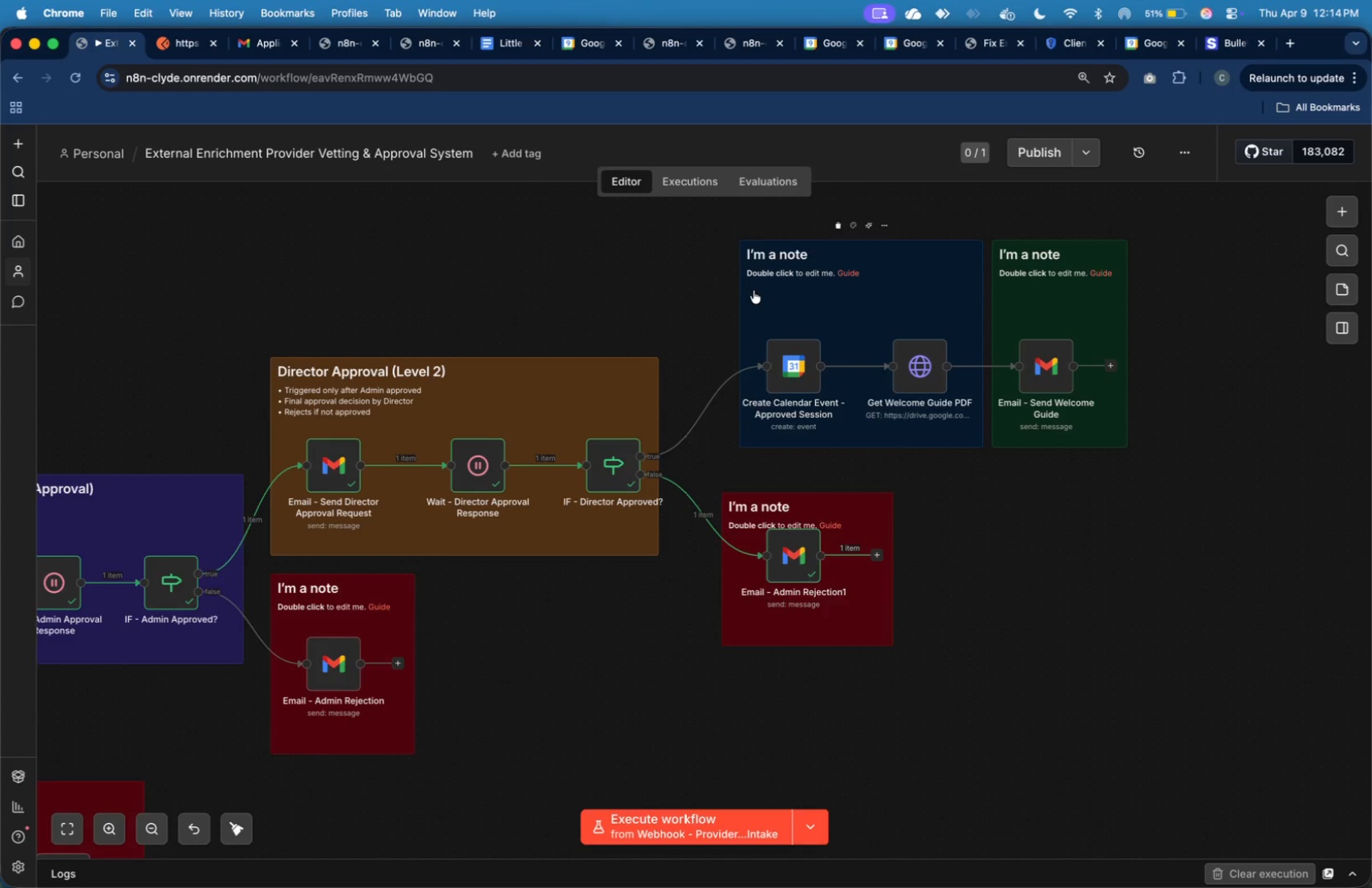 
left_click_drag(start_coordinate=[741, 290], to_coordinate=[730, 290])
 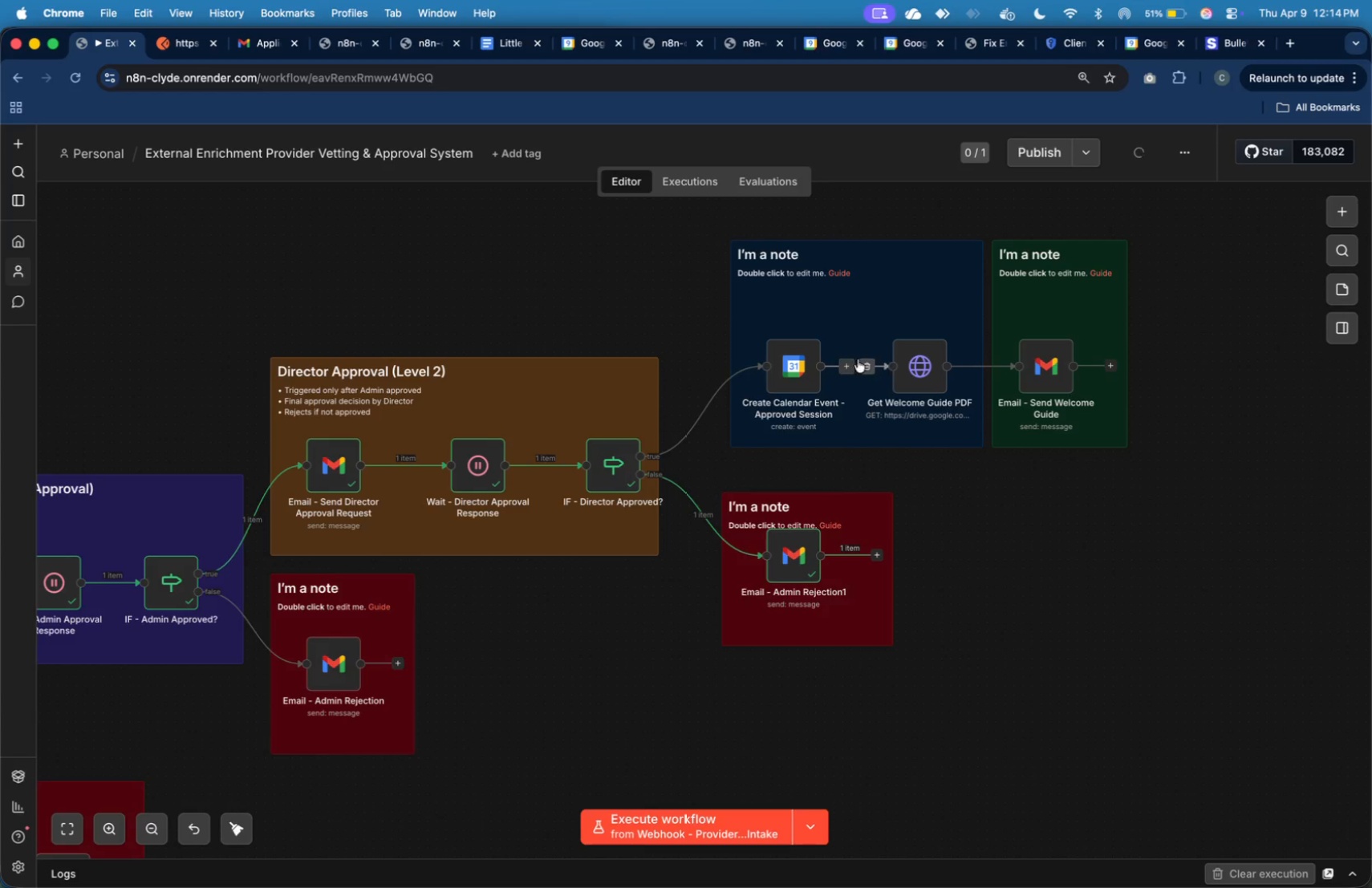 
left_click_drag(start_coordinate=[790, 370], to_coordinate=[782, 370])
 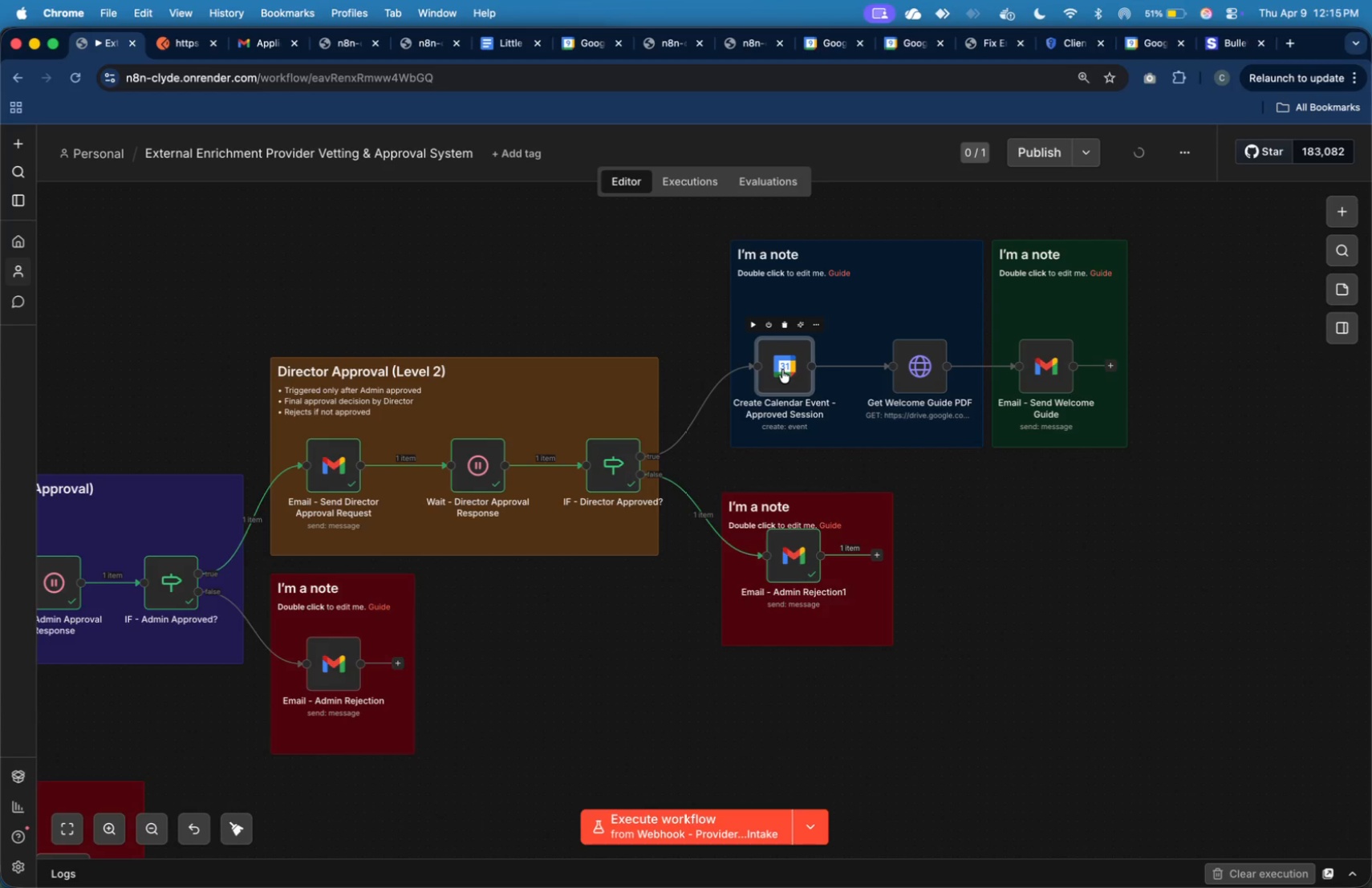 
left_click_drag(start_coordinate=[782, 370], to_coordinate=[790, 371])
 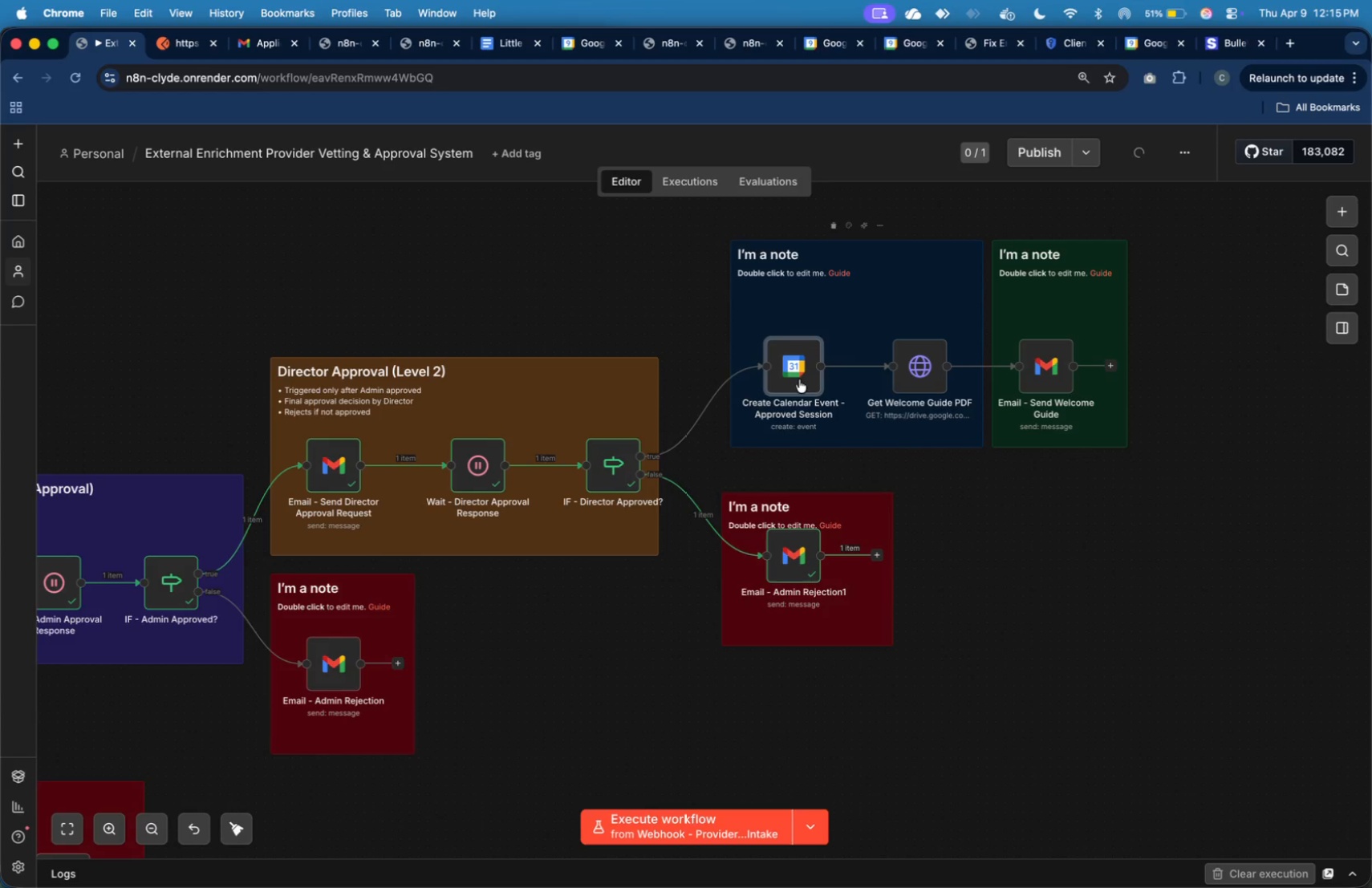 
left_click_drag(start_coordinate=[798, 369], to_coordinate=[806, 368])
 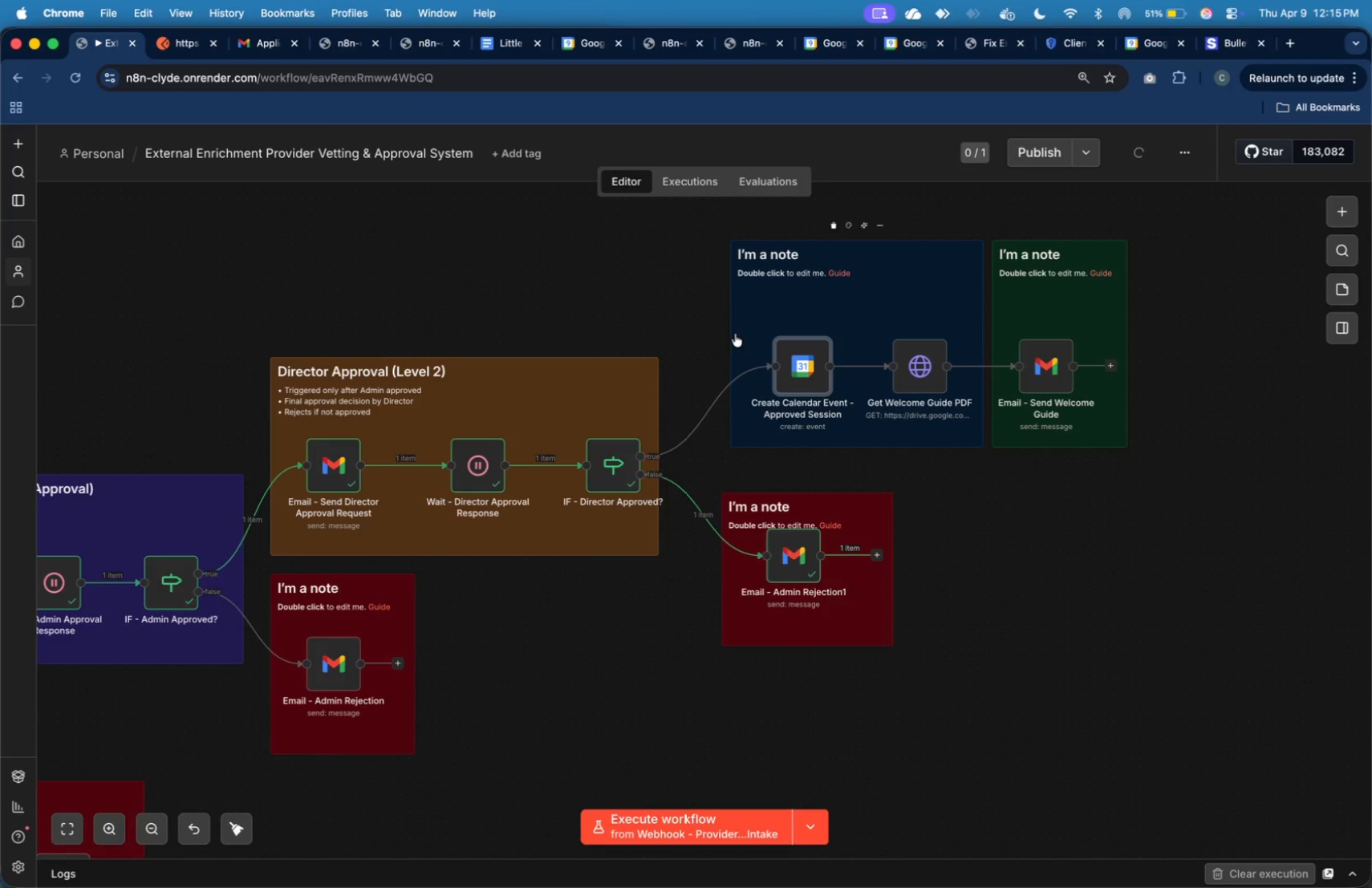 
left_click_drag(start_coordinate=[732, 330], to_coordinate=[725, 330])
 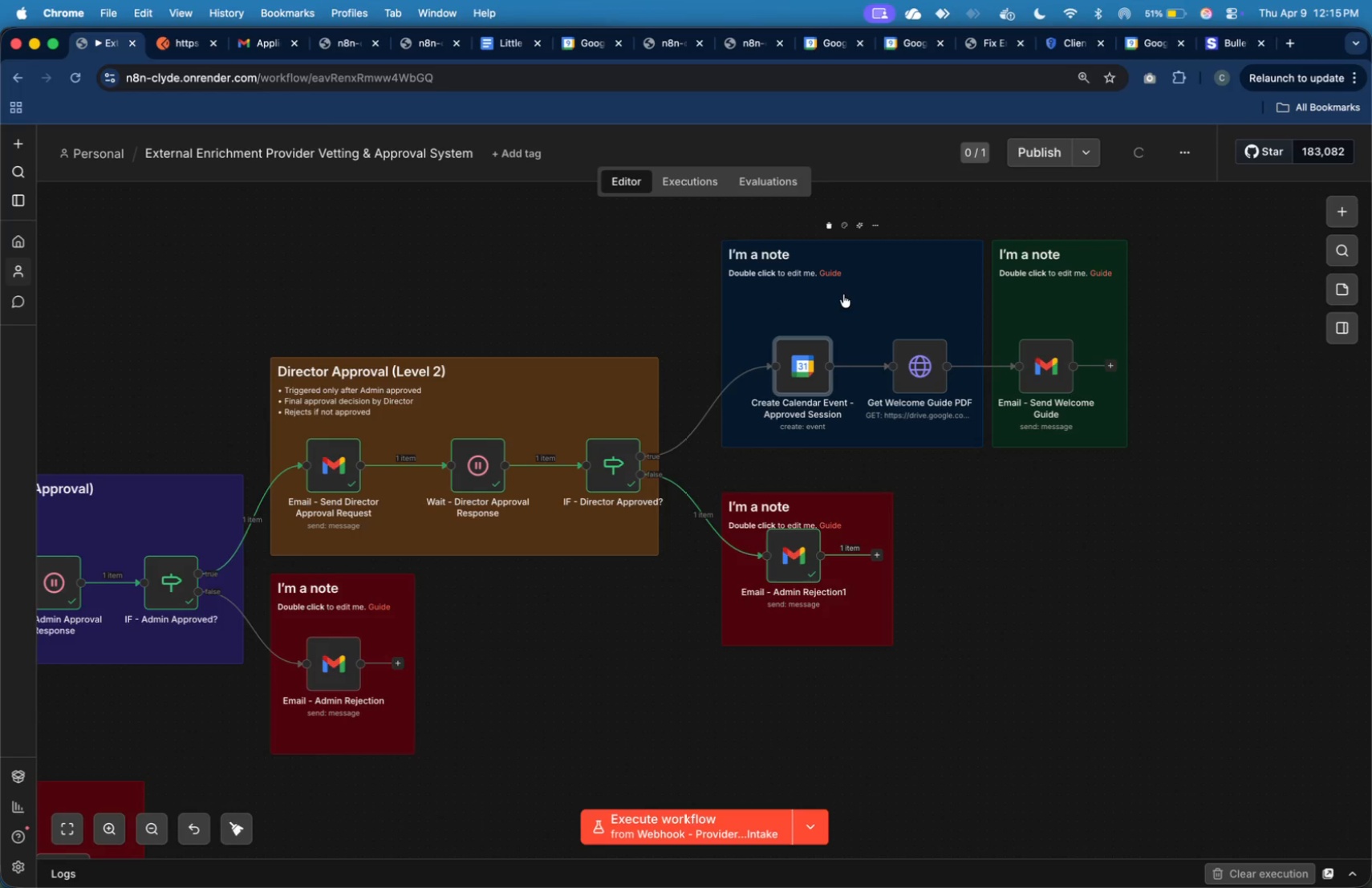 
double_click([843, 294])
 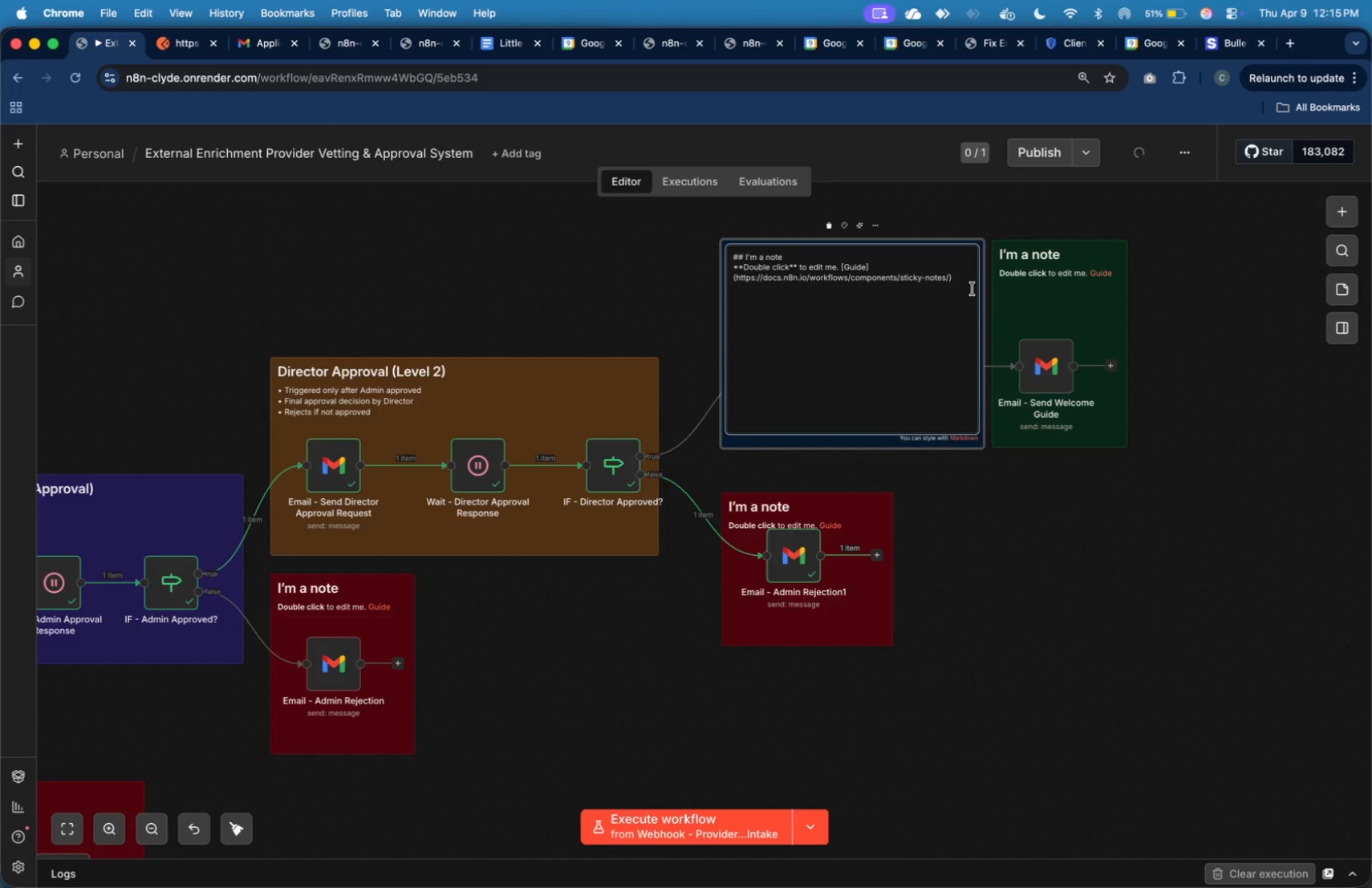 
left_click_drag(start_coordinate=[967, 282], to_coordinate=[748, 259])
 